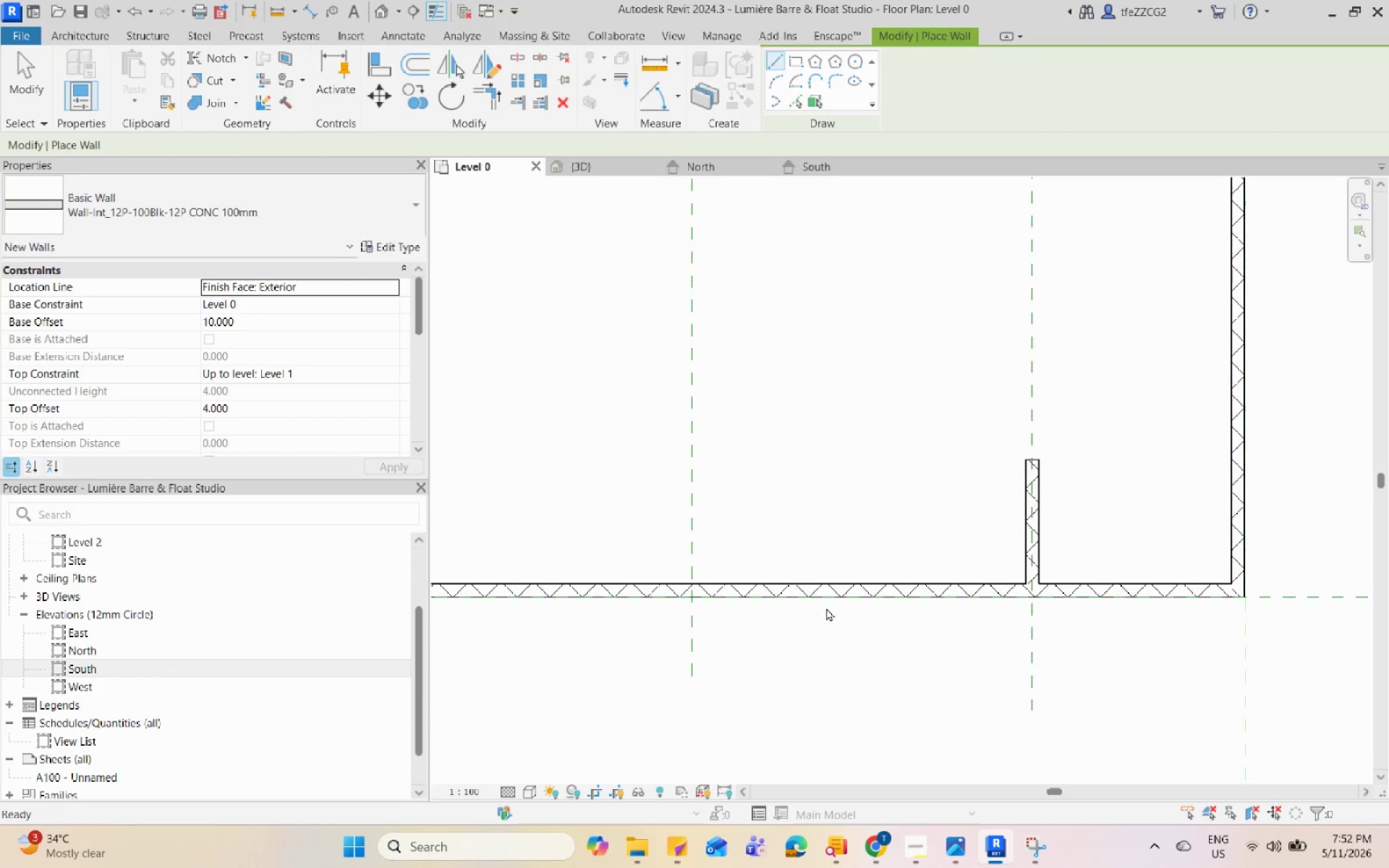 
scroll: coordinate [786, 486], scroll_direction: down, amount: 1.0
 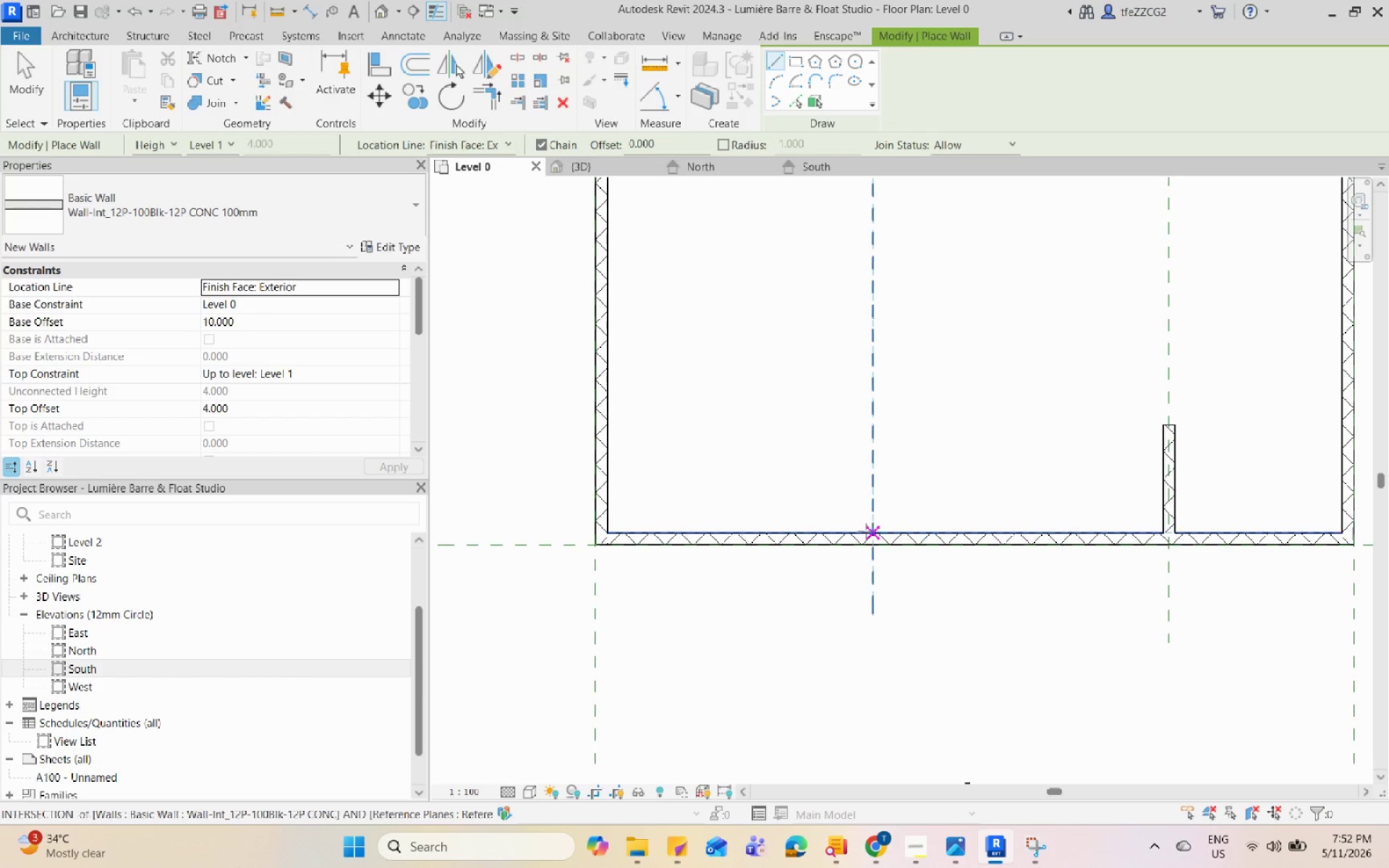 
left_click([883, 553])
 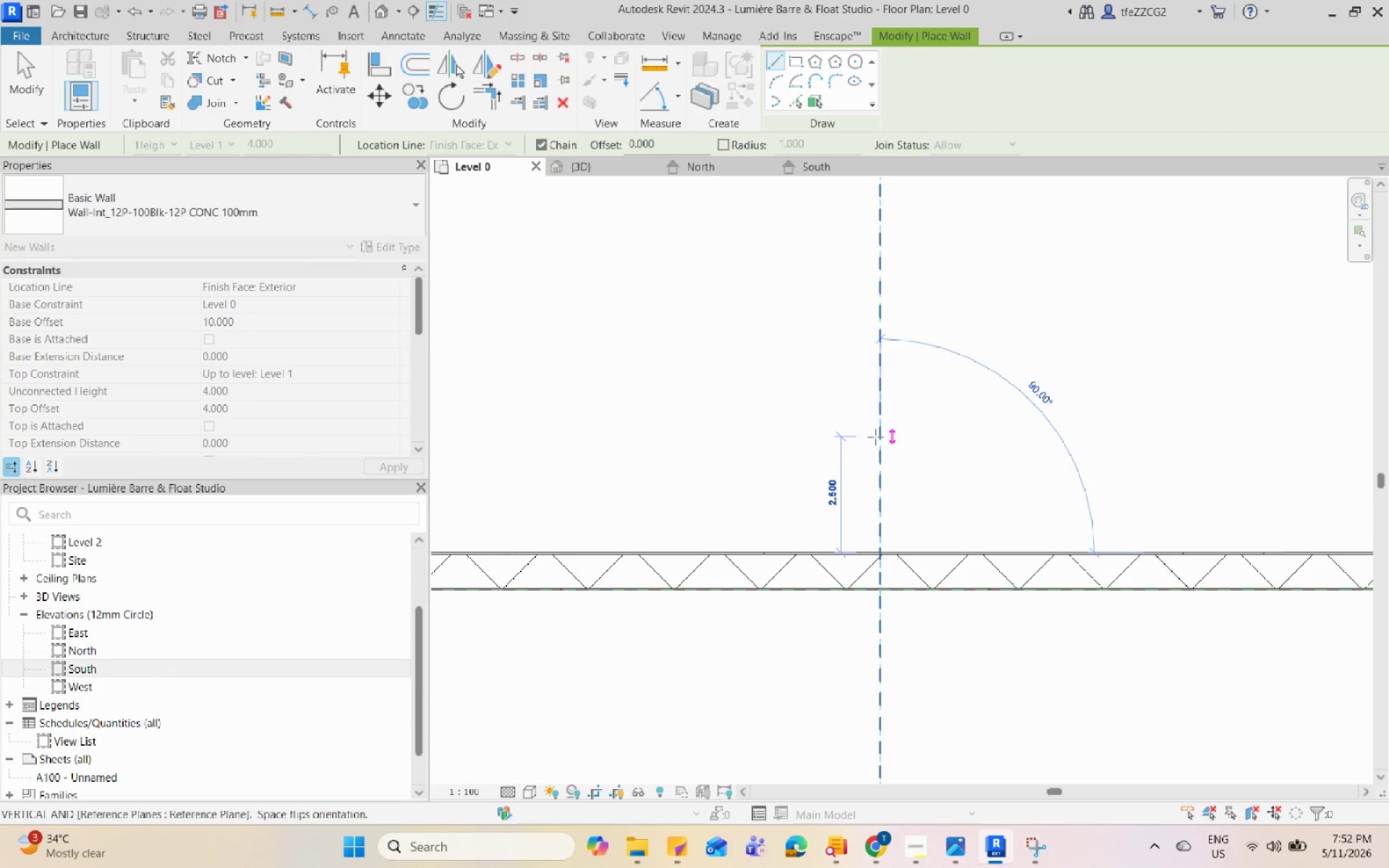 
scroll: coordinate [883, 559], scroll_direction: up, amount: 8.0
 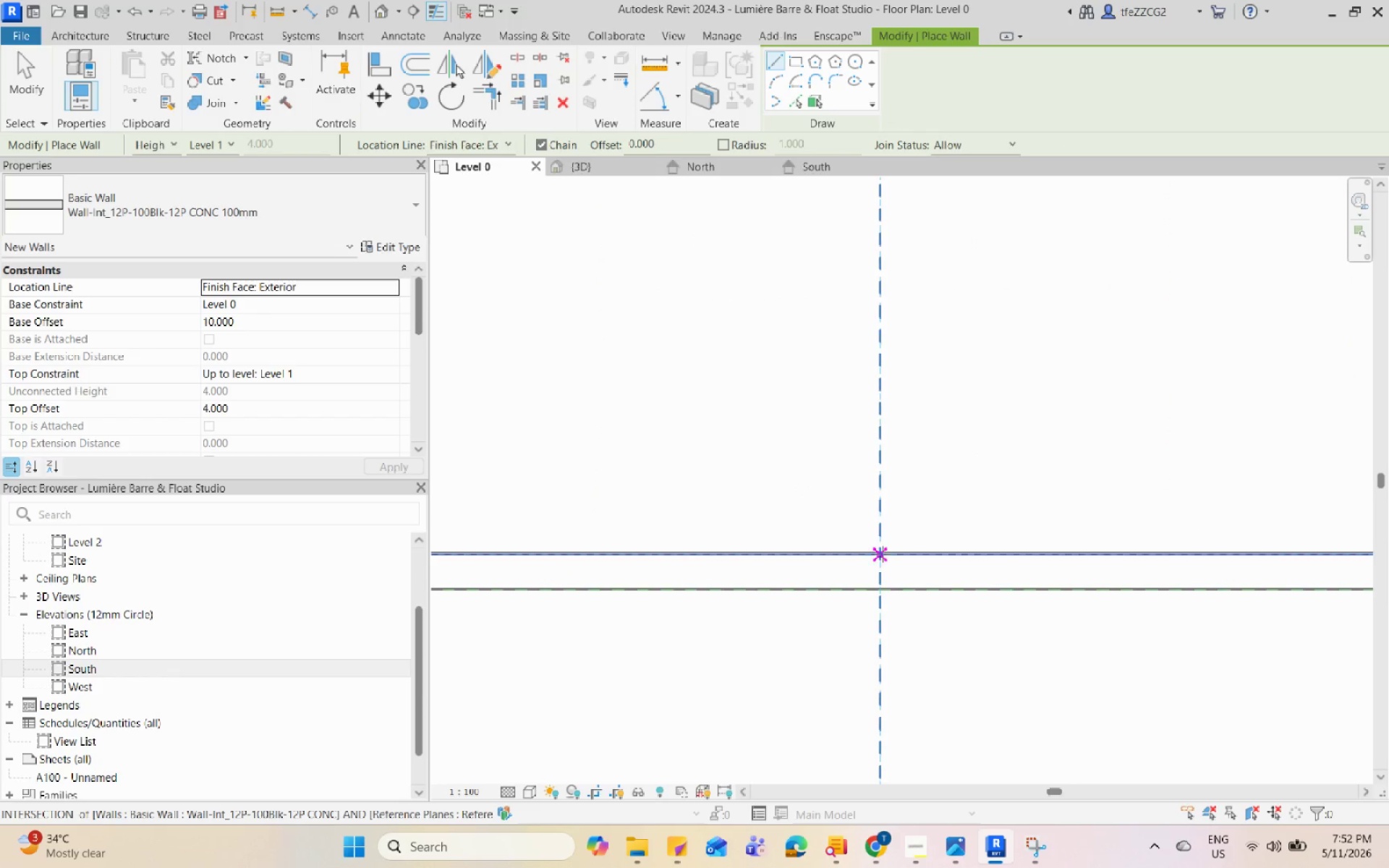 
left_click([879, 441])
 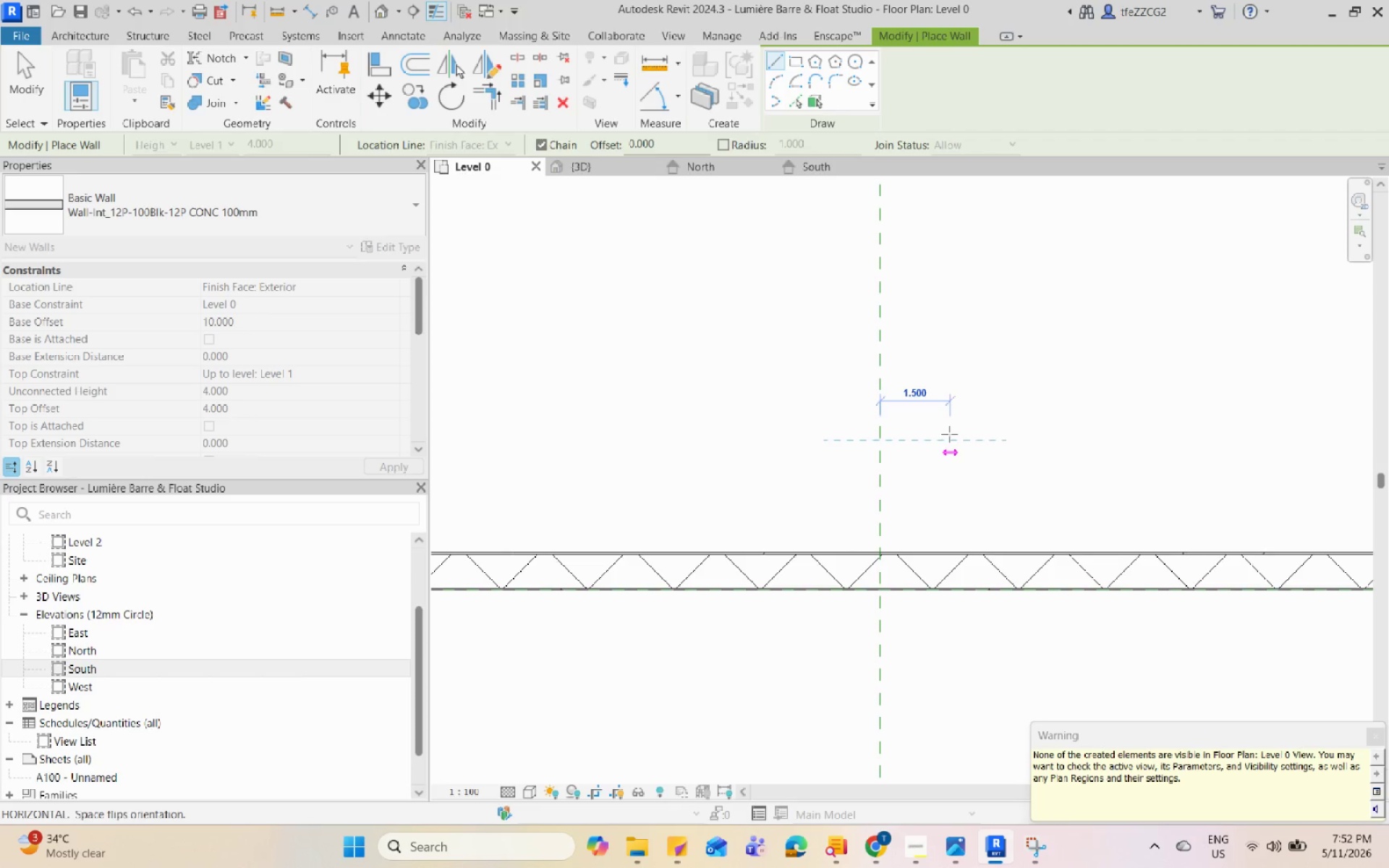 
key(Escape)
 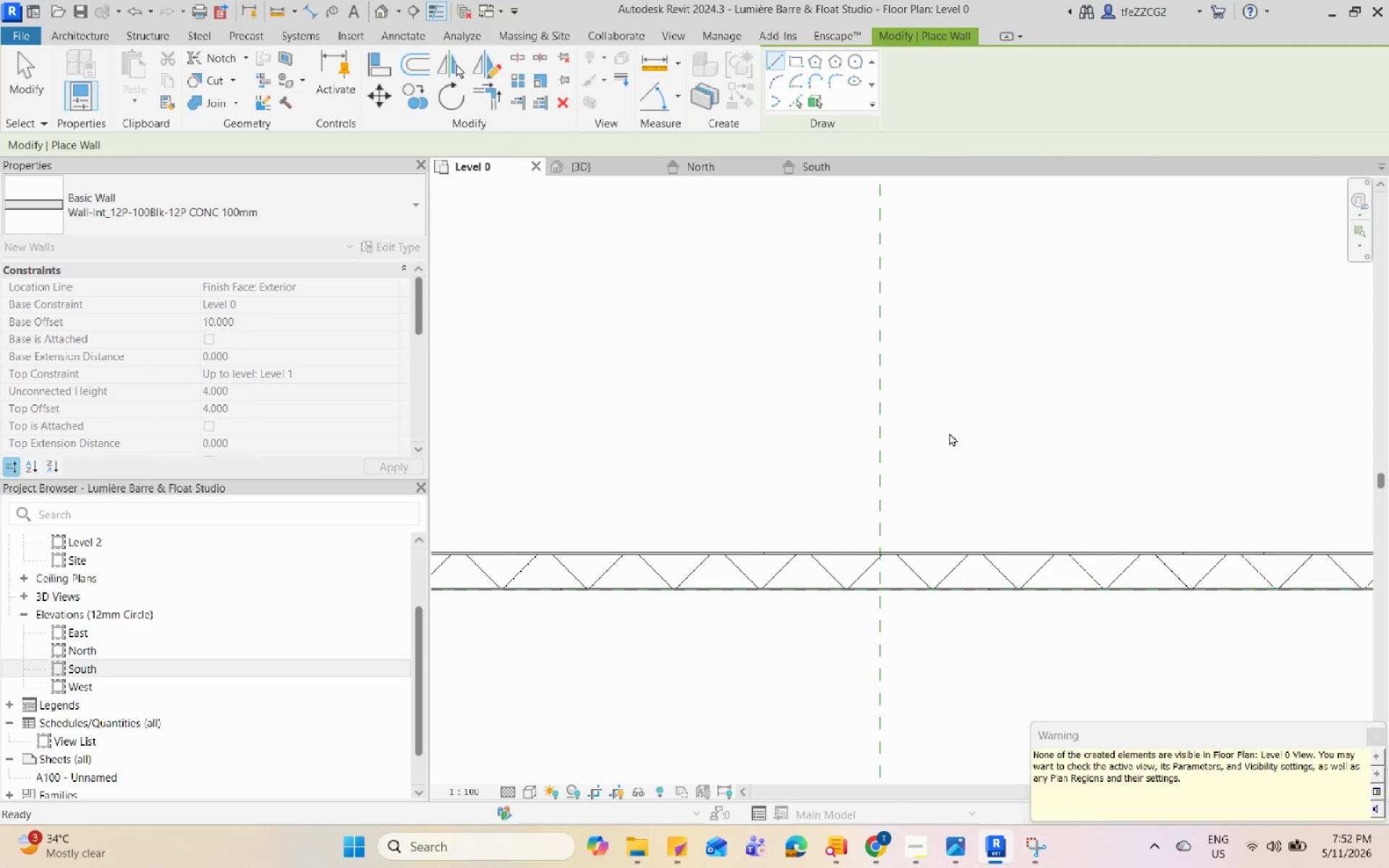 
key(Escape)
 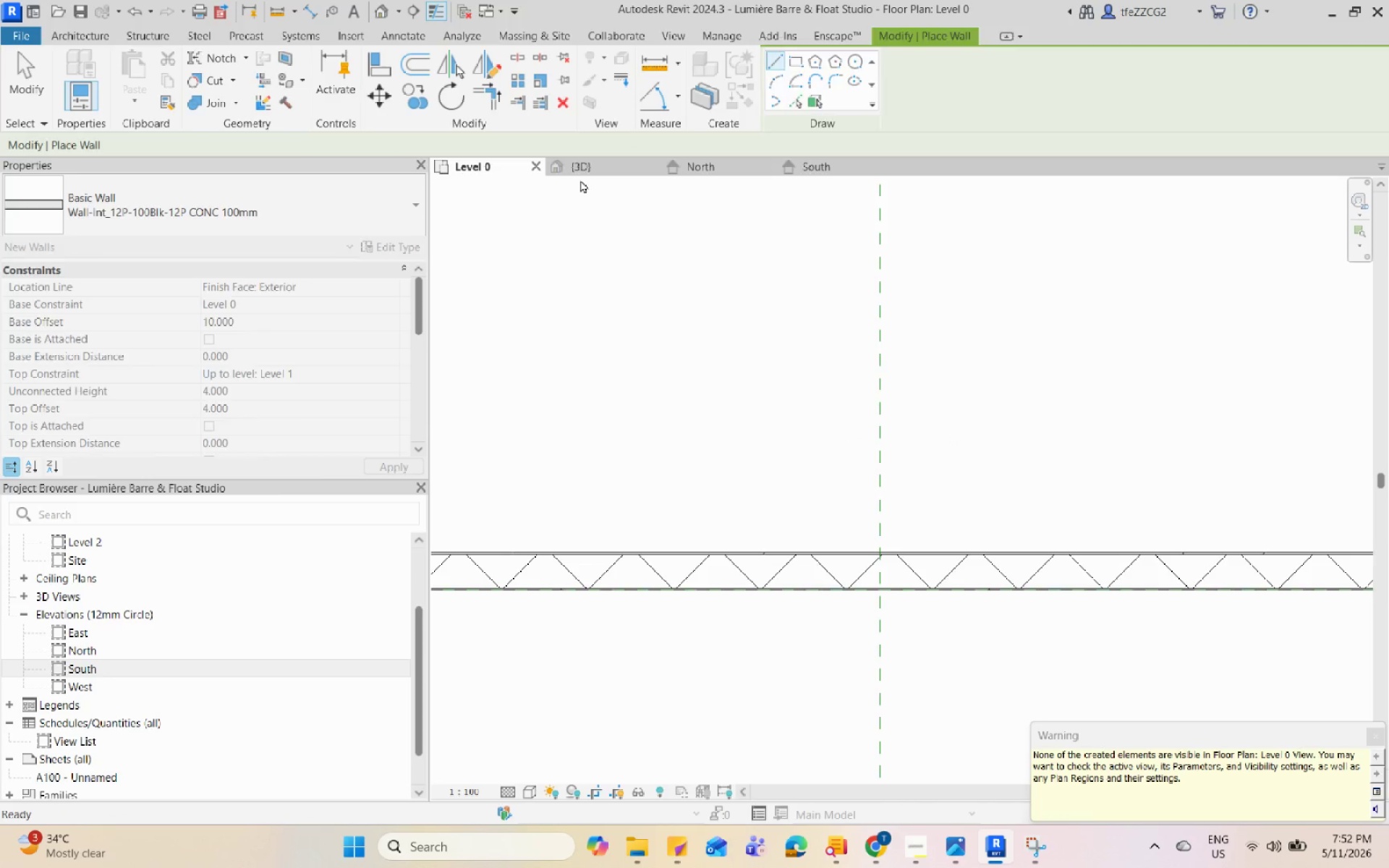 
left_click([587, 168])
 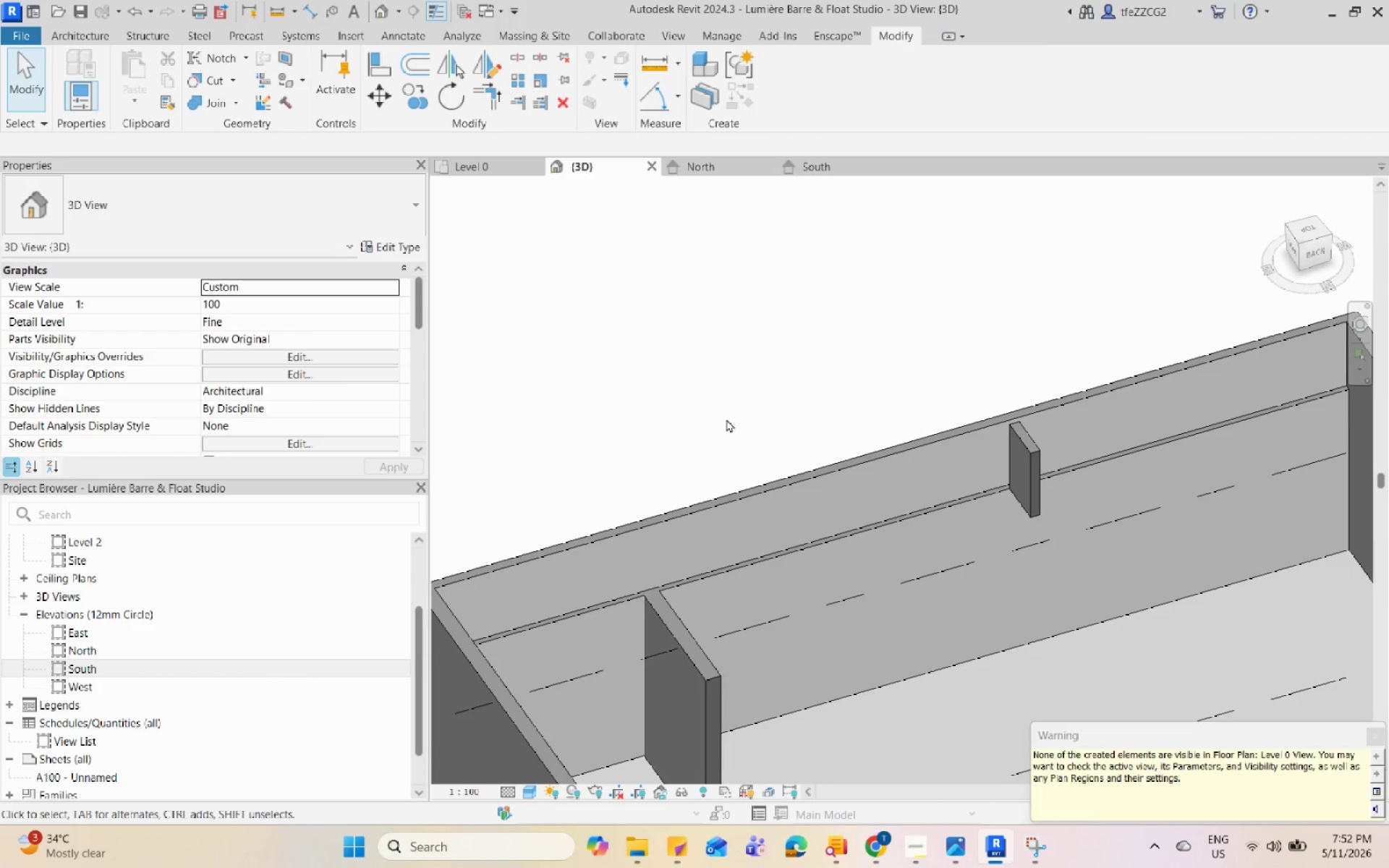 
hold_key(key=ShiftLeft, duration=0.77)
 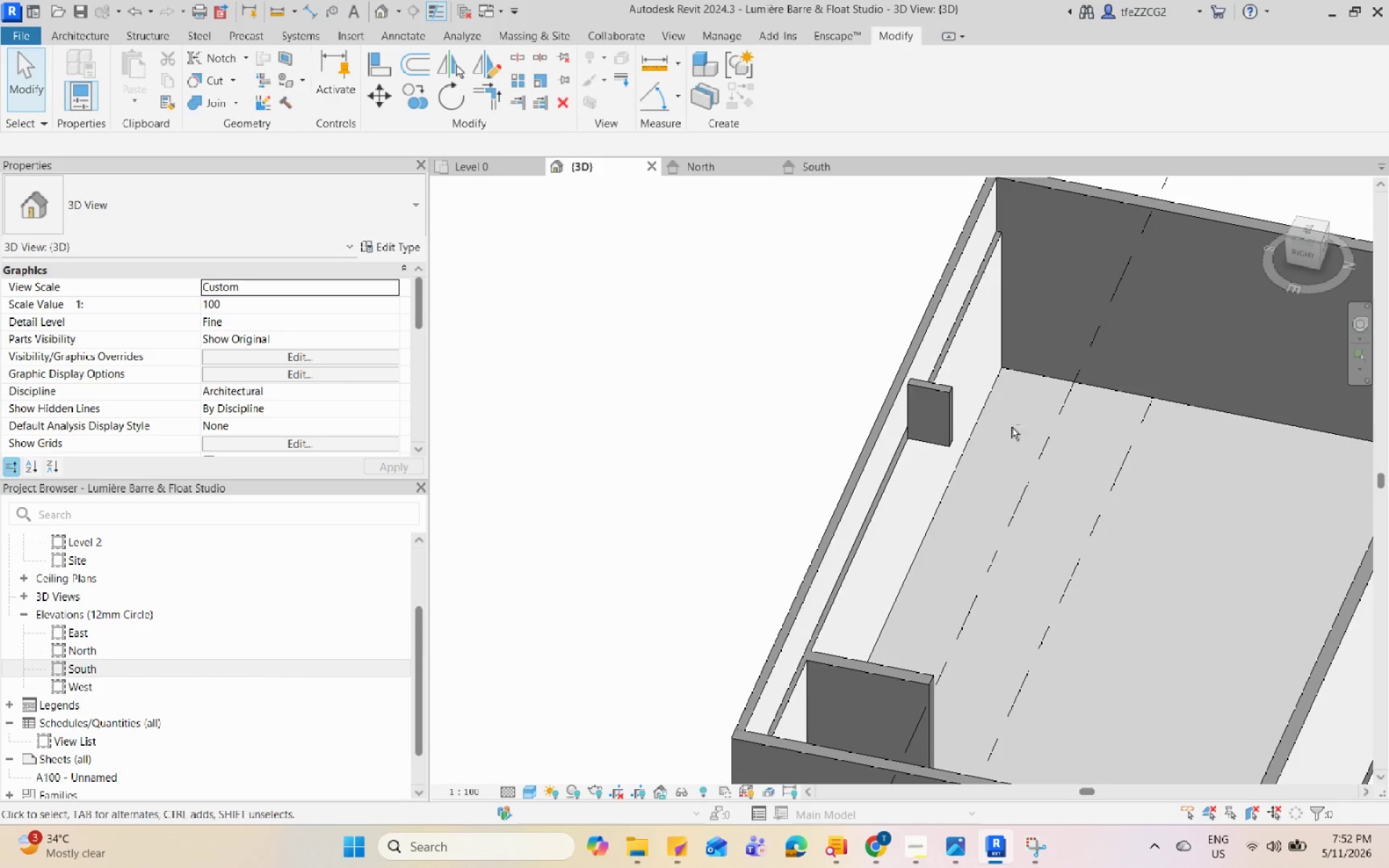 
scroll: coordinate [729, 424], scroll_direction: down, amount: 1.0
 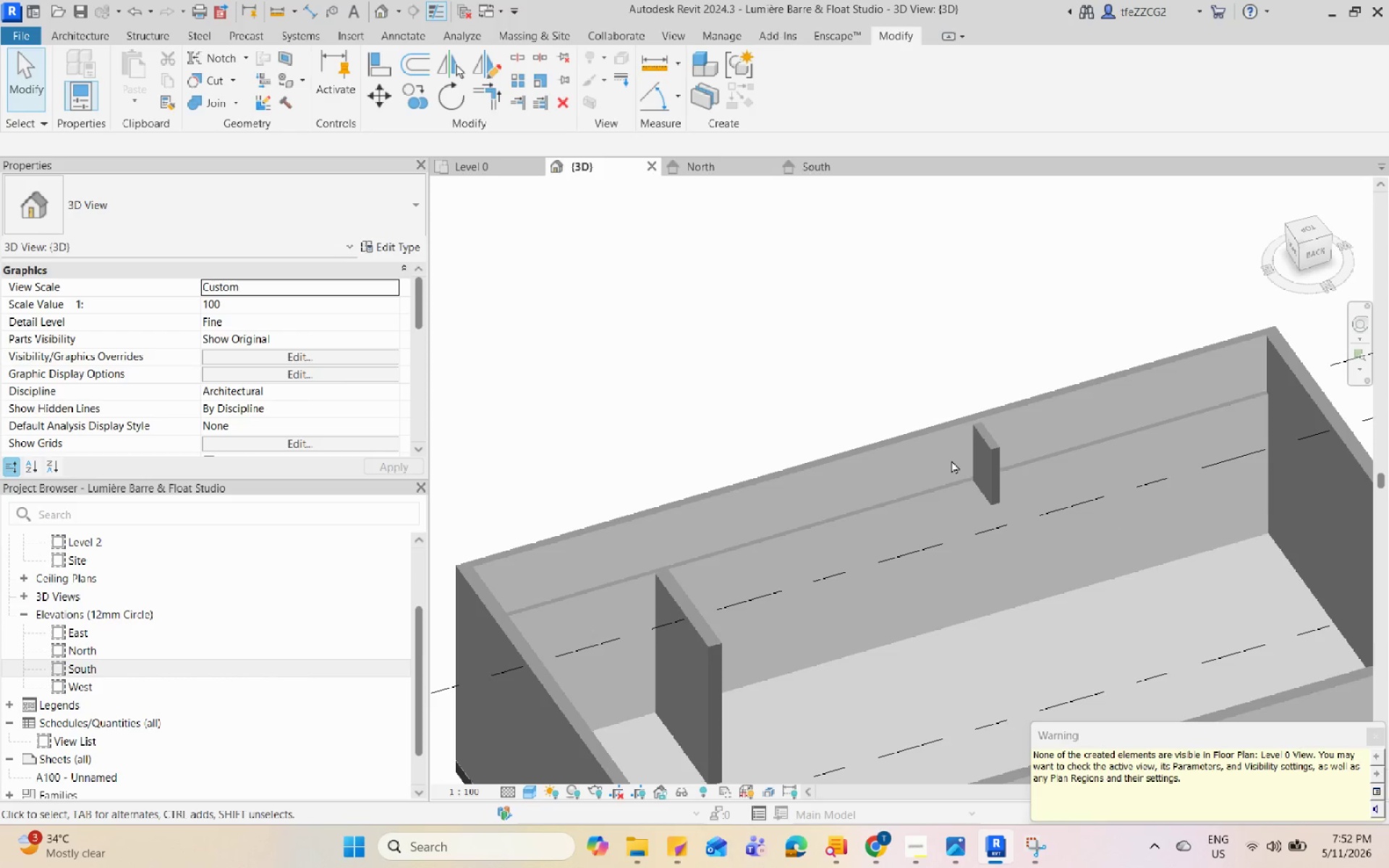 
left_click([916, 380])
 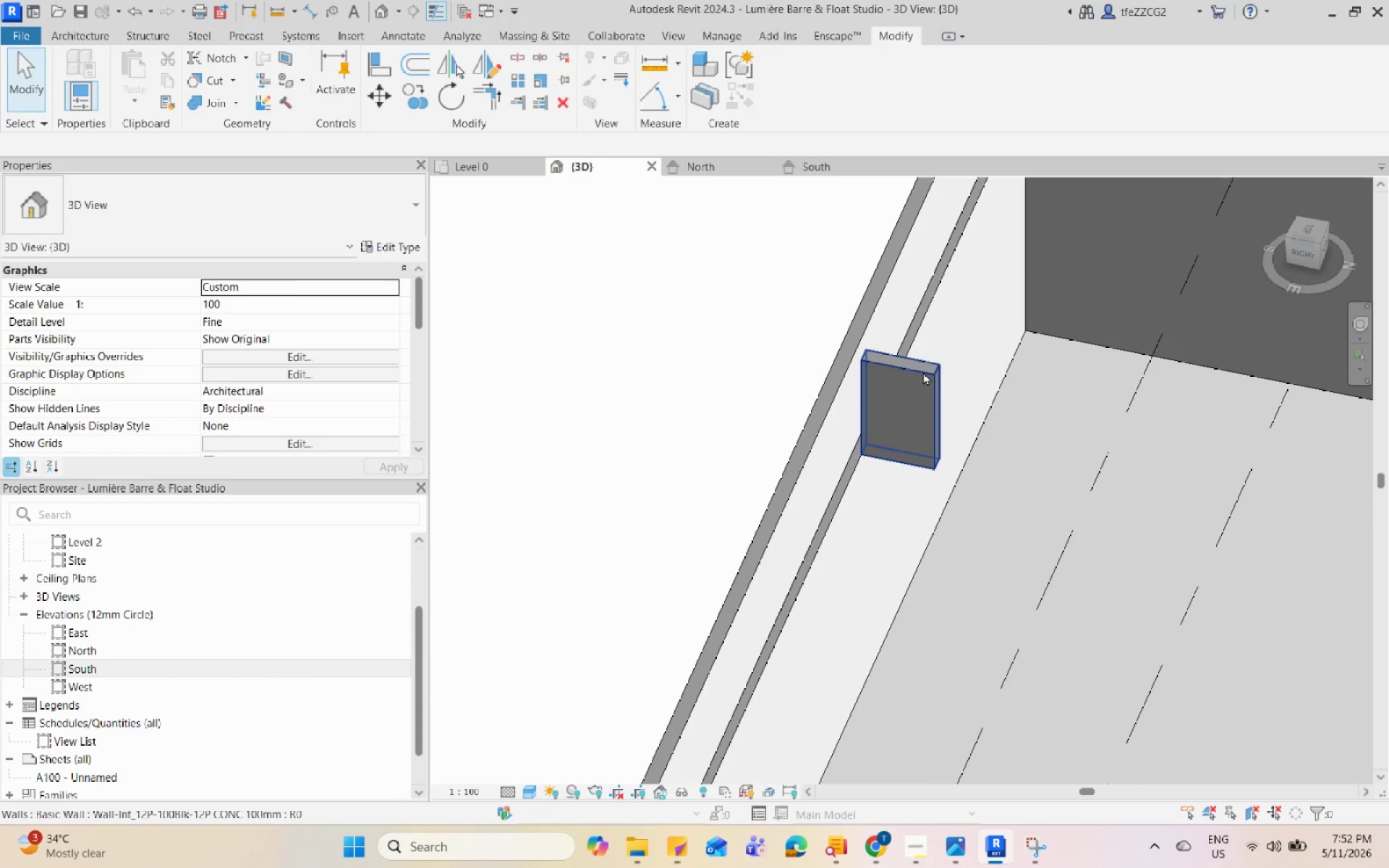 
scroll: coordinate [969, 417], scroll_direction: up, amount: 4.0
 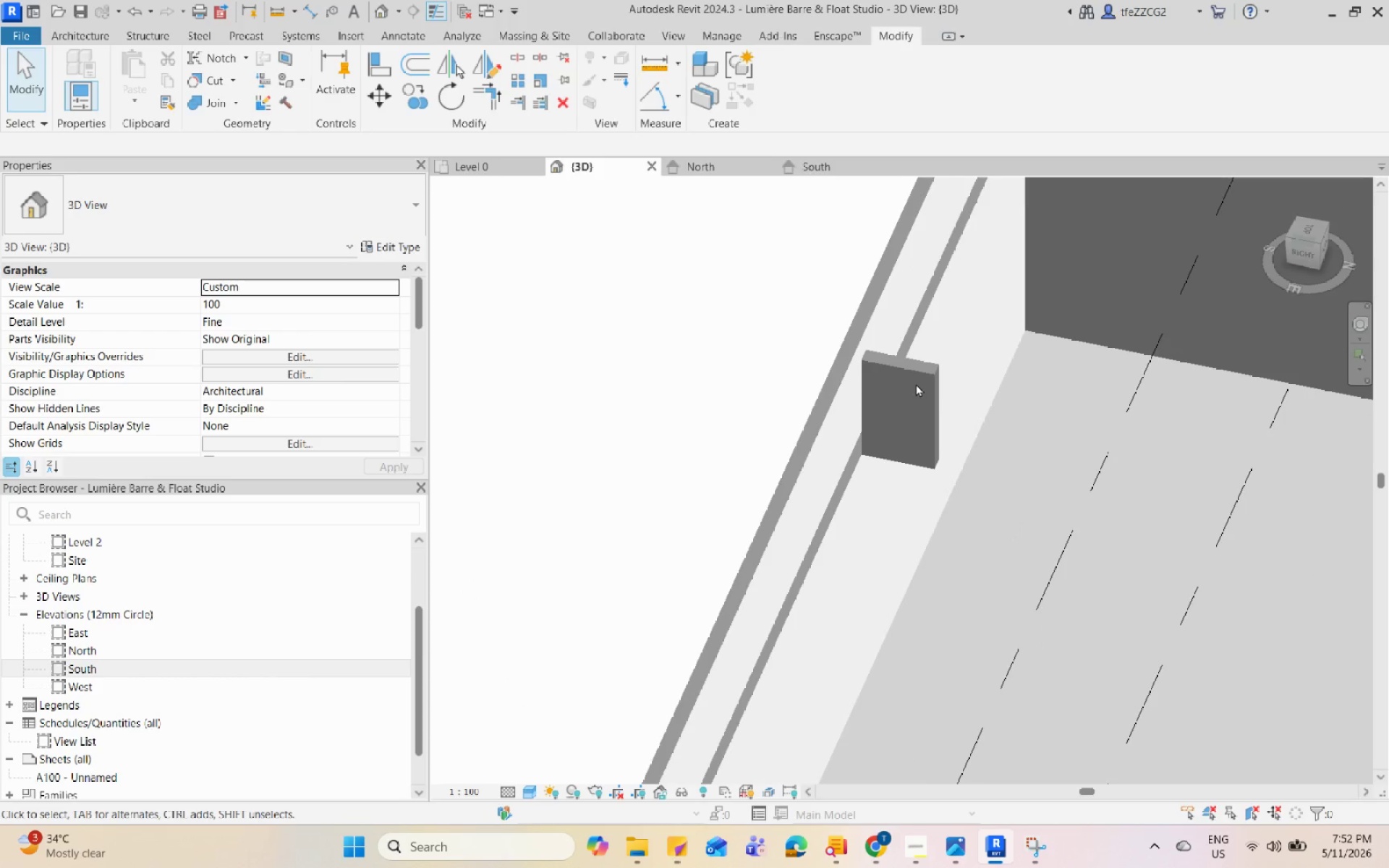 
double_click([923, 372])
 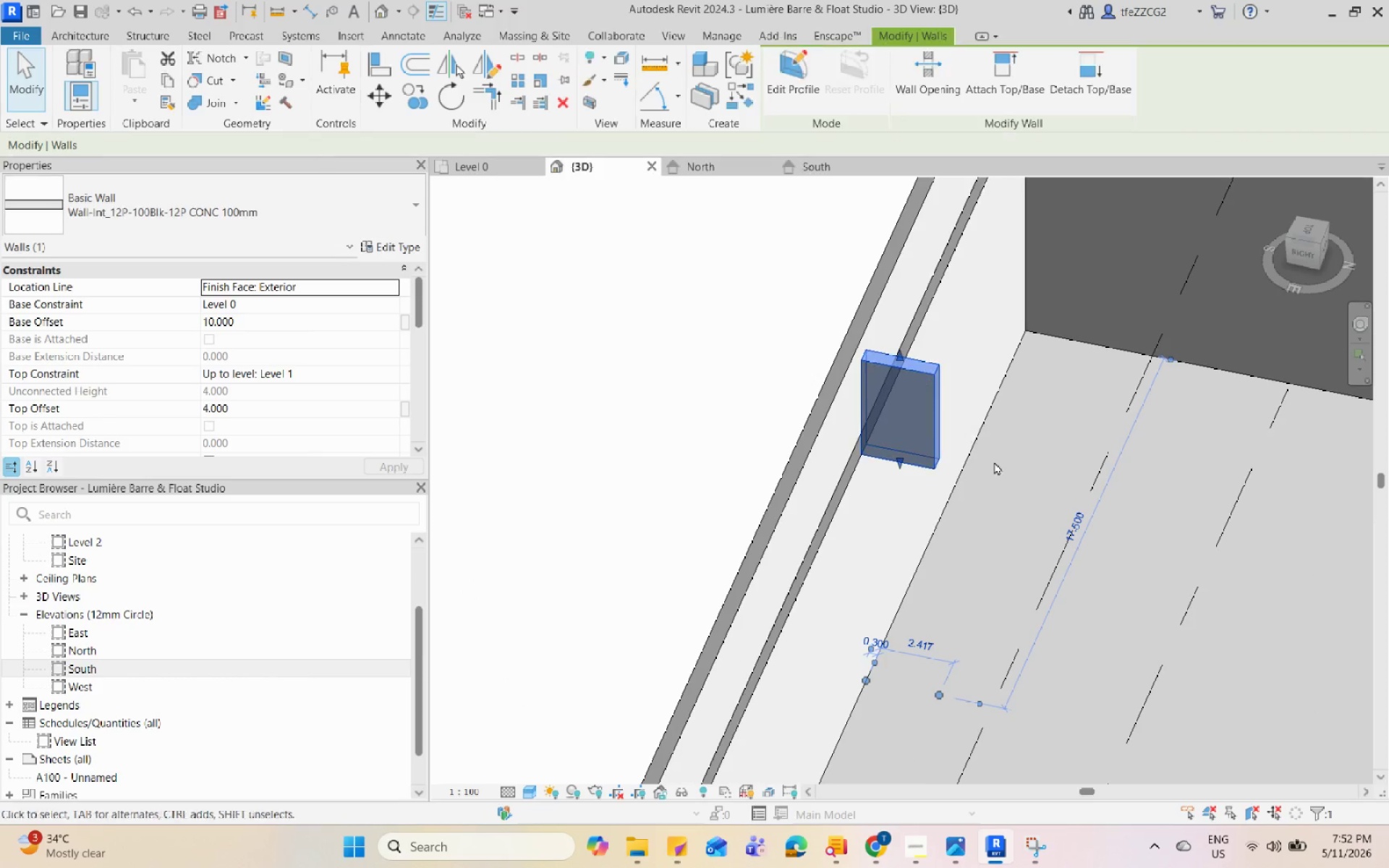 
hold_key(key=ShiftLeft, duration=2.06)
 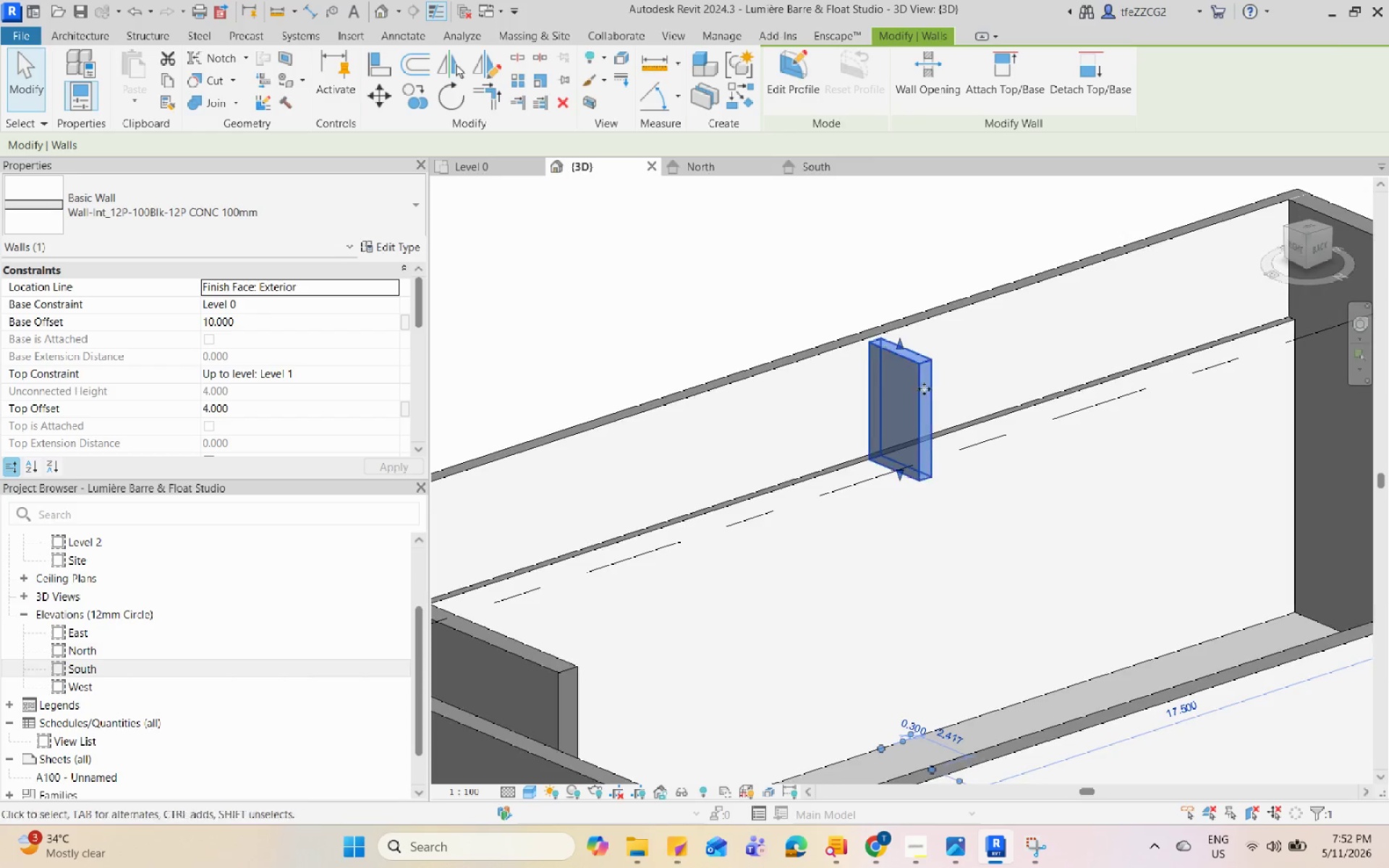 
key(Shift+Escape)
 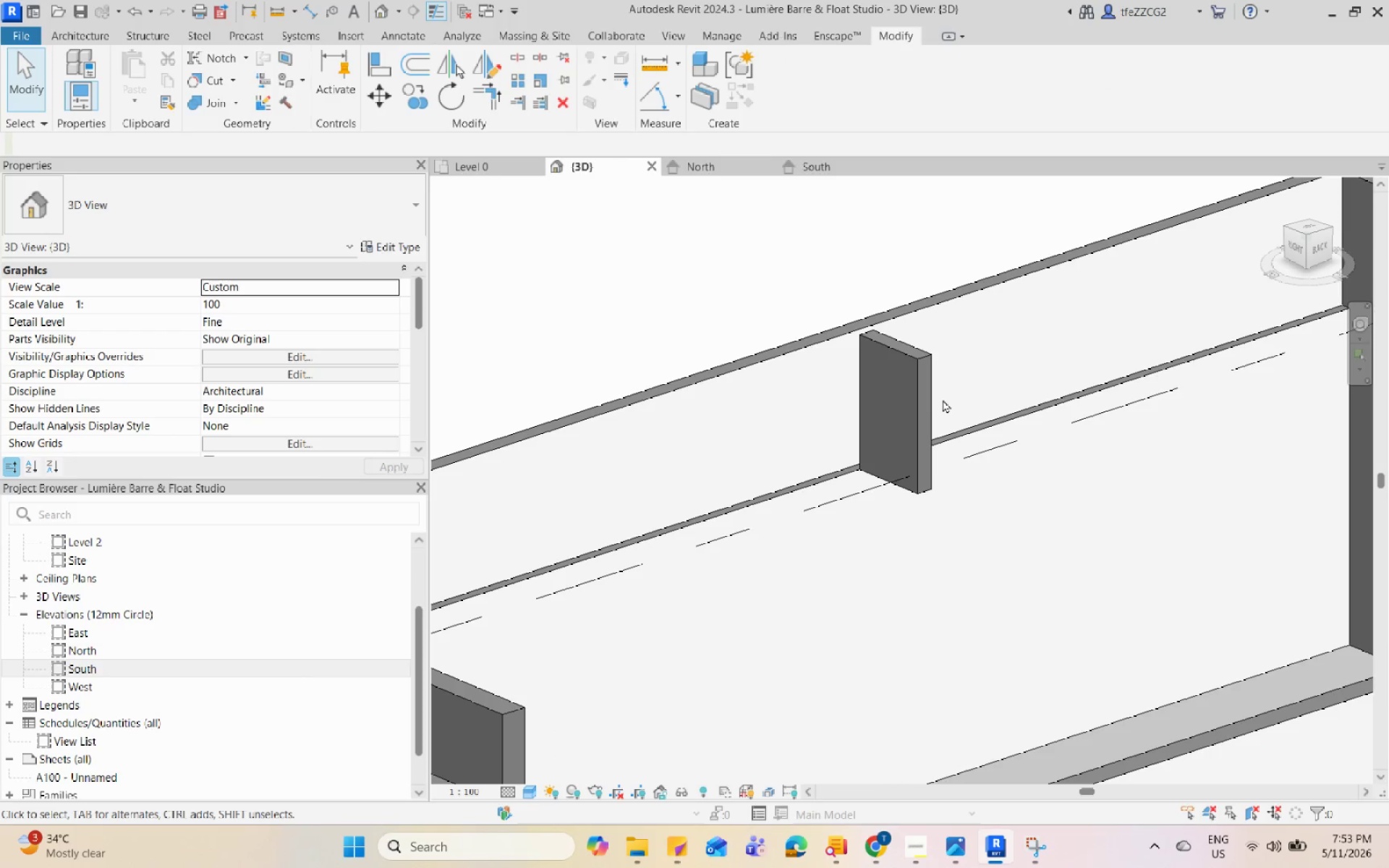 
scroll: coordinate [931, 393], scroll_direction: up, amount: 1.0
 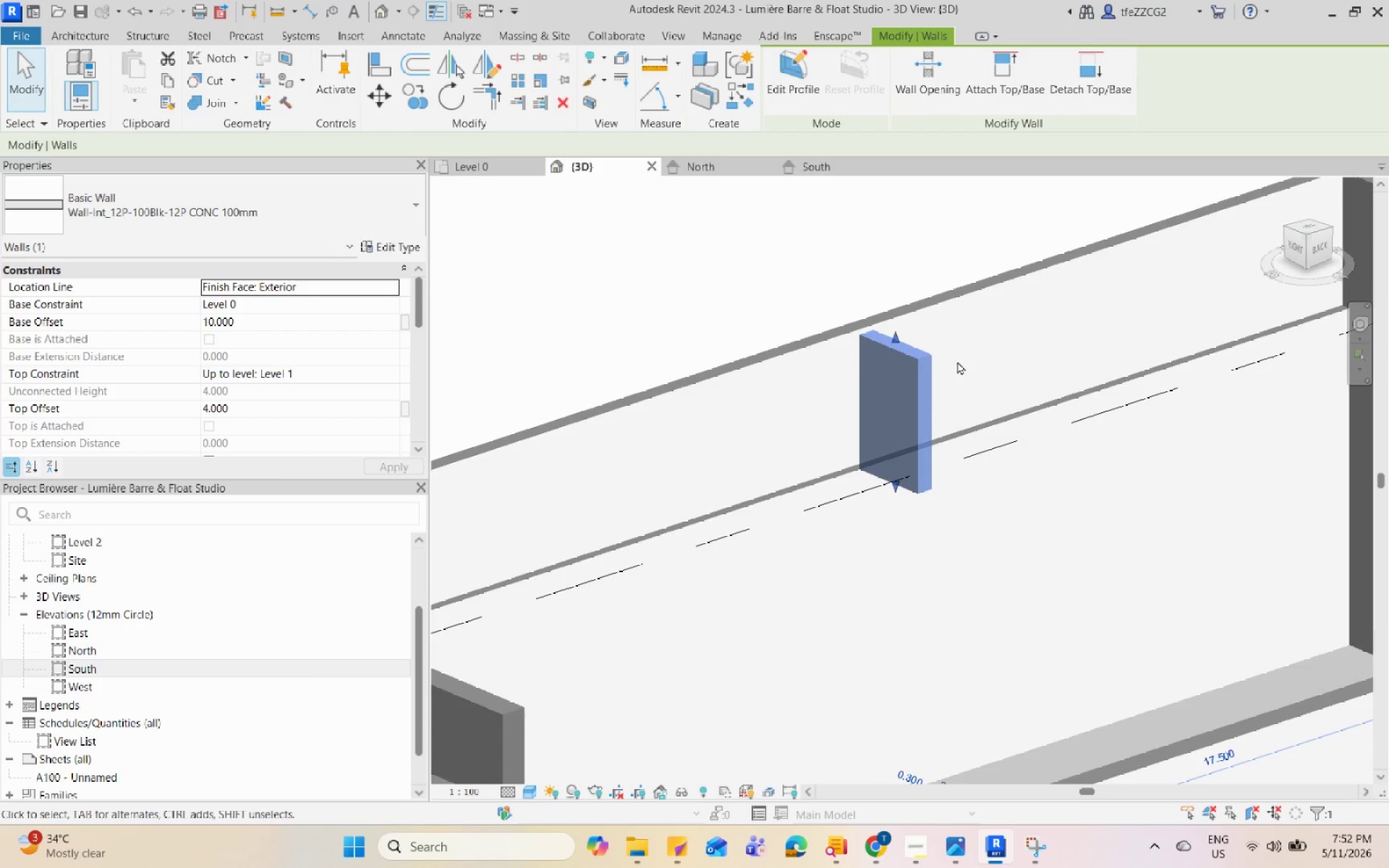 
double_click([924, 398])
 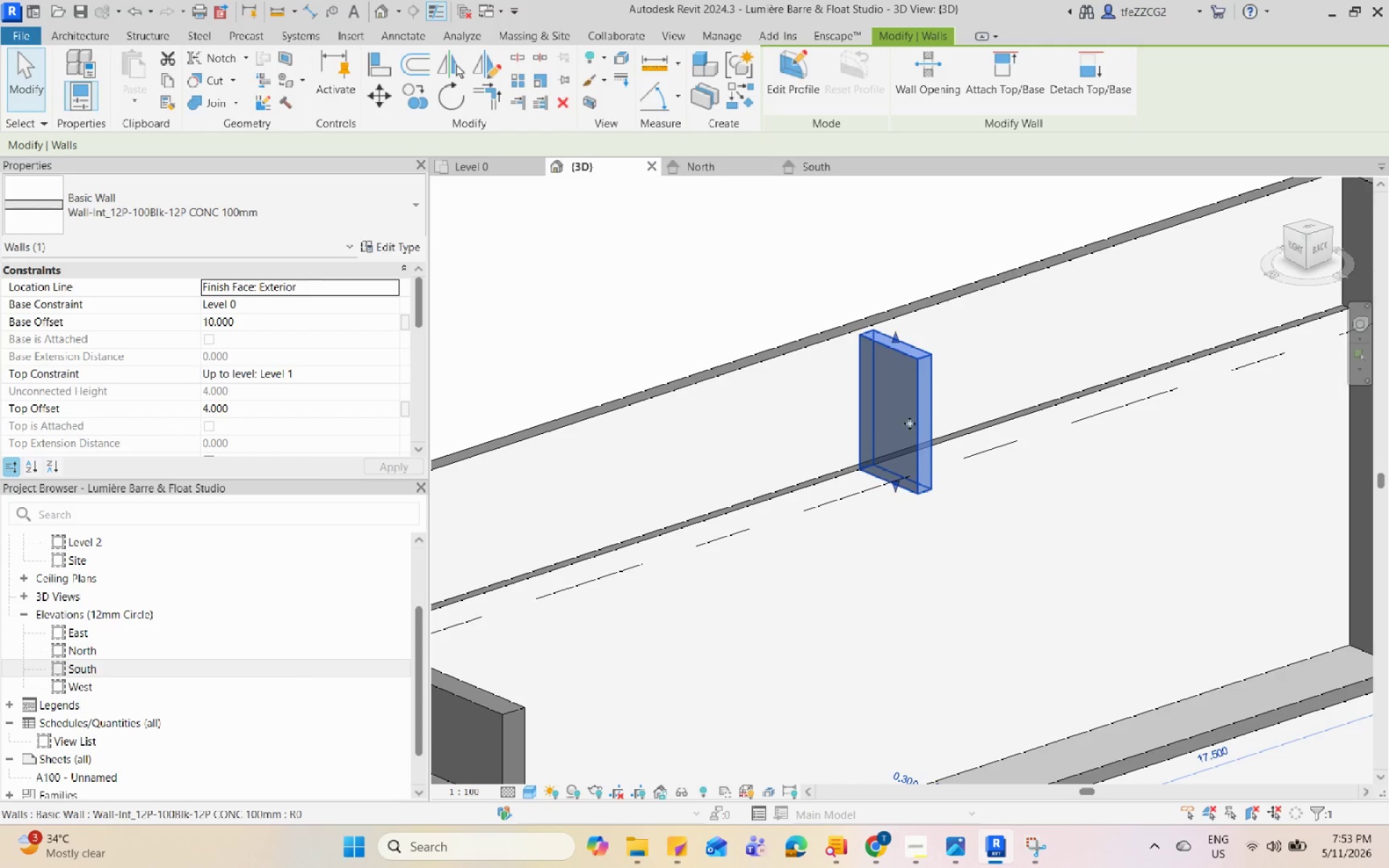 
hold_key(key=ShiftLeft, duration=0.73)
 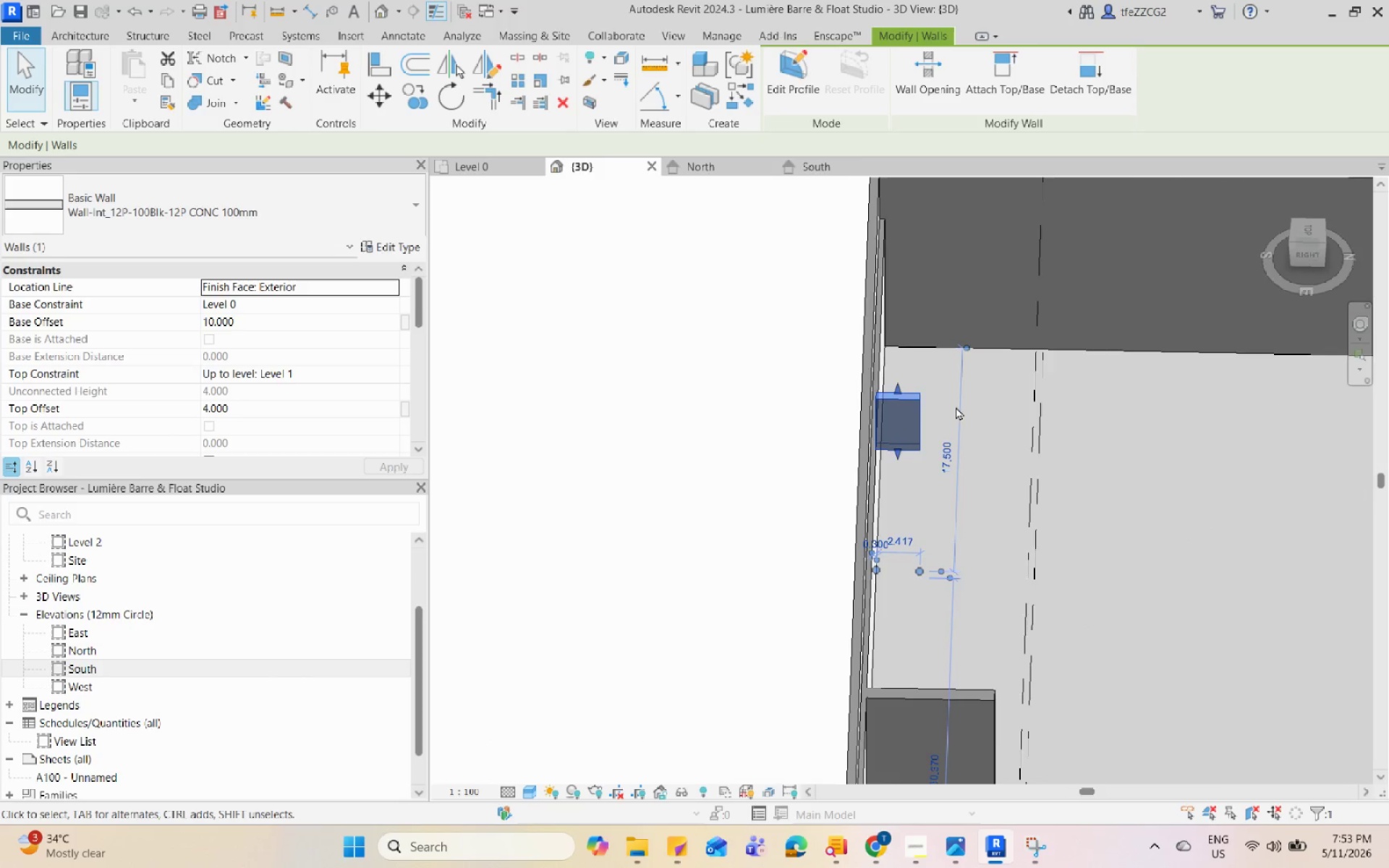 
scroll: coordinate [900, 431], scroll_direction: down, amount: 5.0
 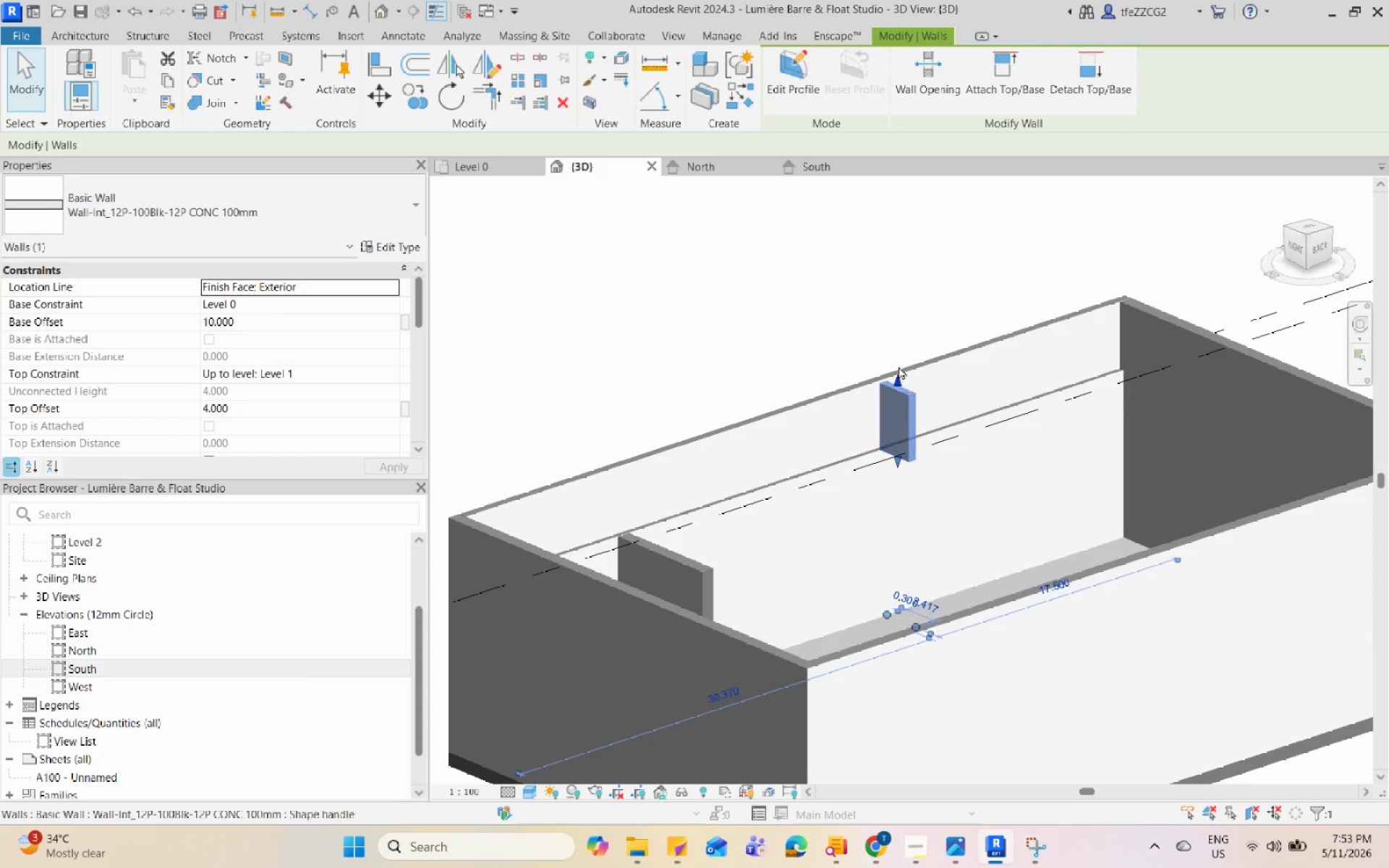 
key(Escape)
 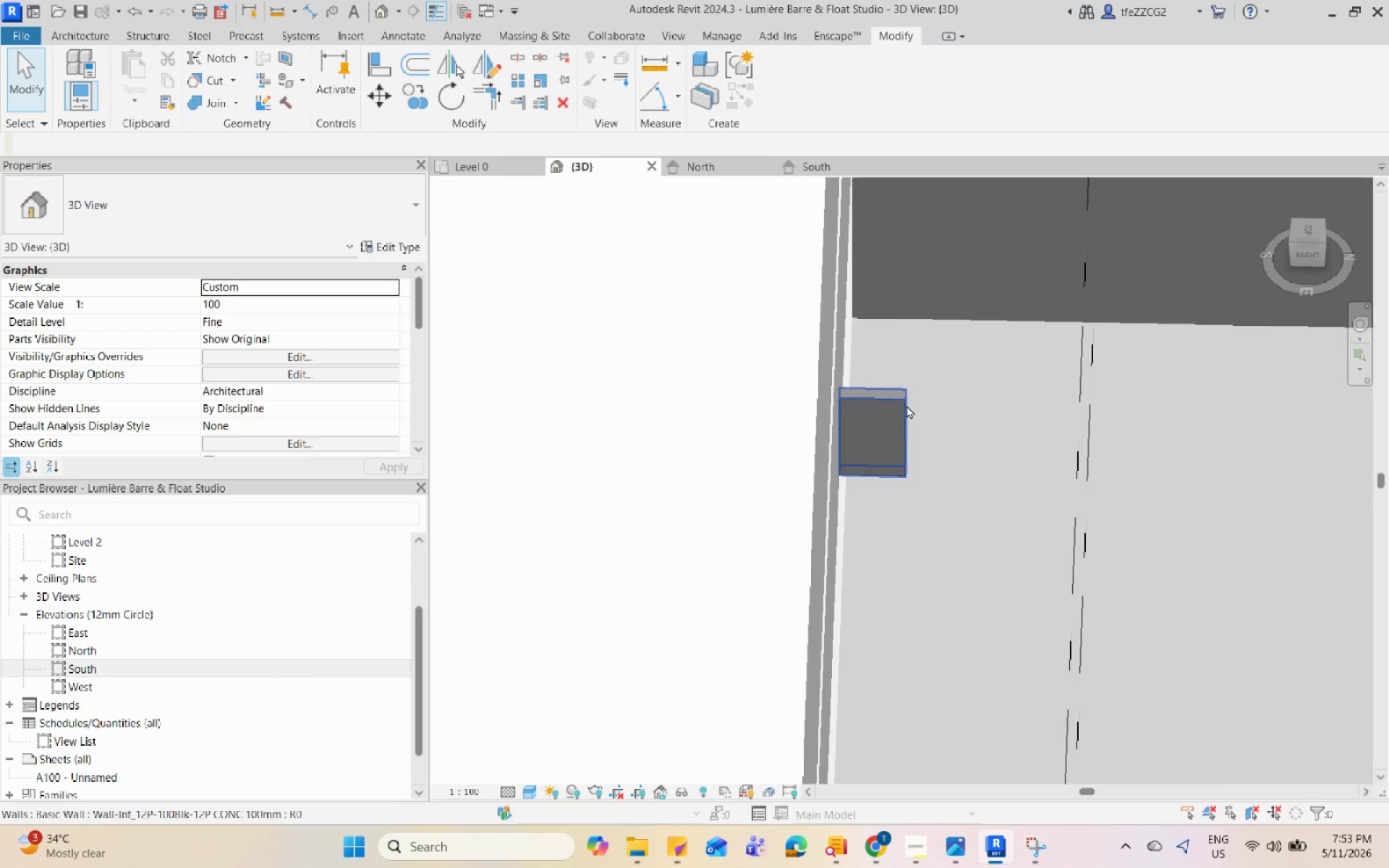 
left_click([893, 404])
 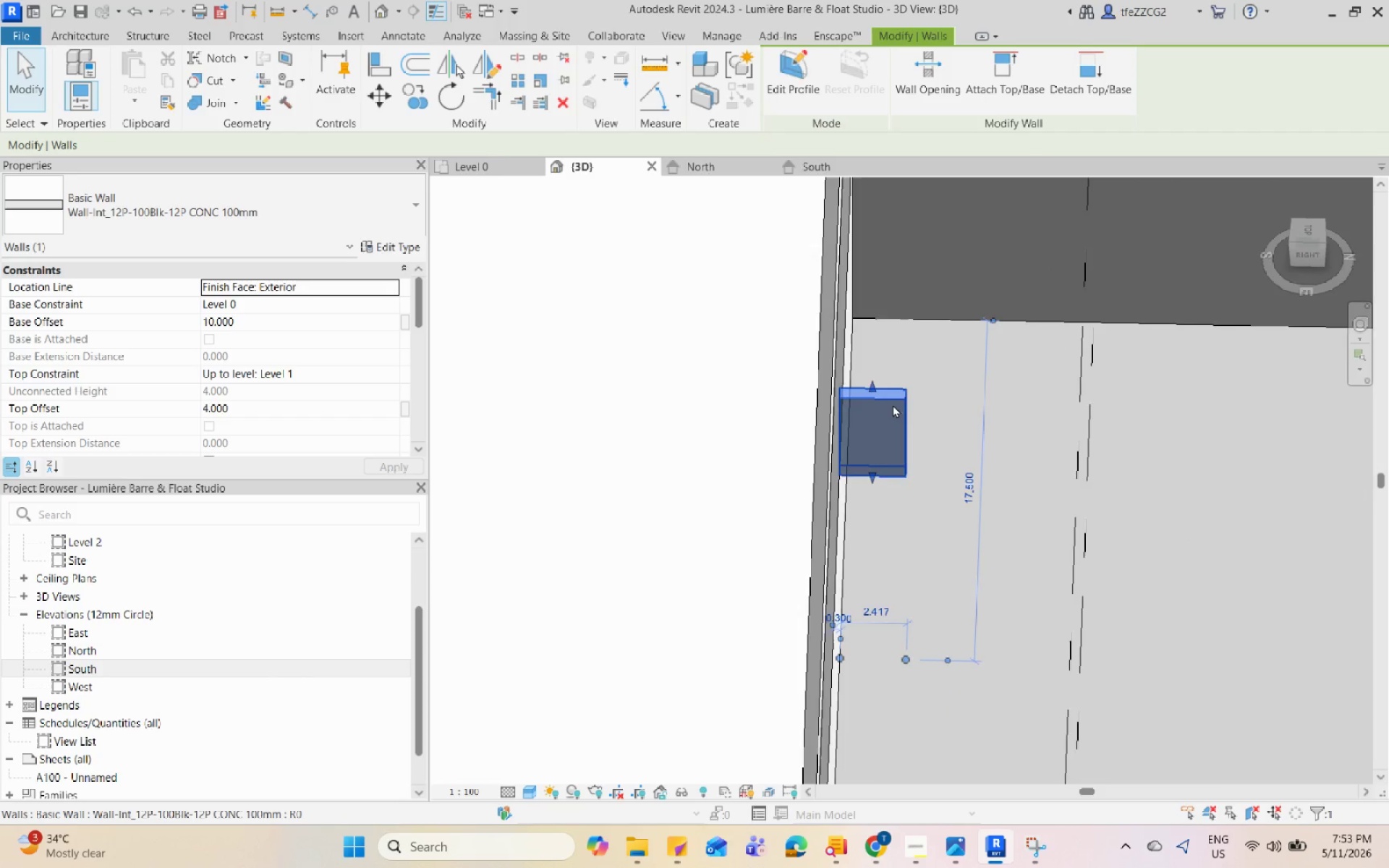 
scroll: coordinate [946, 401], scroll_direction: up, amount: 3.0
 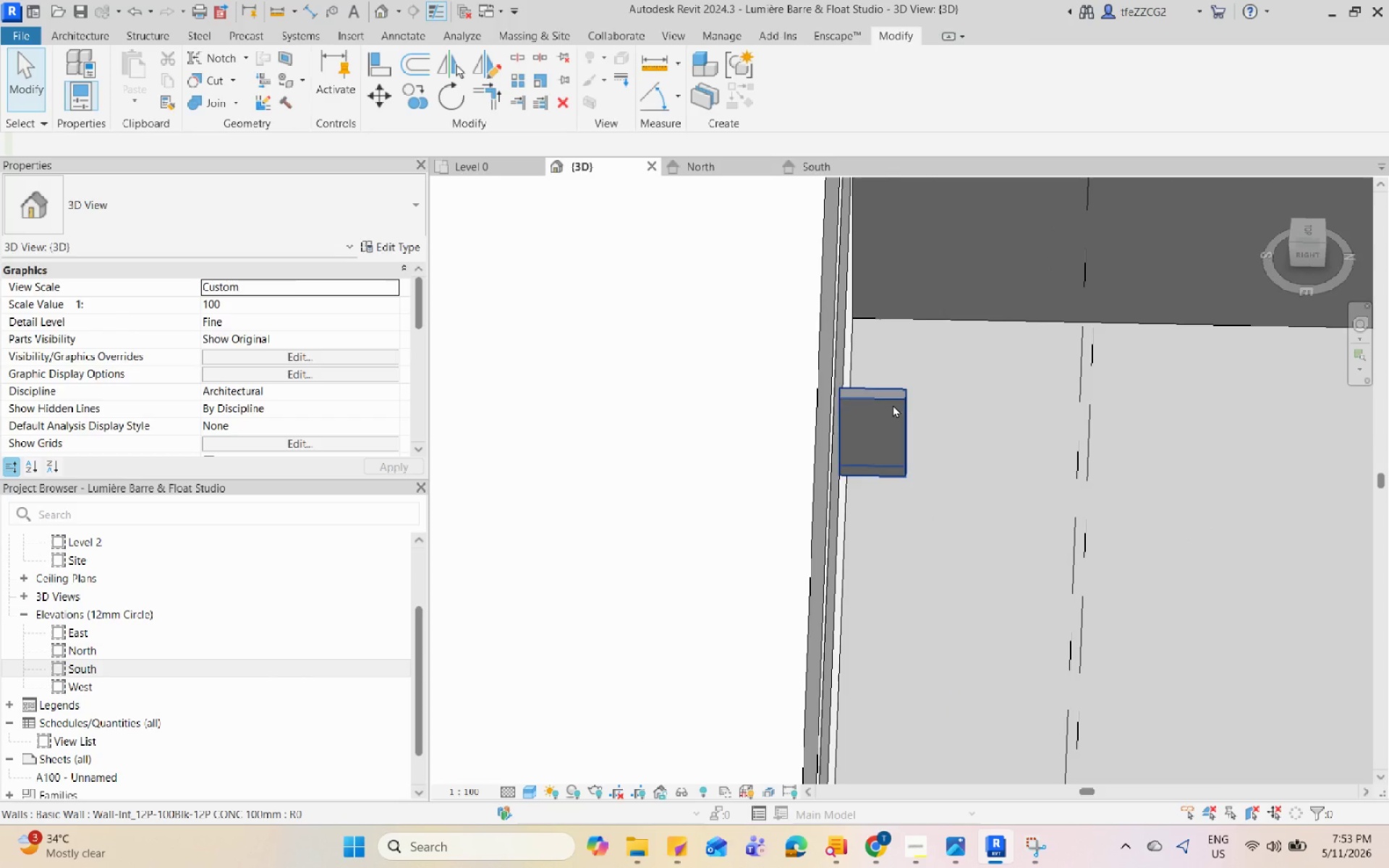 
hold_key(key=ShiftLeft, duration=1.55)
 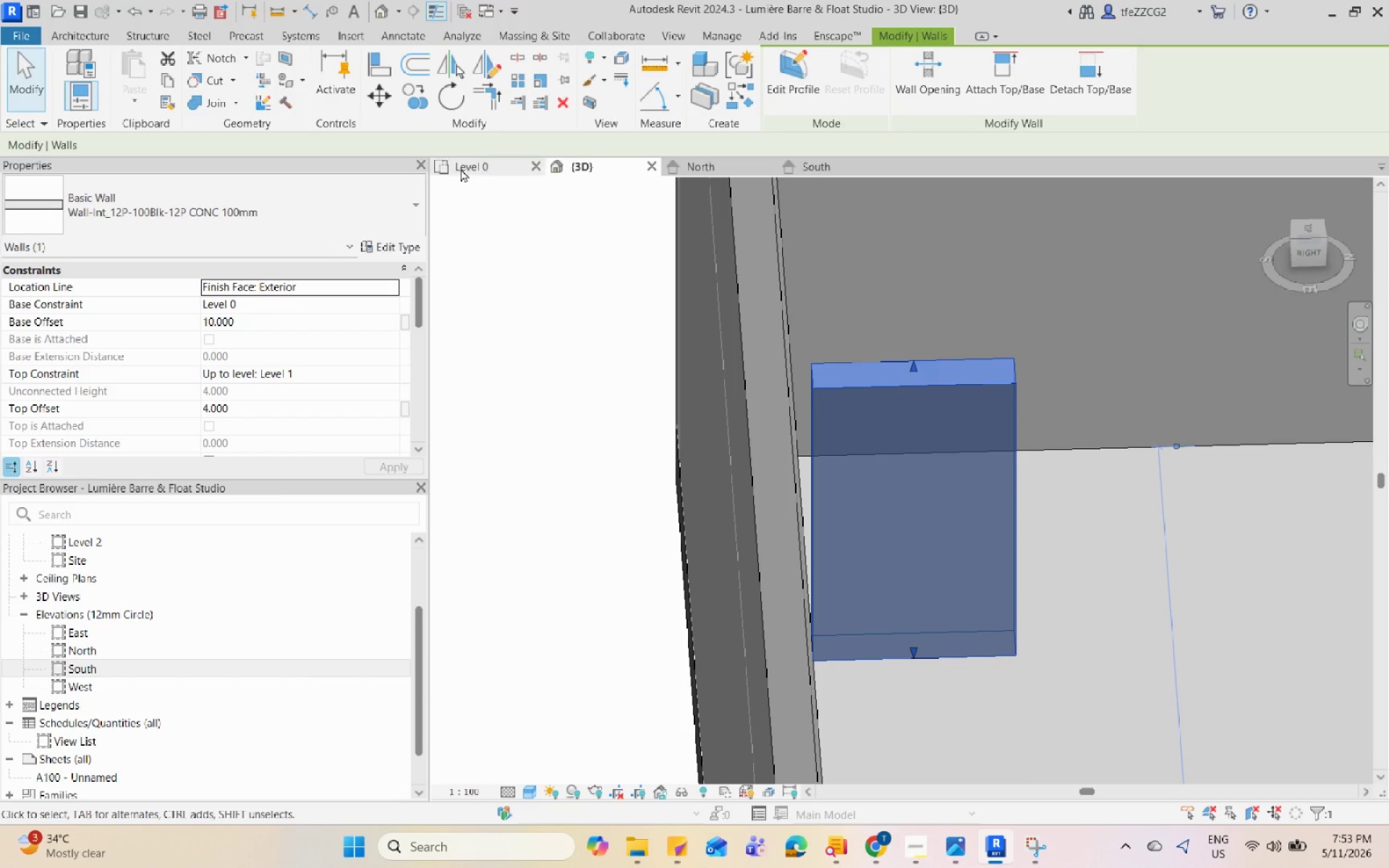 
scroll: coordinate [781, 379], scroll_direction: up, amount: 8.0
 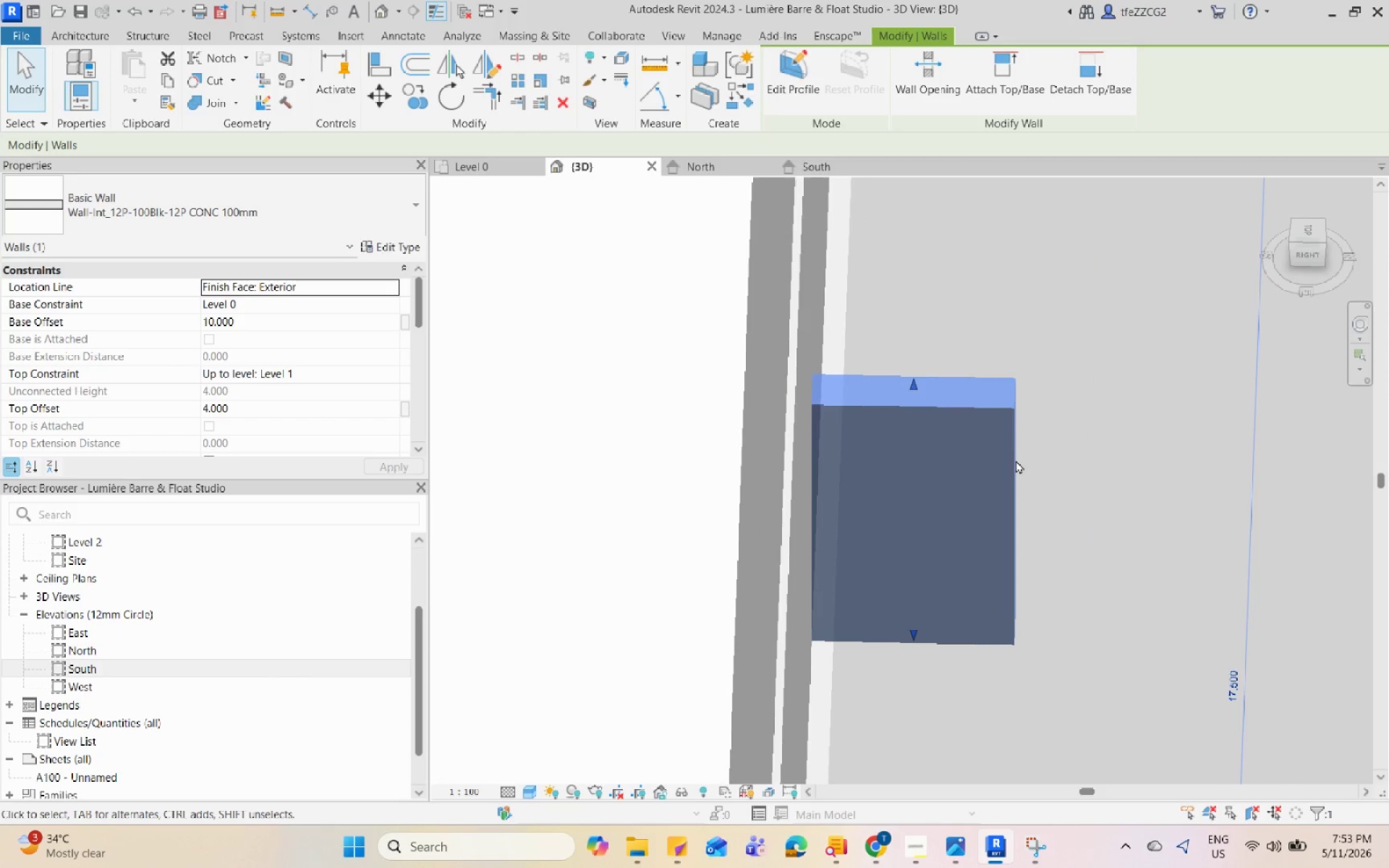 
scroll: coordinate [843, 501], scroll_direction: down, amount: 13.0
 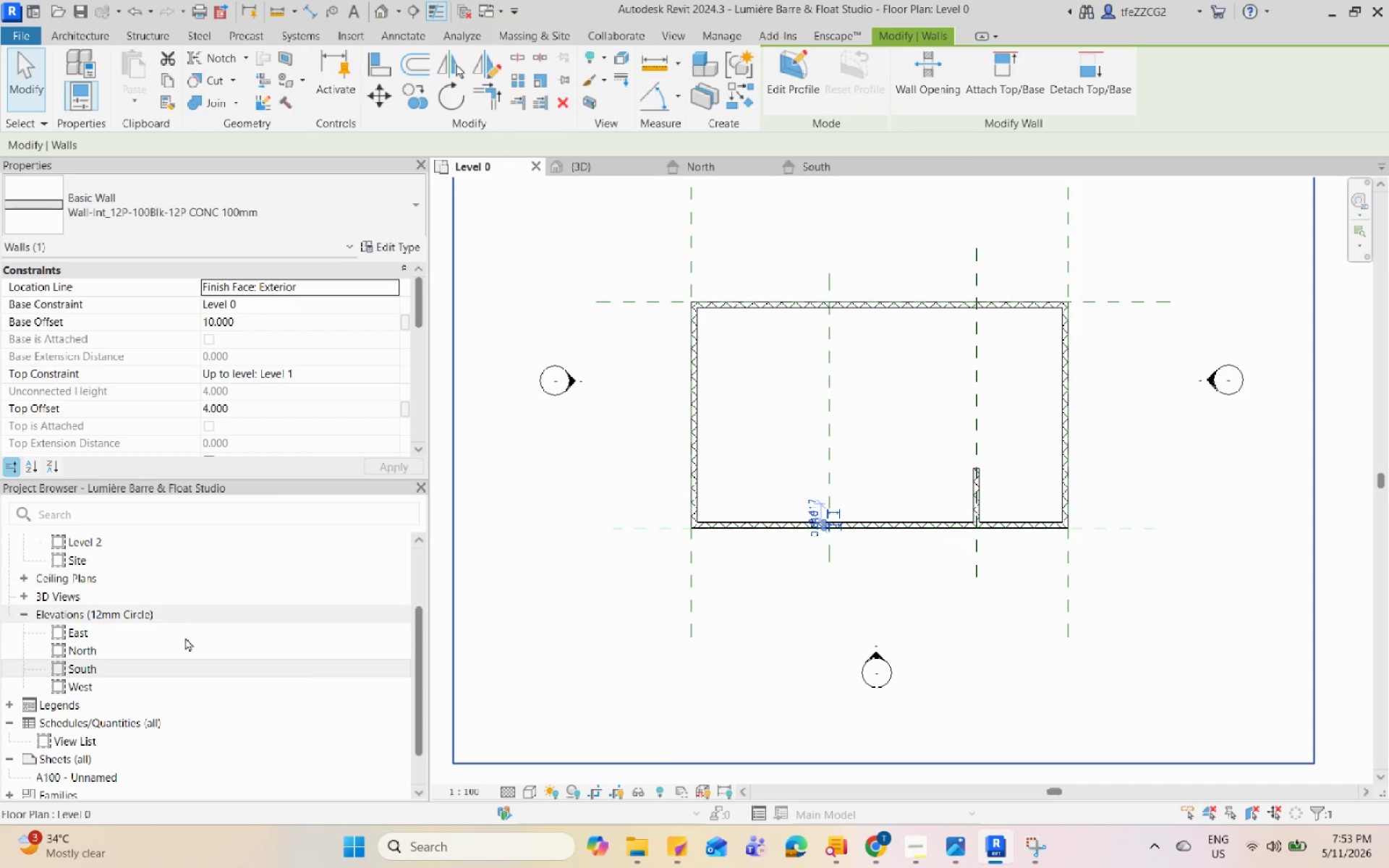 
scroll: coordinate [194, 665], scroll_direction: up, amount: 6.0
 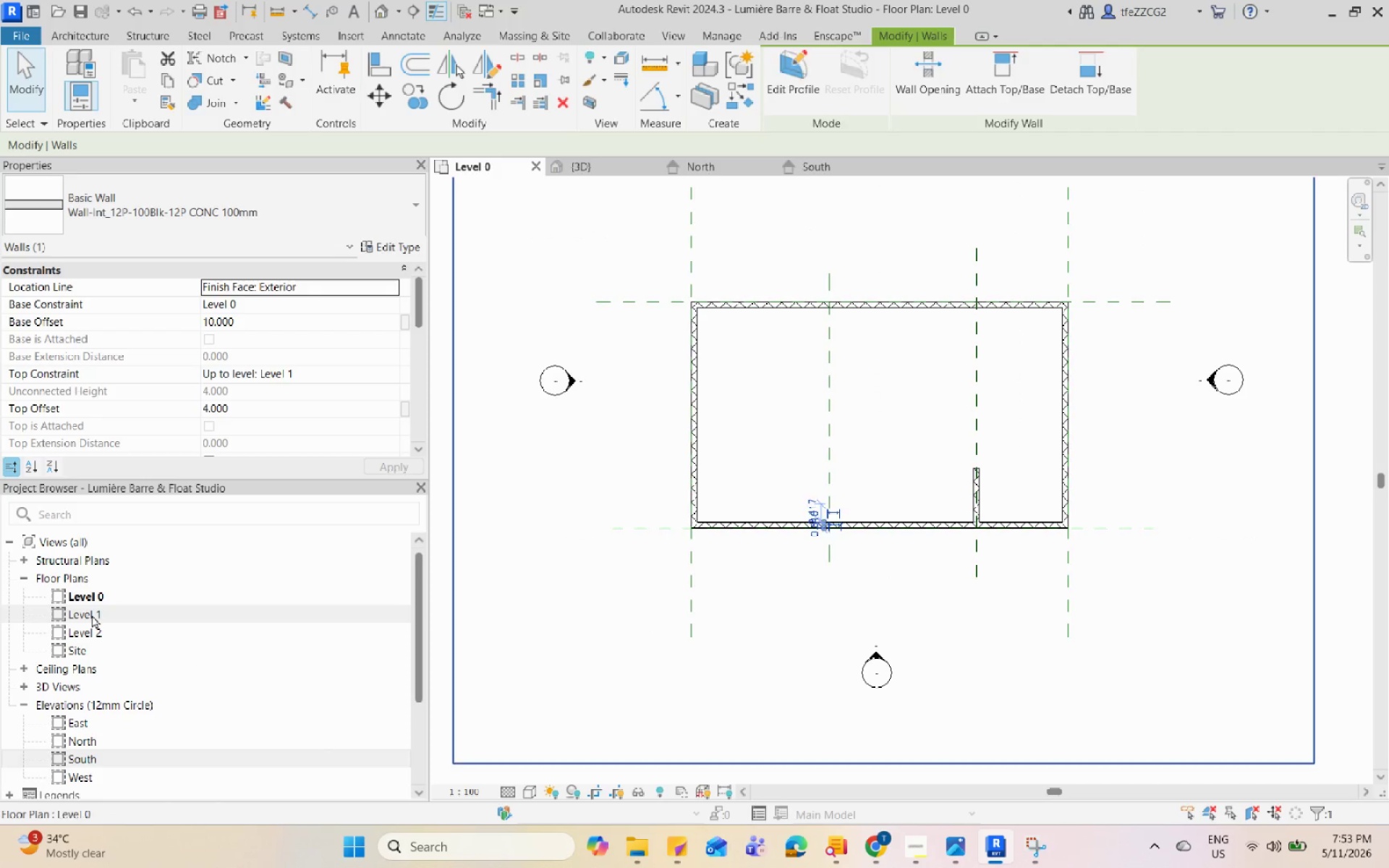 
double_click([92, 615])
 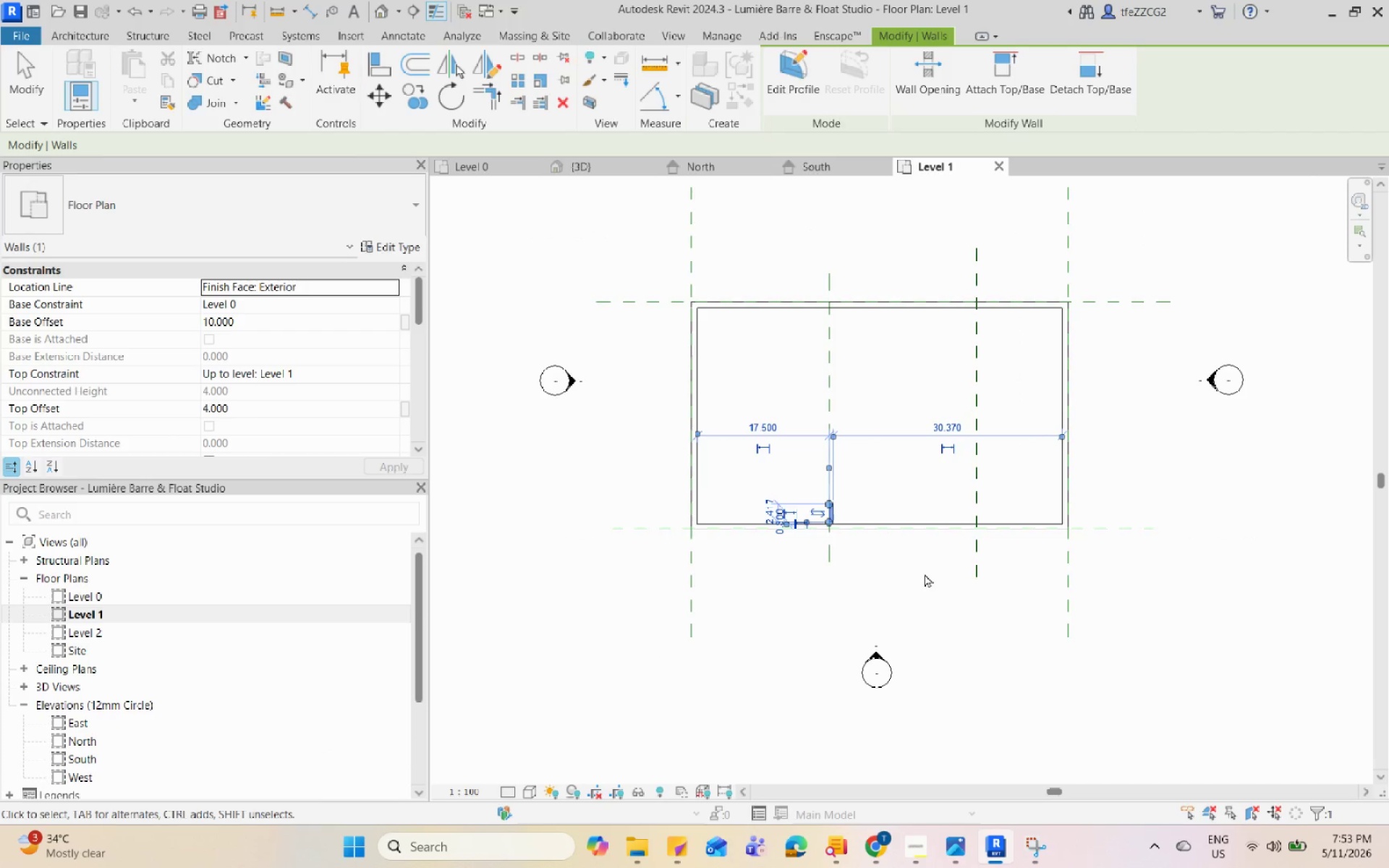 
left_click_drag(start_coordinate=[815, 559], to_coordinate=[816, 582])
 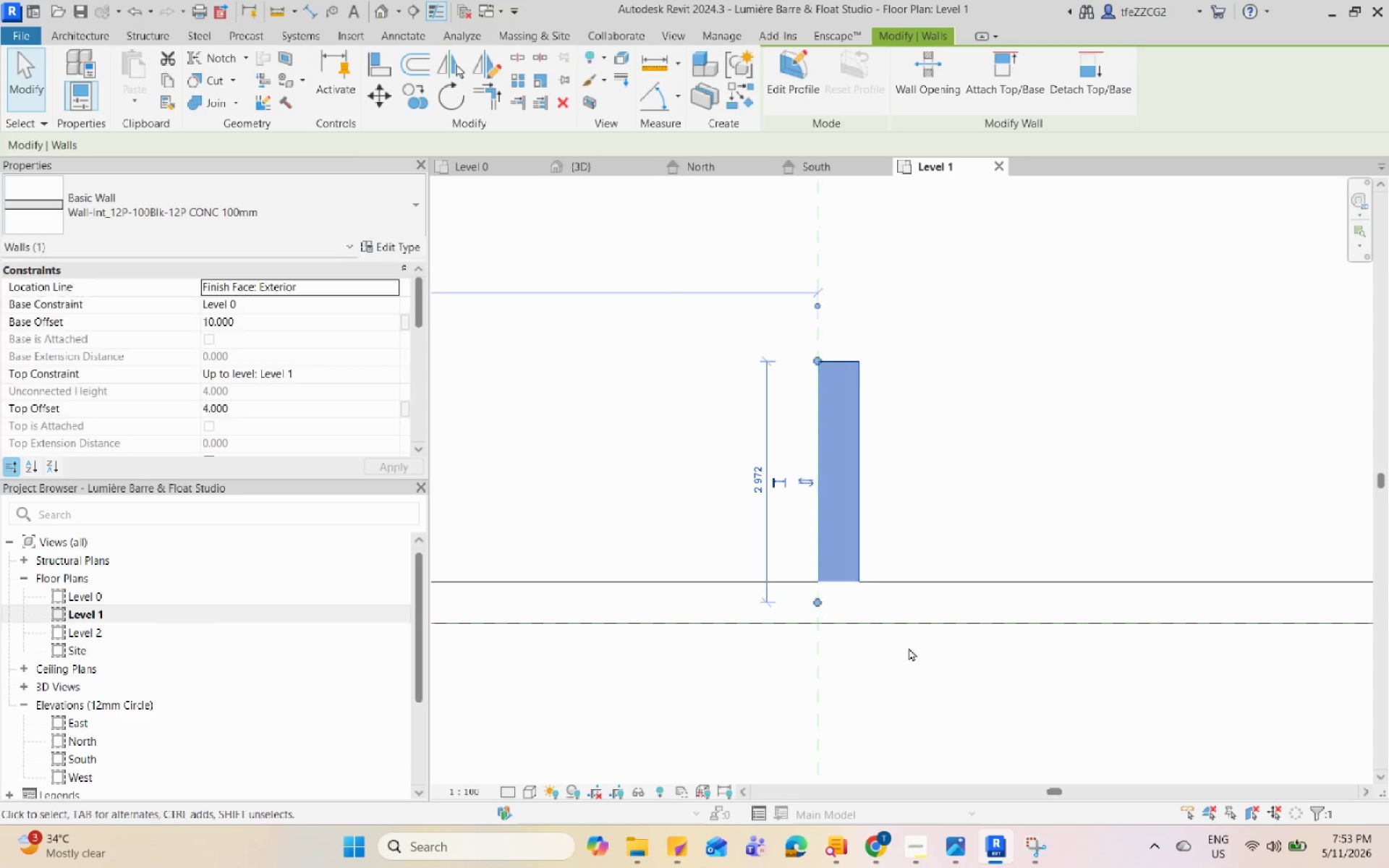 
scroll: coordinate [819, 540], scroll_direction: up, amount: 17.0
 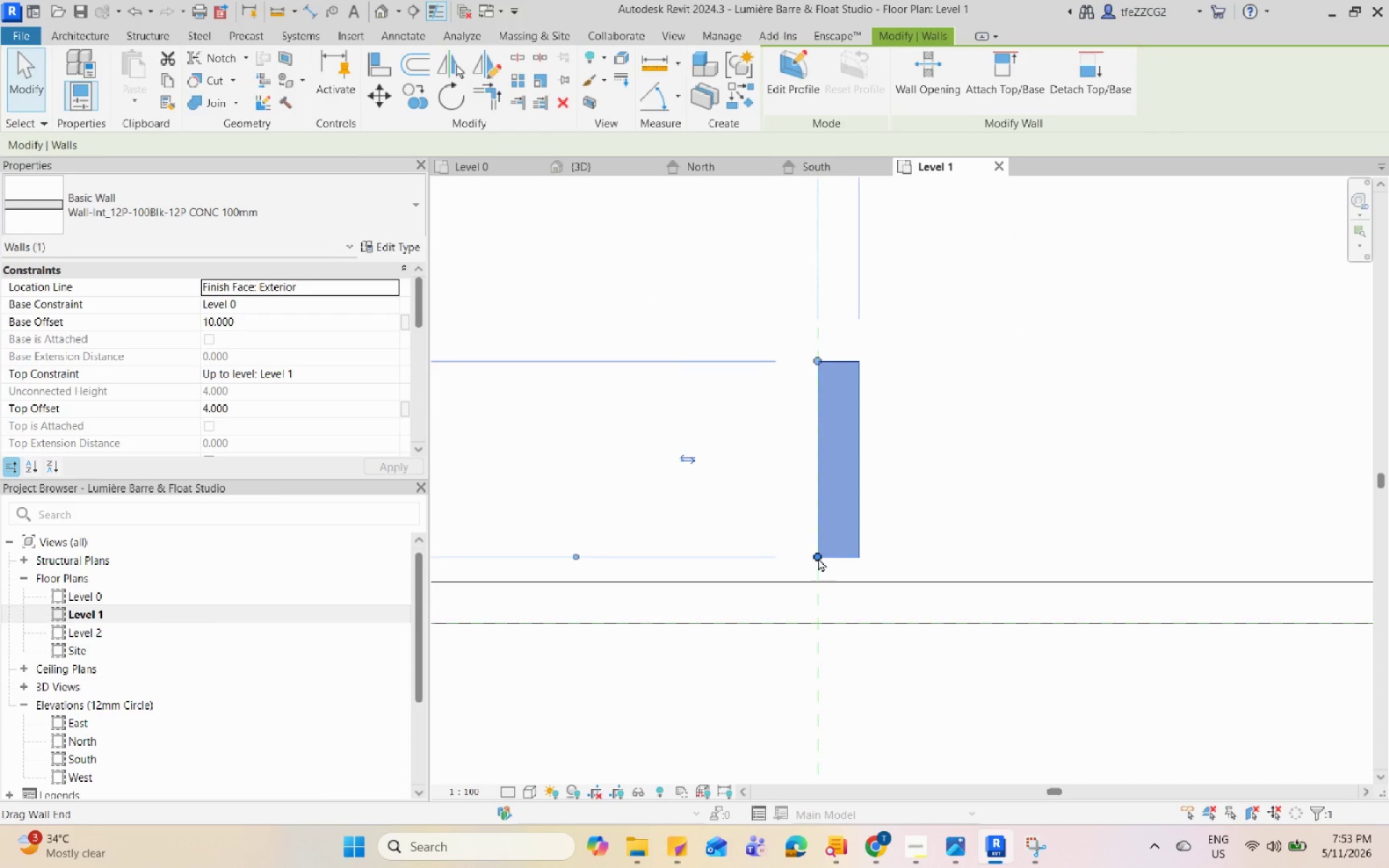 
key(Escape)
 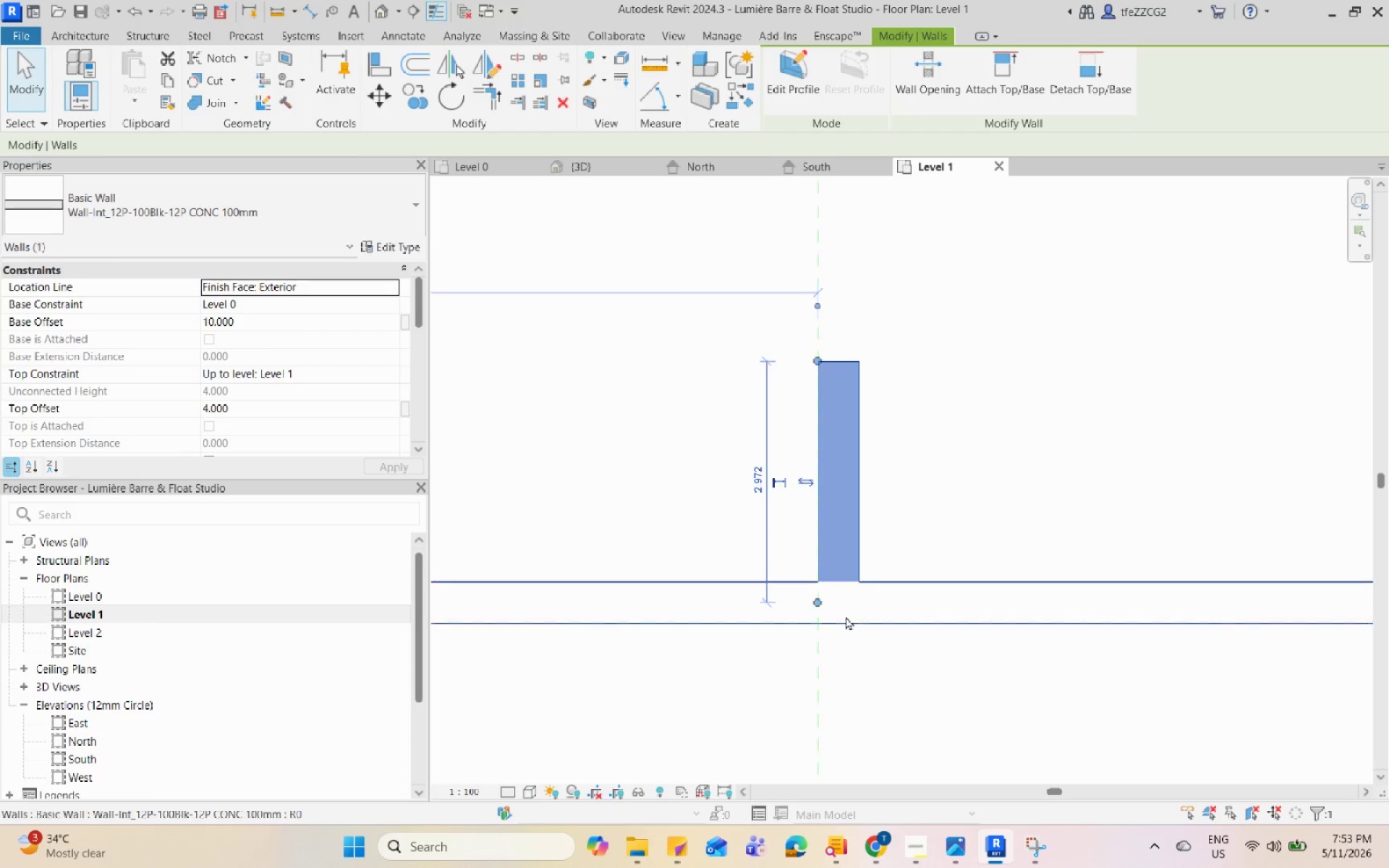 
scroll: coordinate [829, 610], scroll_direction: down, amount: 6.0
 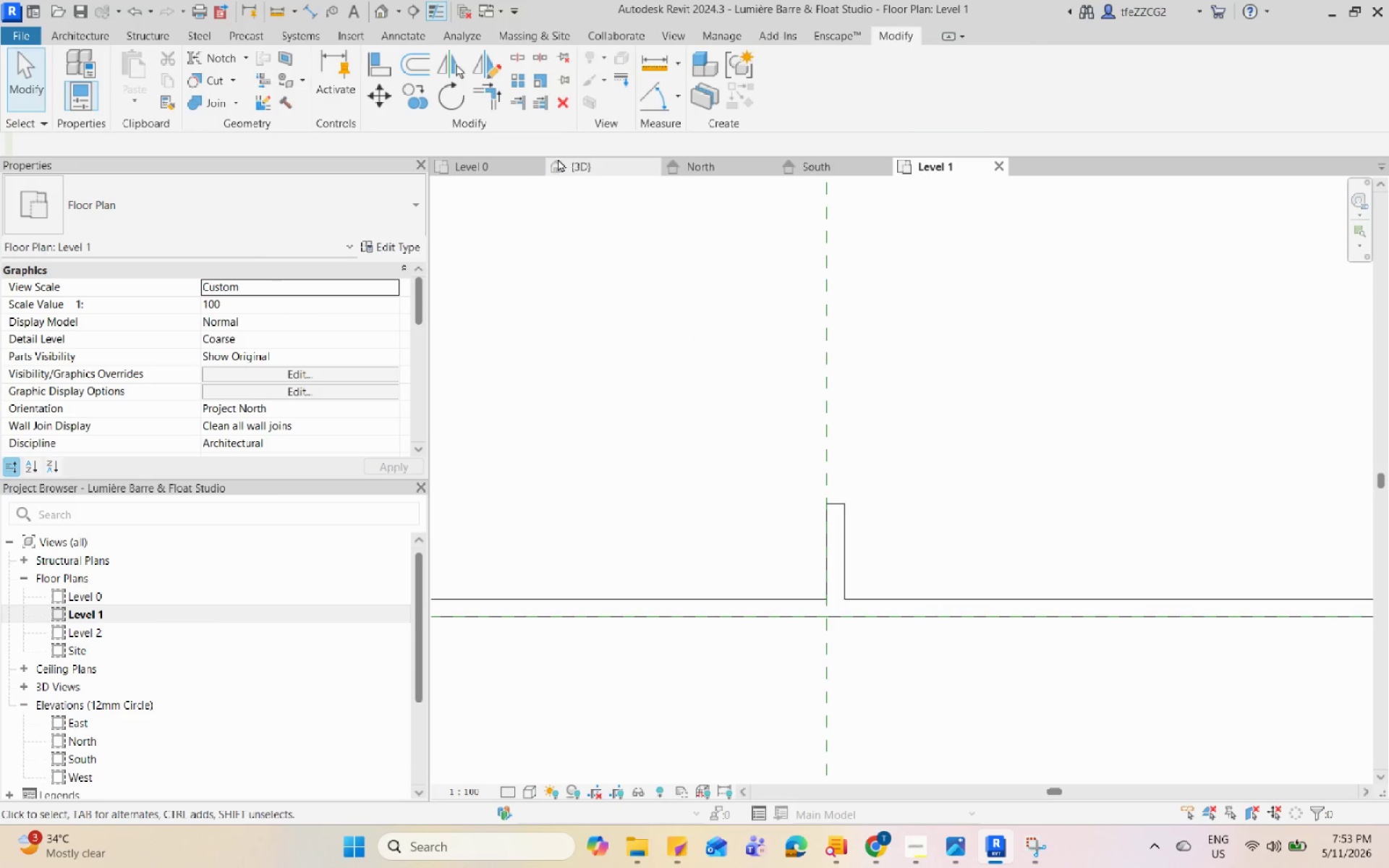 
left_click([574, 166])
 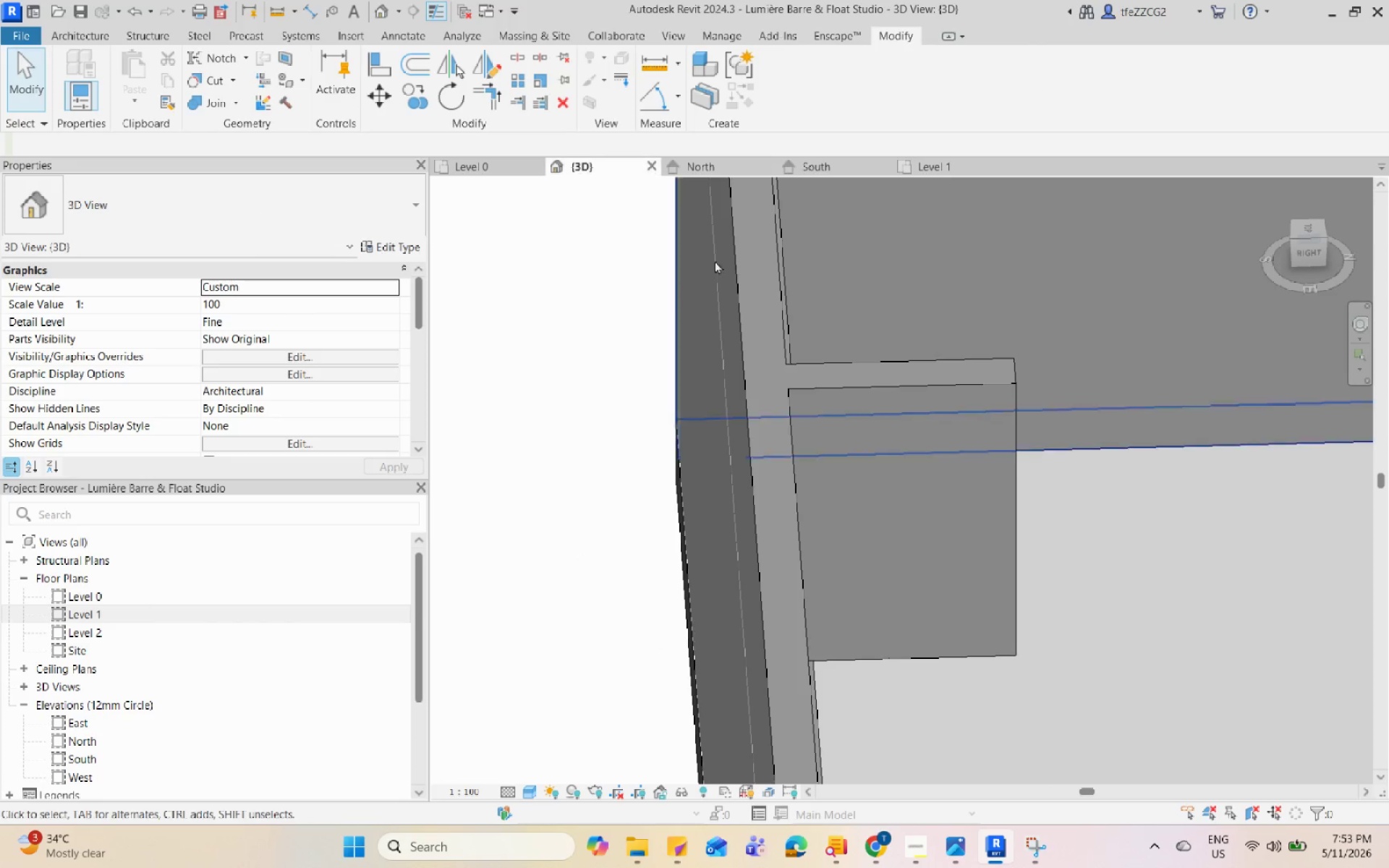 
hold_key(key=ShiftLeft, duration=0.77)
 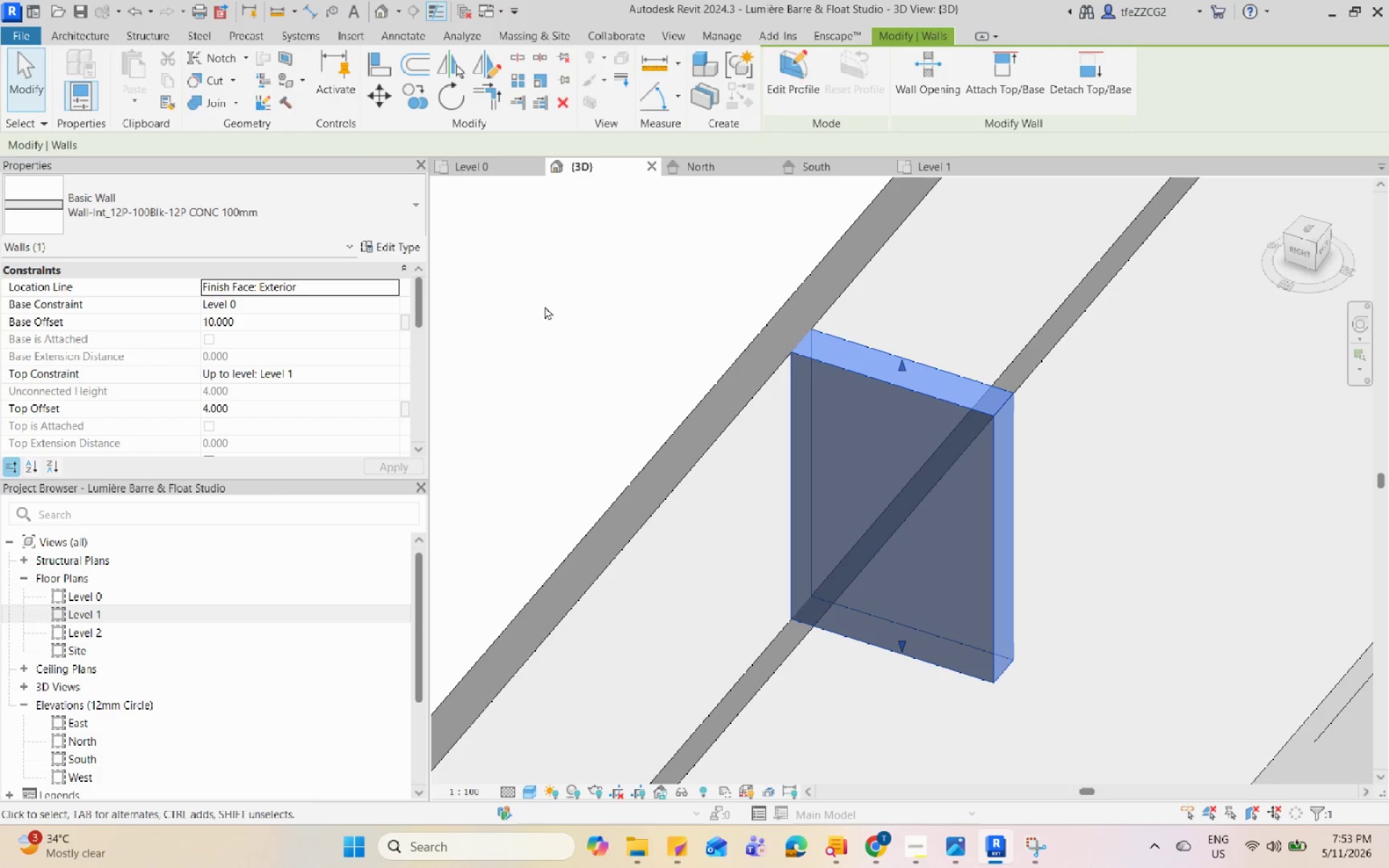 
left_click([987, 423])
 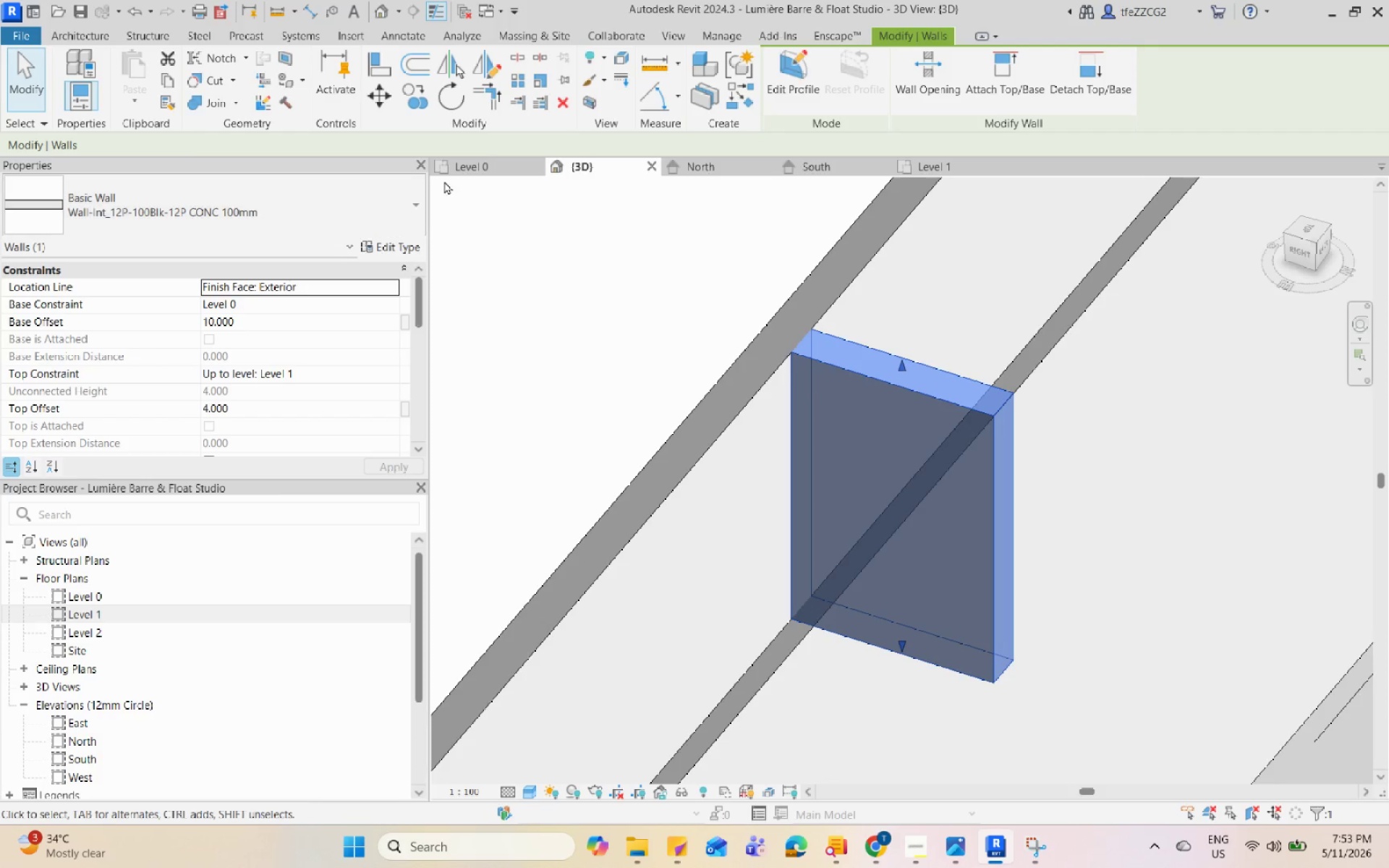 
scroll: coordinate [890, 503], scroll_direction: none, amount: 0.0
 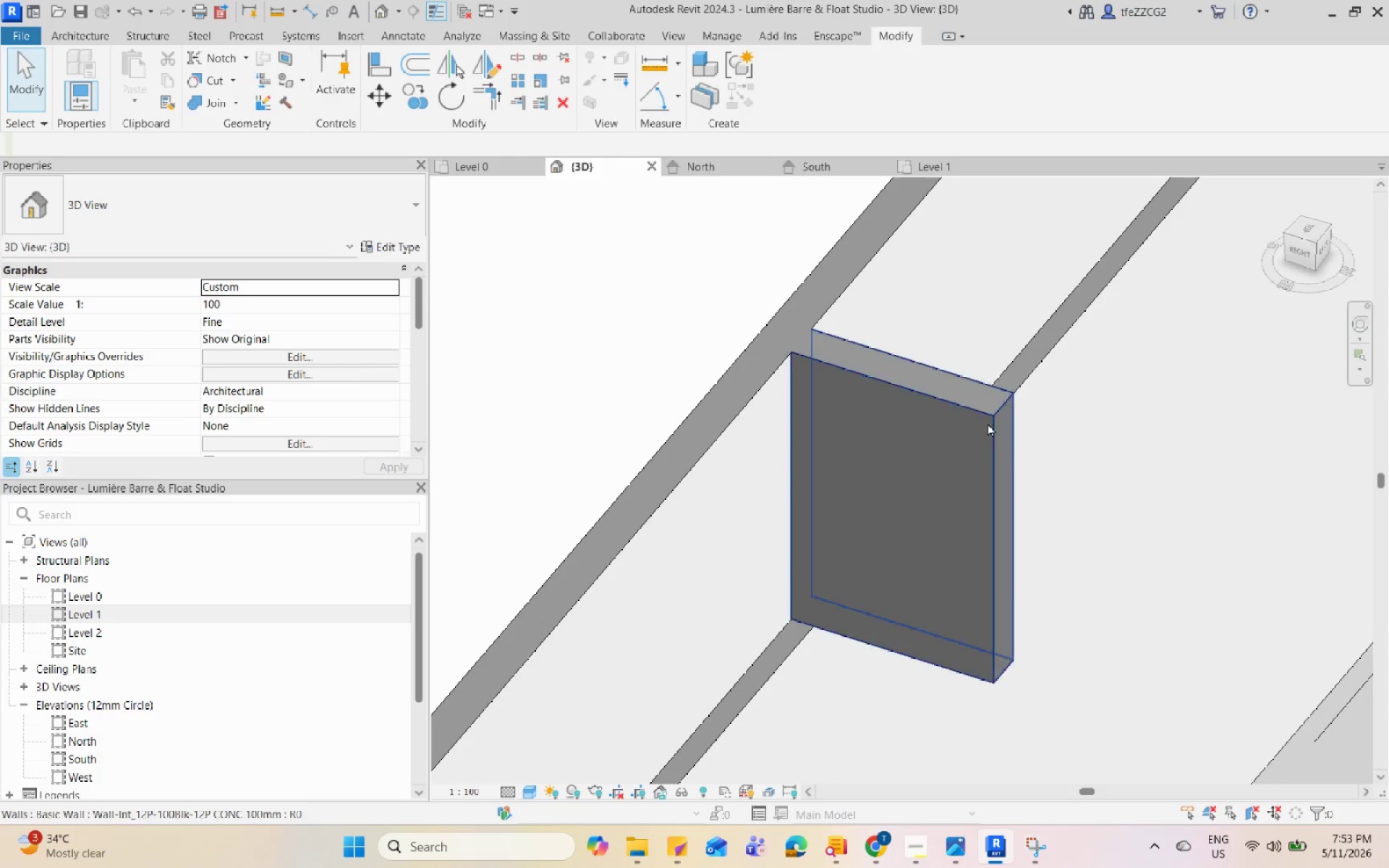 
left_click([478, 163])
 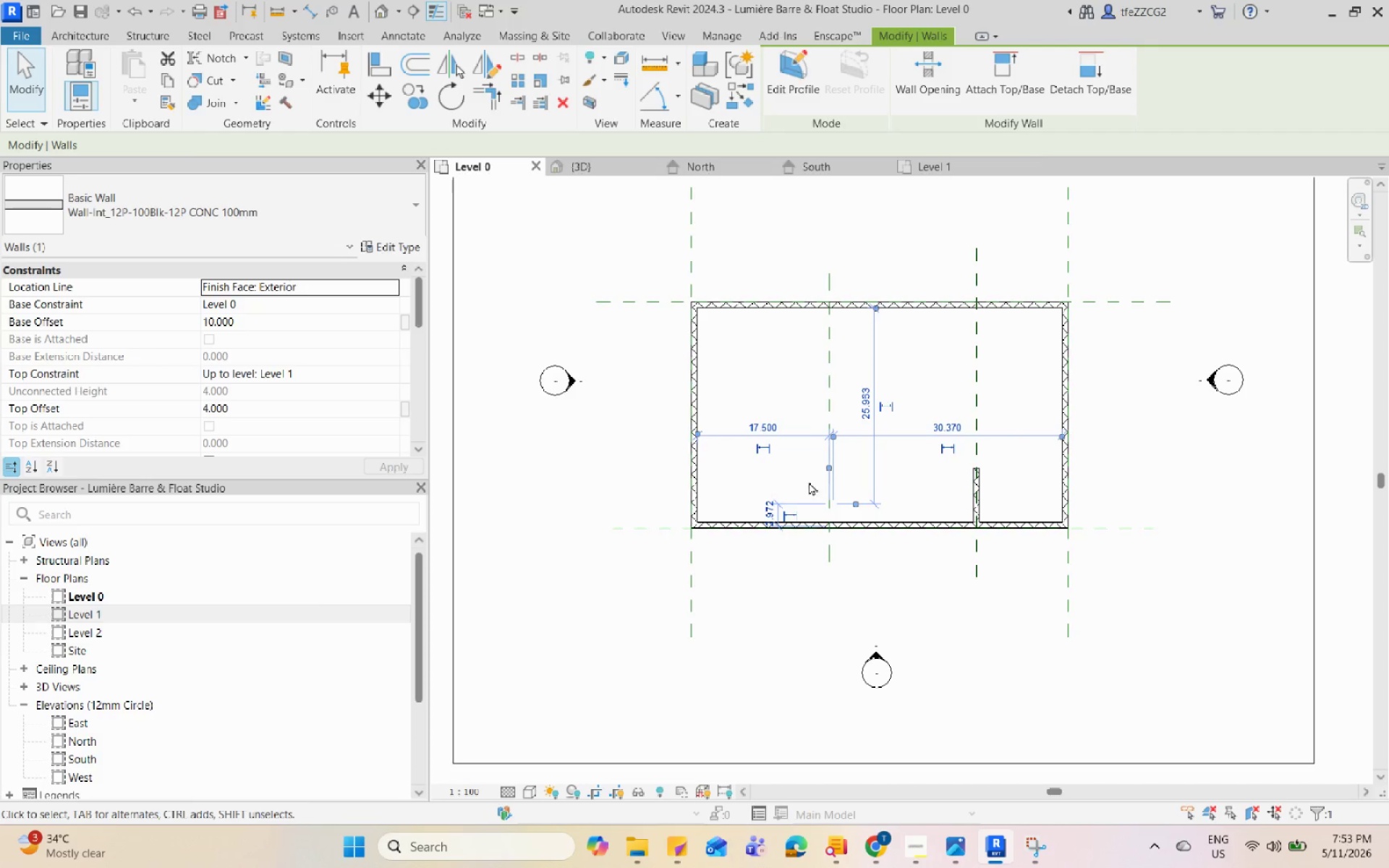 
scroll: coordinate [812, 531], scroll_direction: up, amount: 9.0
 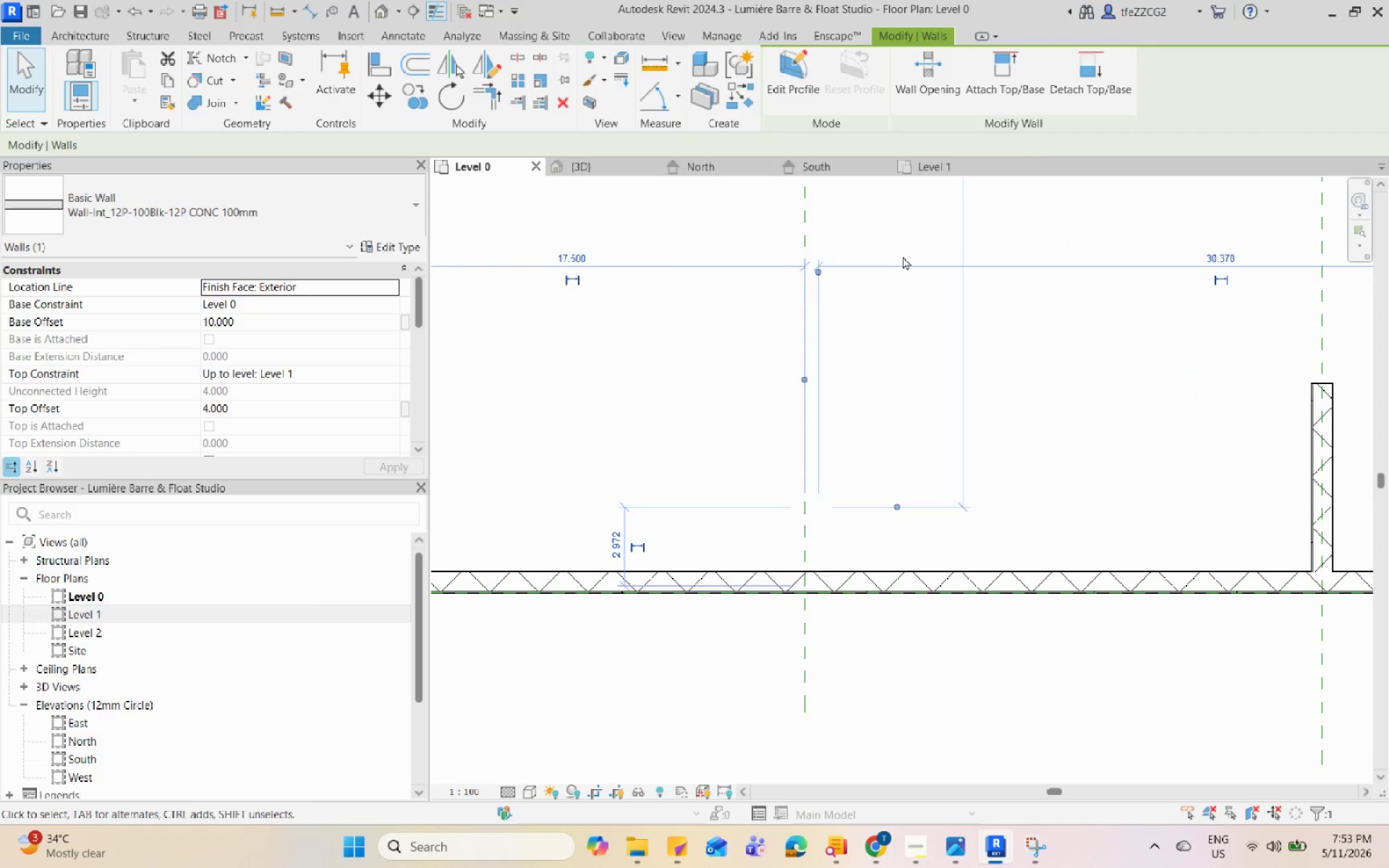 
left_click([939, 169])
 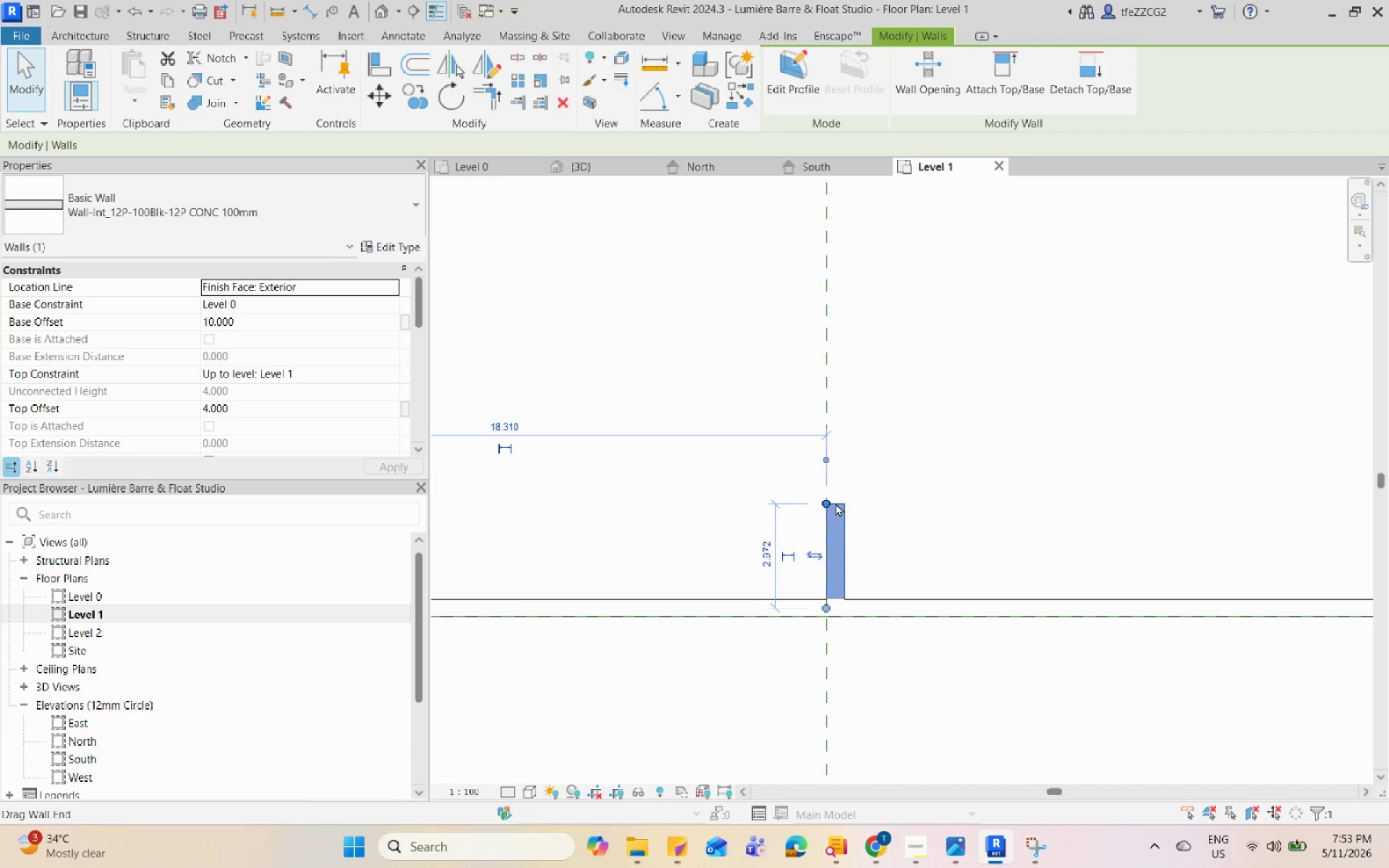 
left_click_drag(start_coordinate=[828, 507], to_coordinate=[831, 547])
 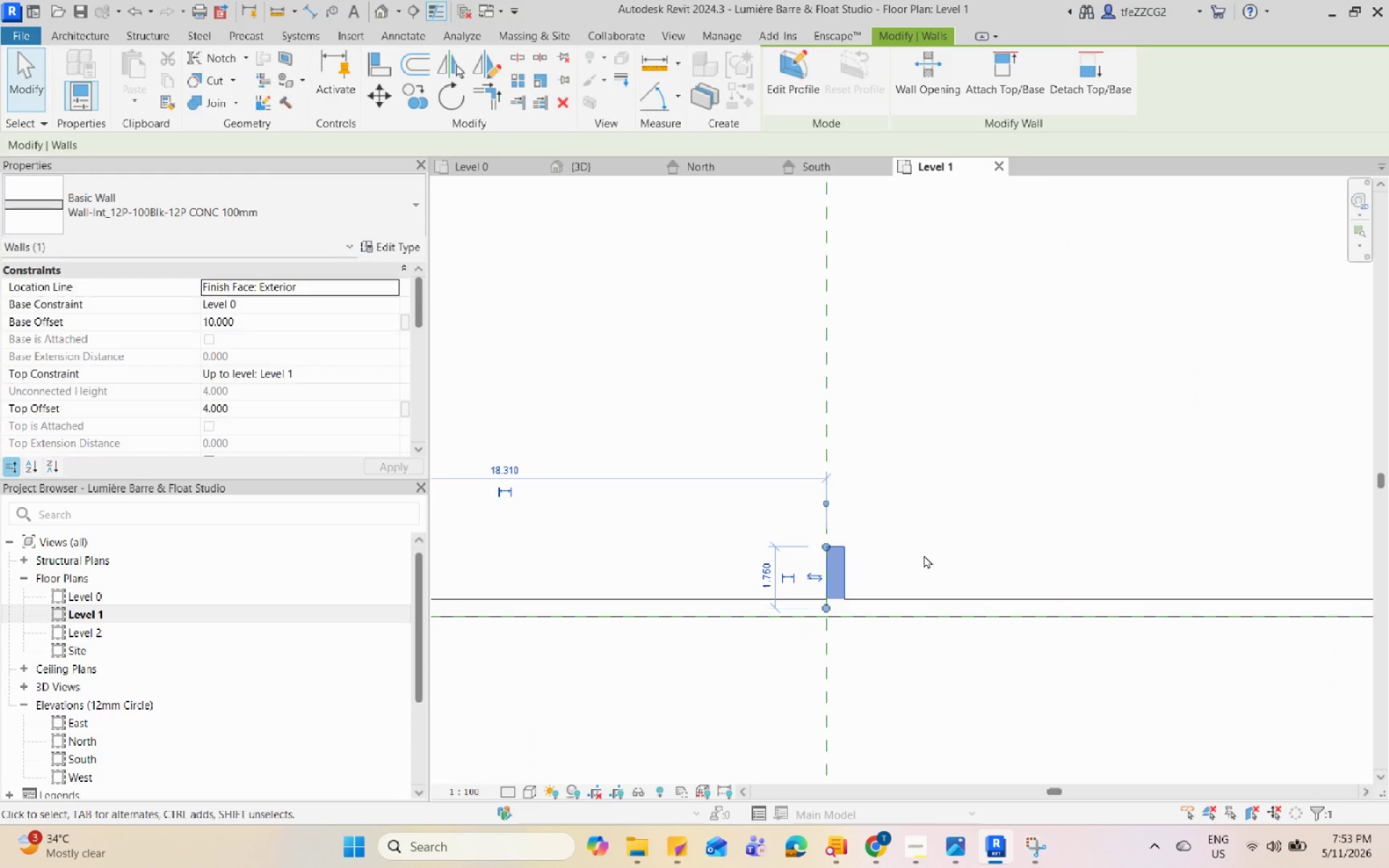 
left_click([924, 555])
 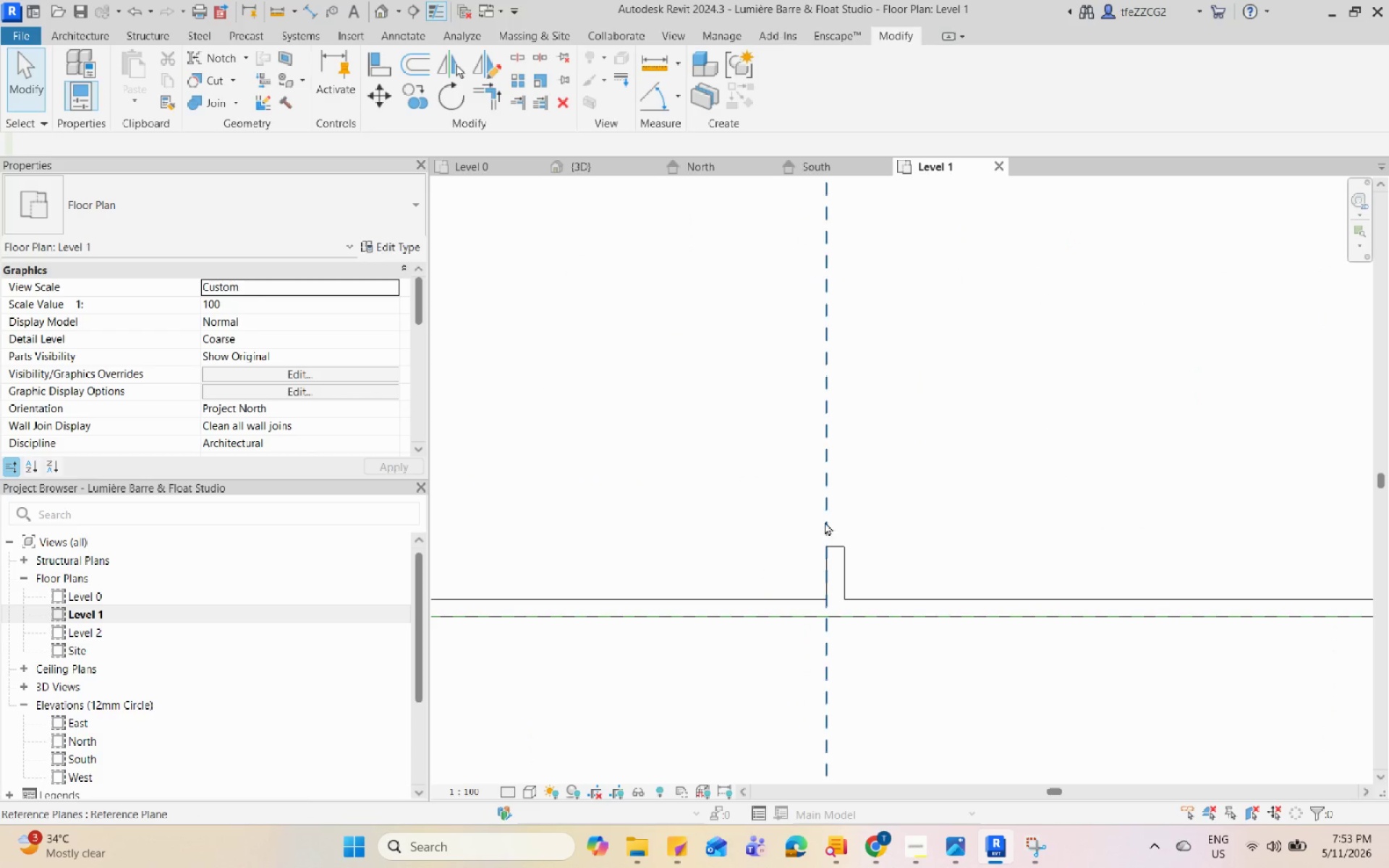 
left_click([832, 553])
 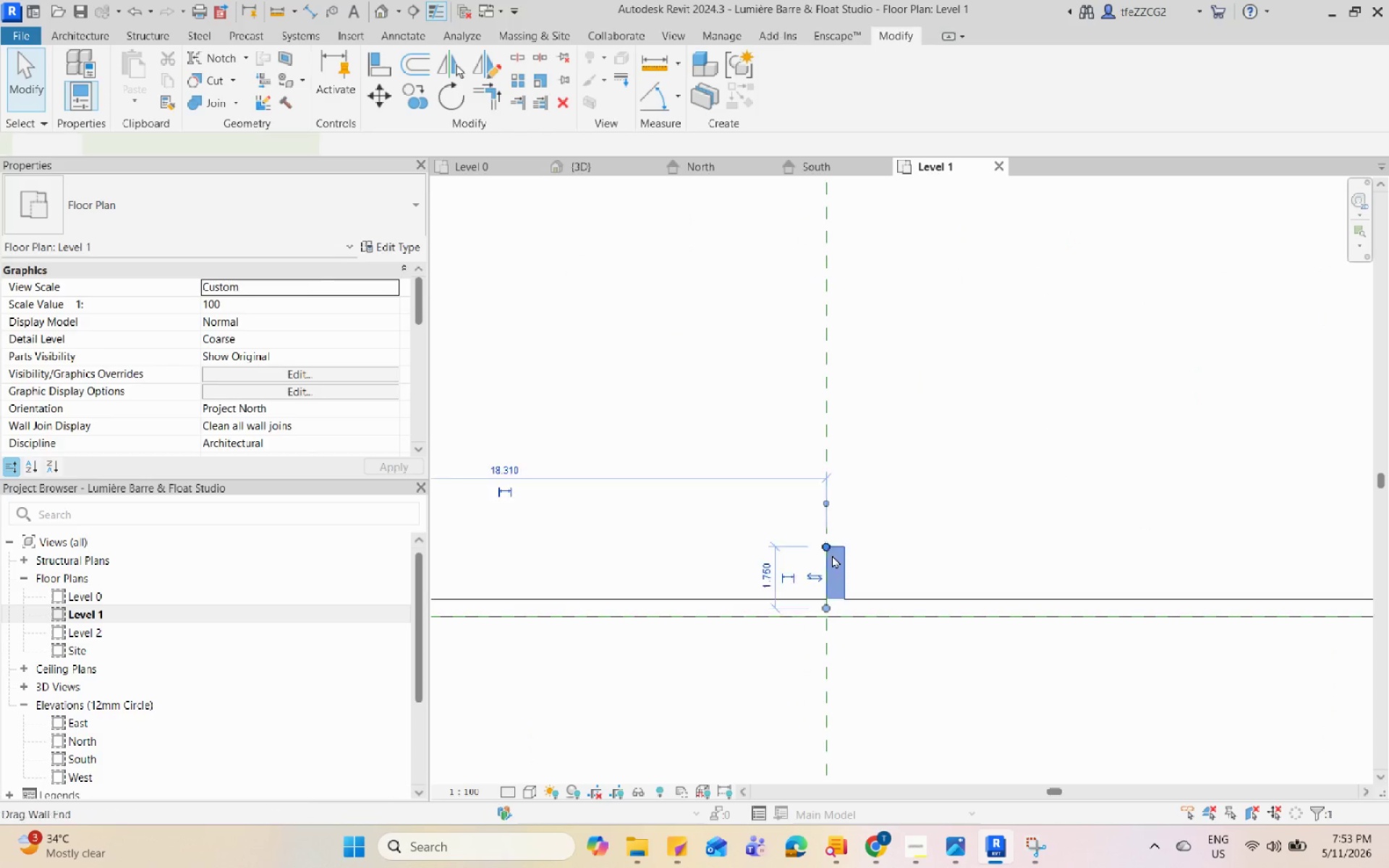 
left_click_drag(start_coordinate=[815, 536], to_coordinate=[818, 612])
 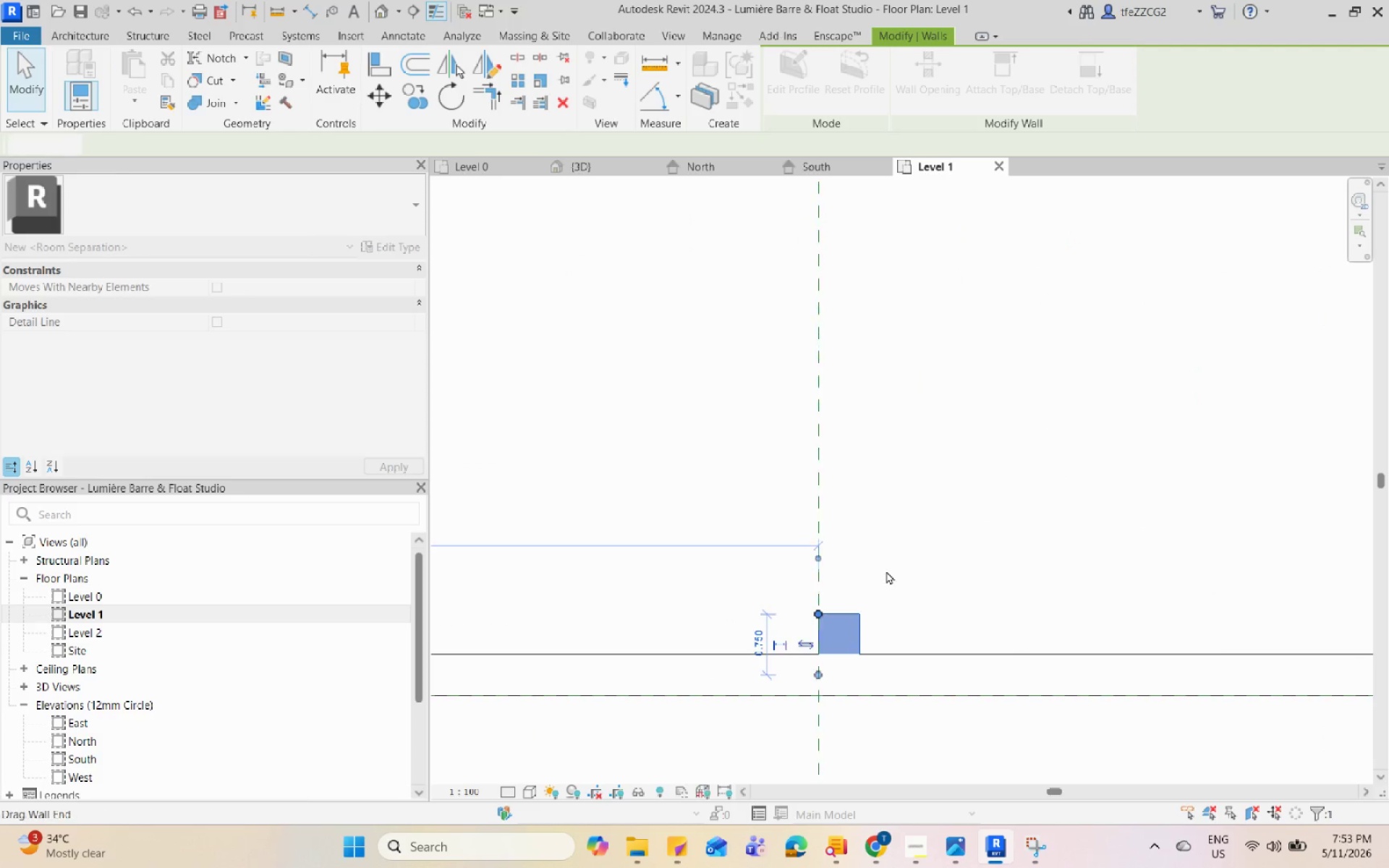 
scroll: coordinate [833, 557], scroll_direction: up, amount: 6.0
 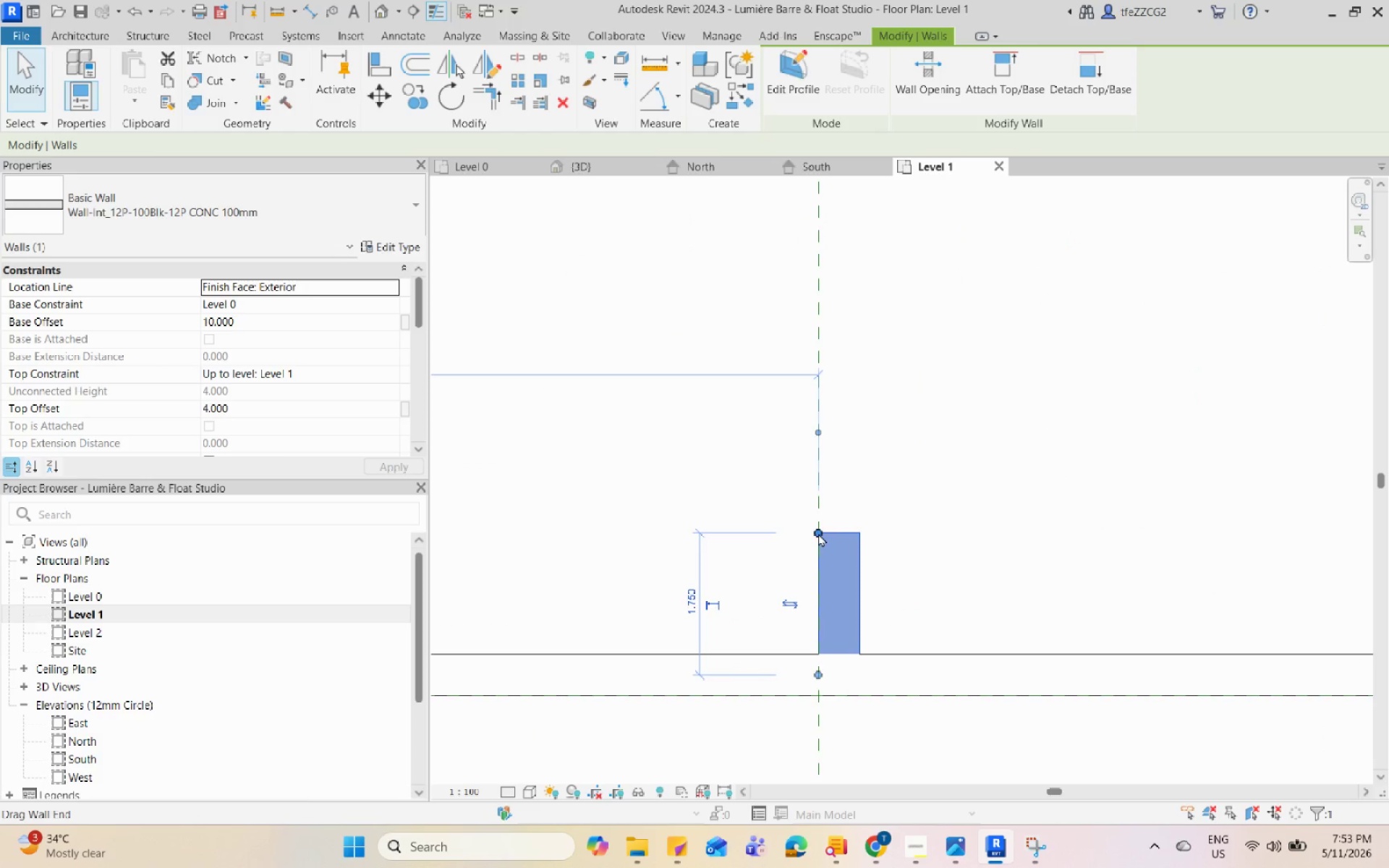 
left_click([993, 557])
 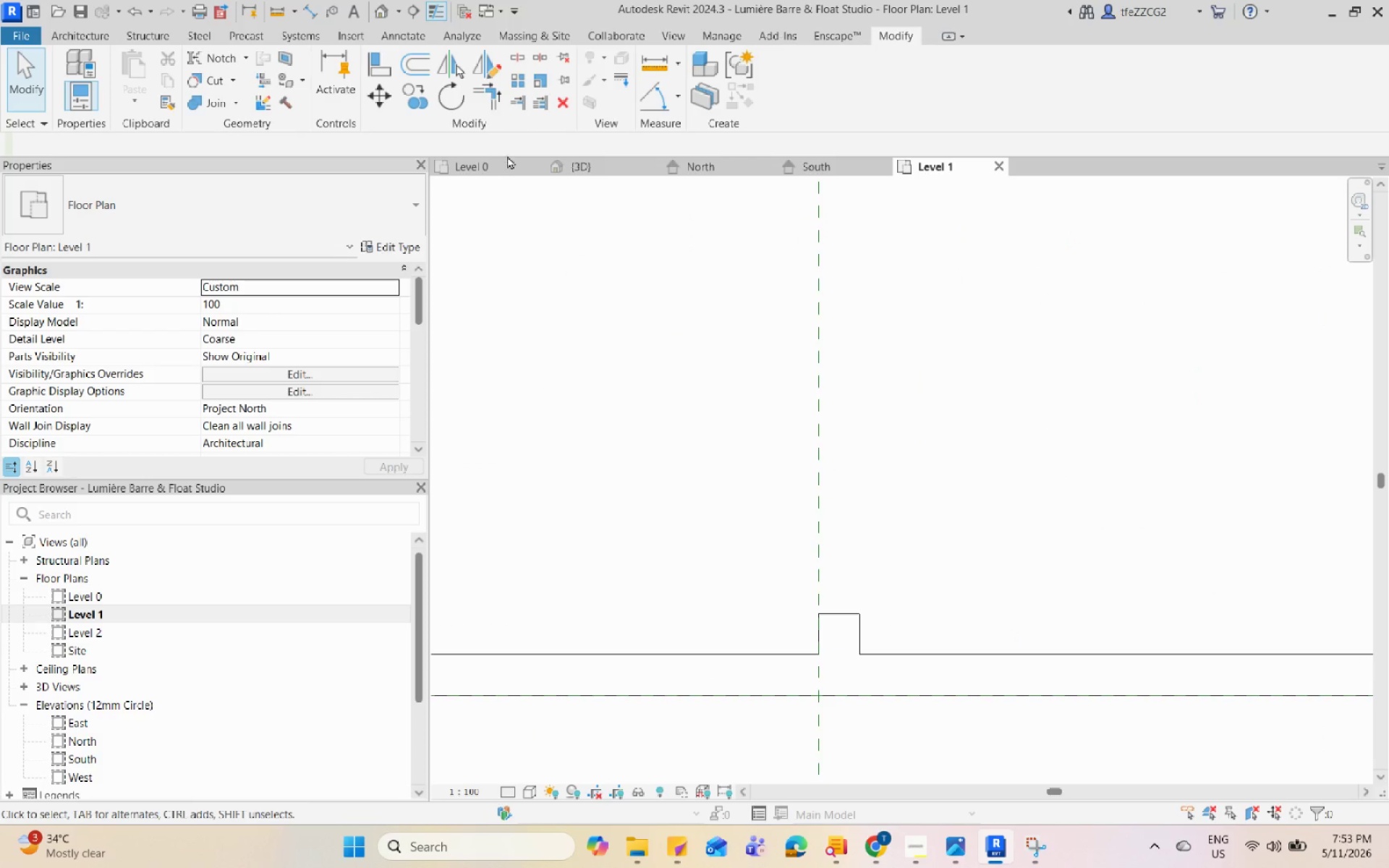 
left_click([582, 164])
 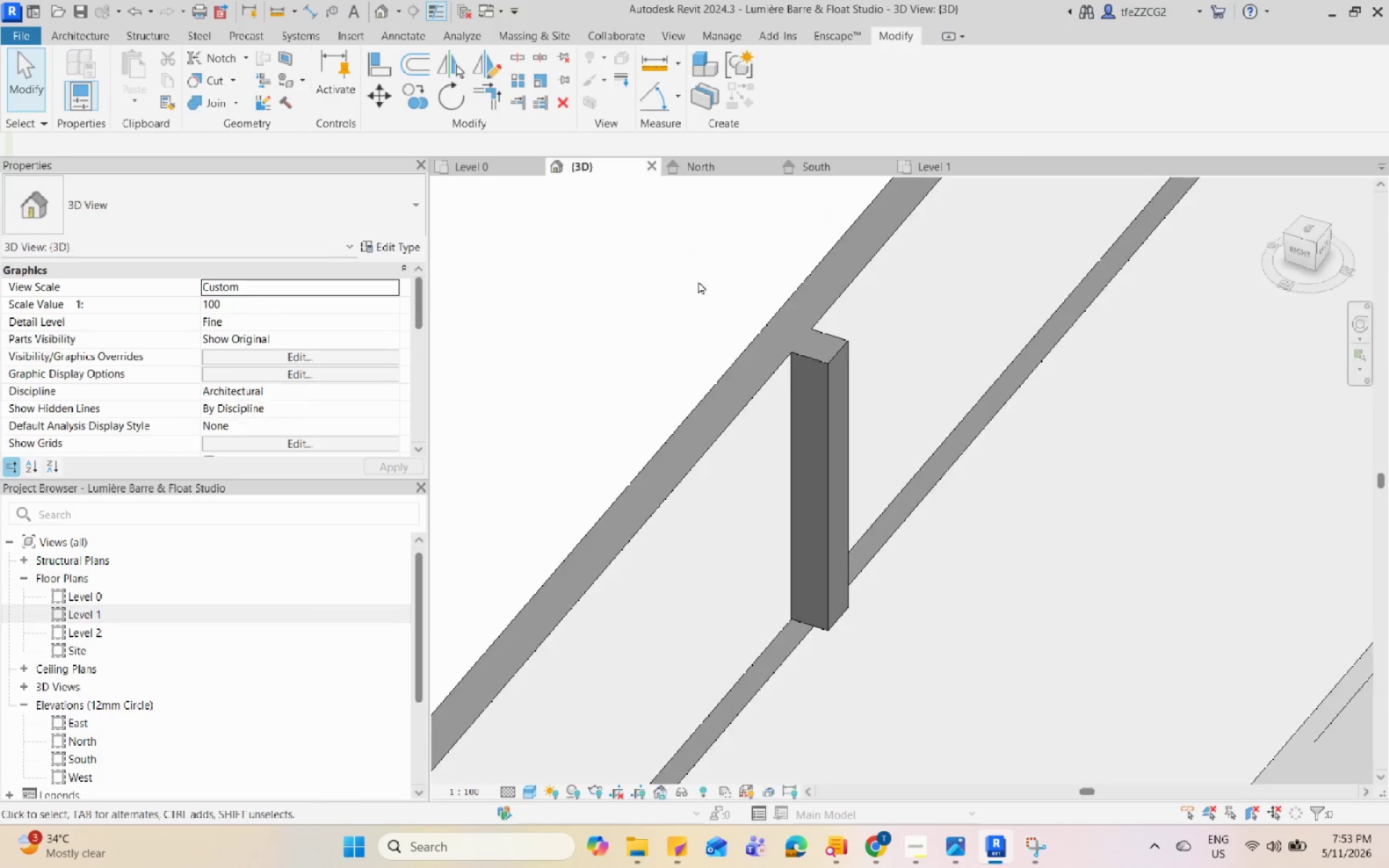 
hold_key(key=ShiftLeft, duration=1.08)
 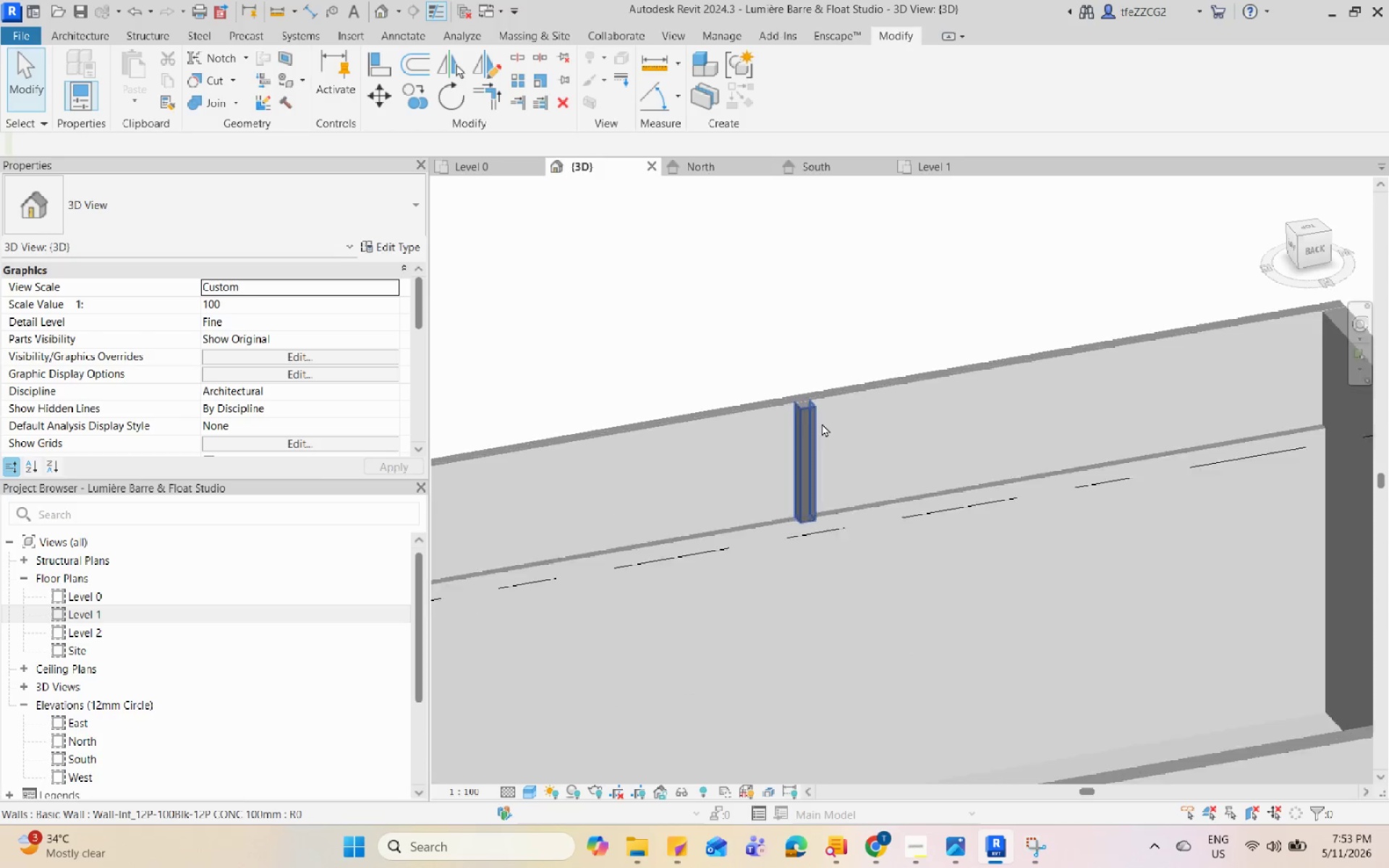 
scroll: coordinate [752, 418], scroll_direction: down, amount: 5.0
 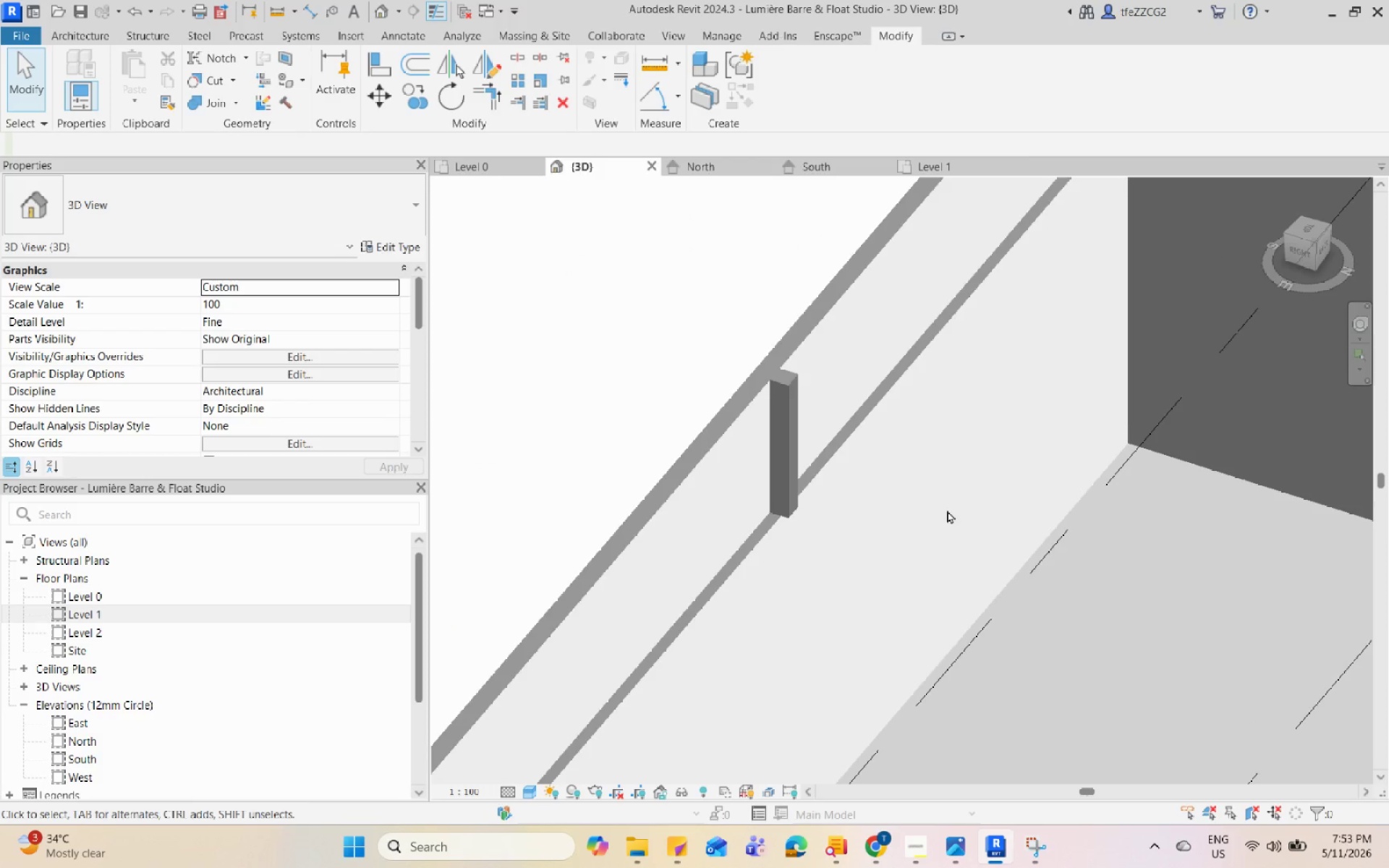 
hold_key(key=ShiftLeft, duration=0.58)
scroll: coordinate [903, 466], scroll_direction: down, amount: 7.0
 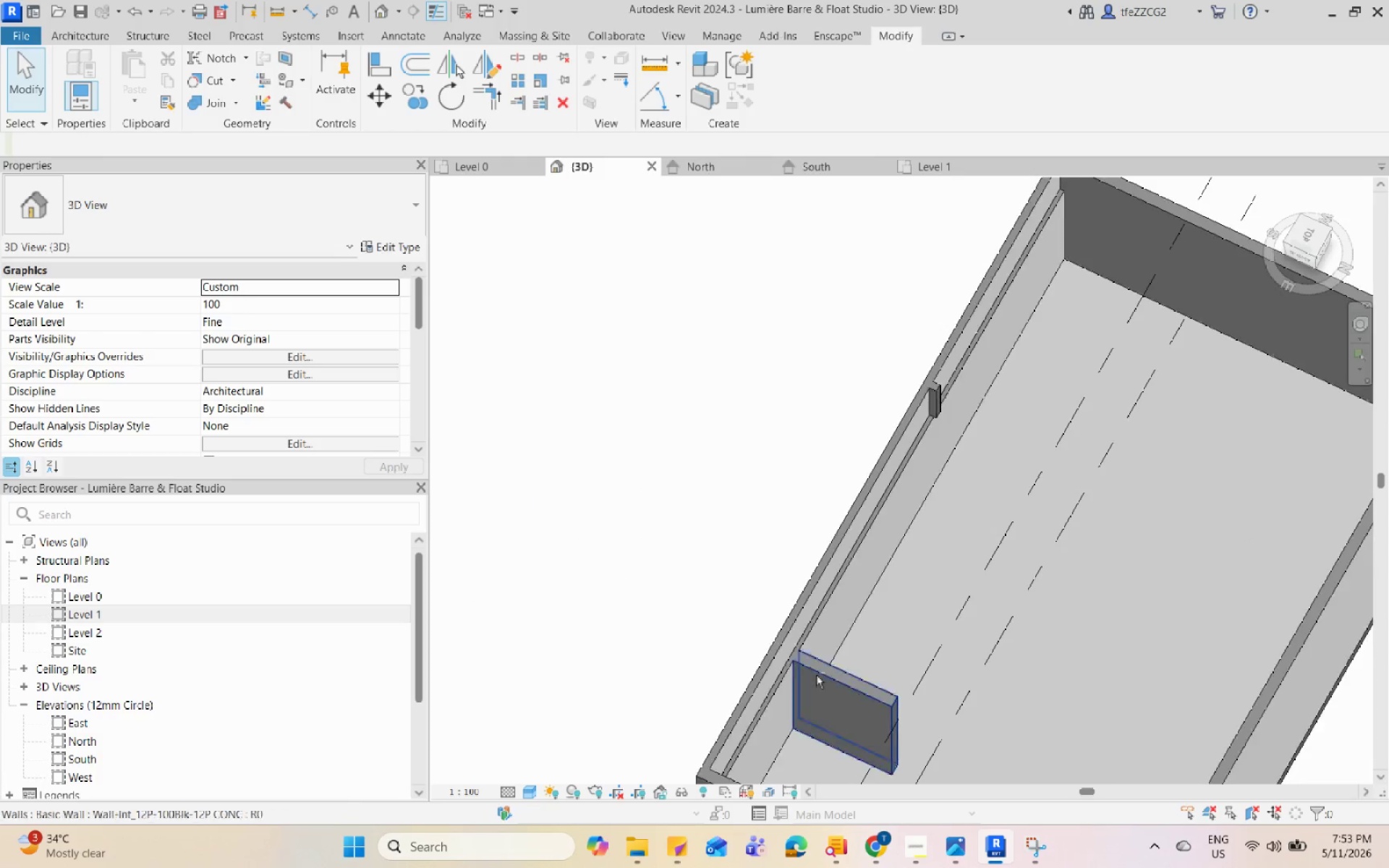 
scroll: coordinate [836, 667], scroll_direction: up, amount: 11.0
 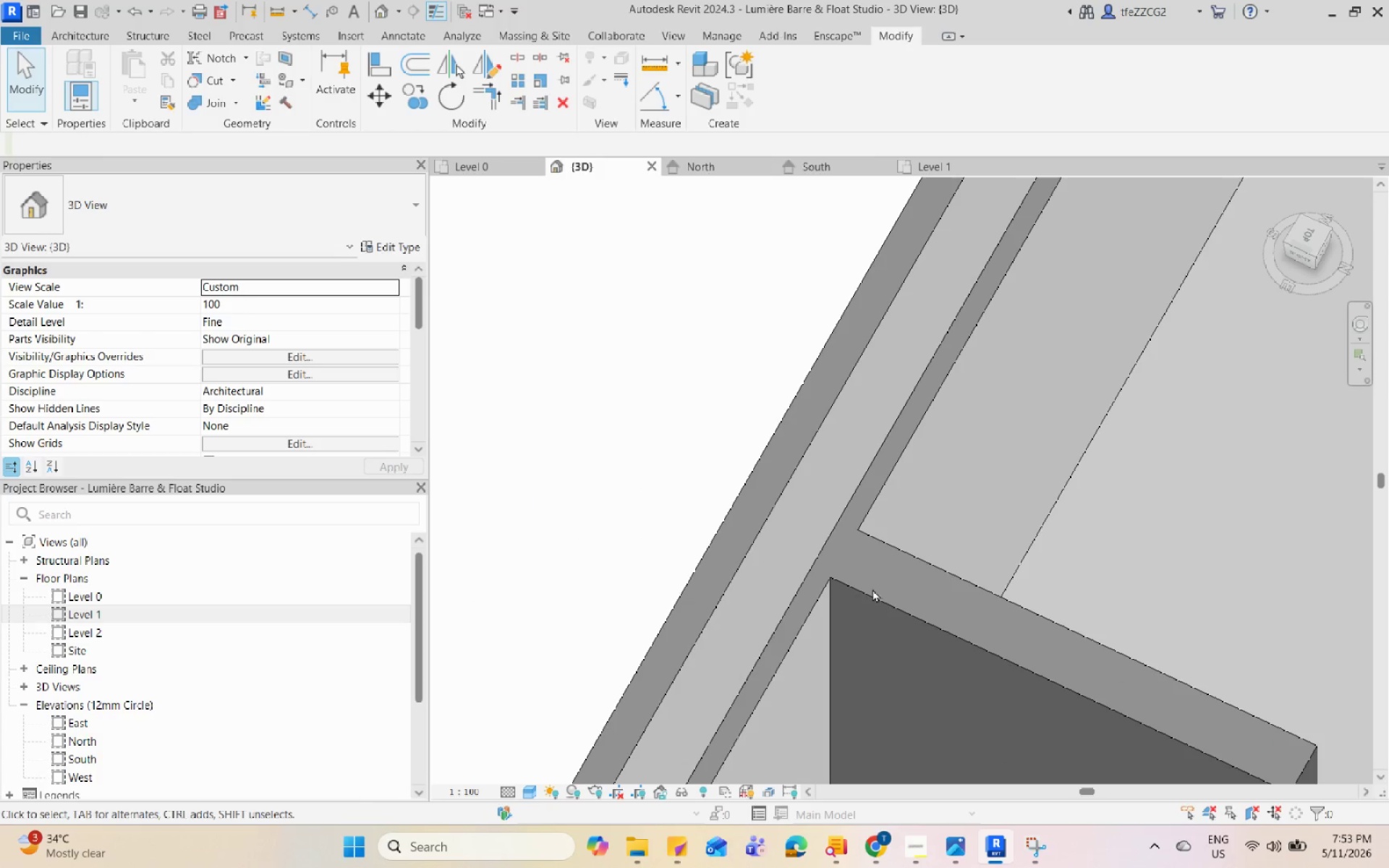 
left_click([858, 598])
 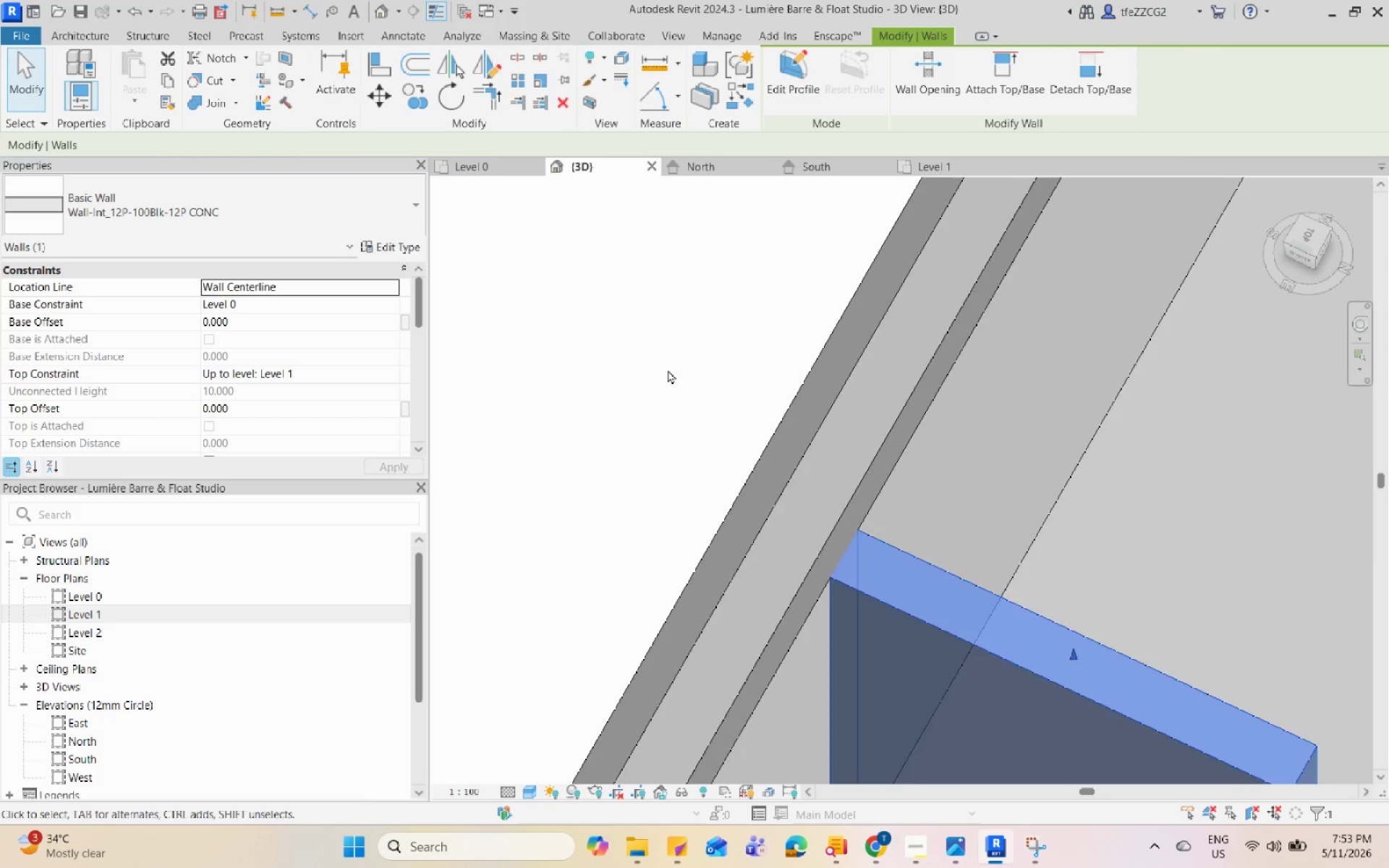 
scroll: coordinate [684, 433], scroll_direction: down, amount: 12.0
 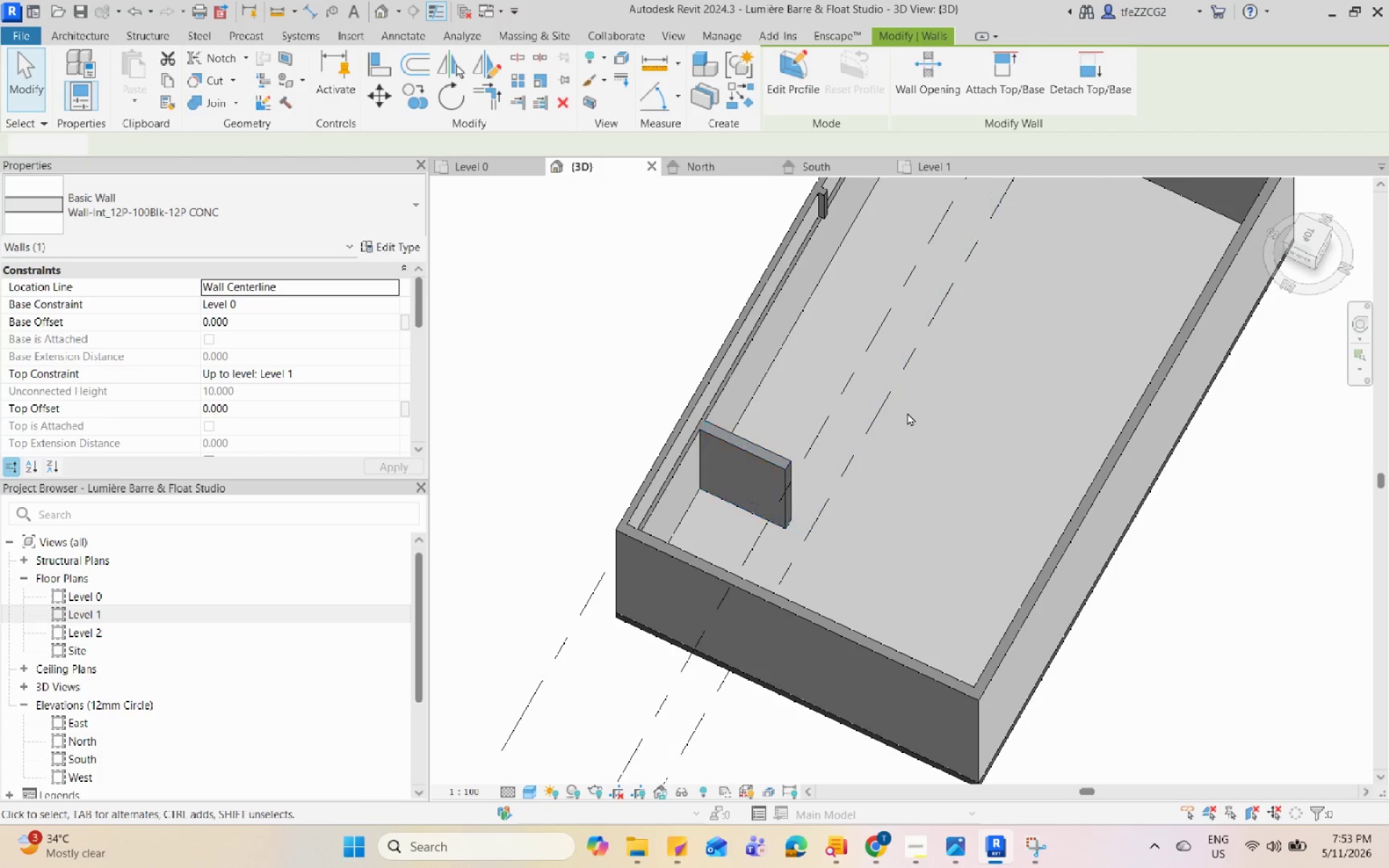 
hold_key(key=ShiftLeft, duration=0.83)
 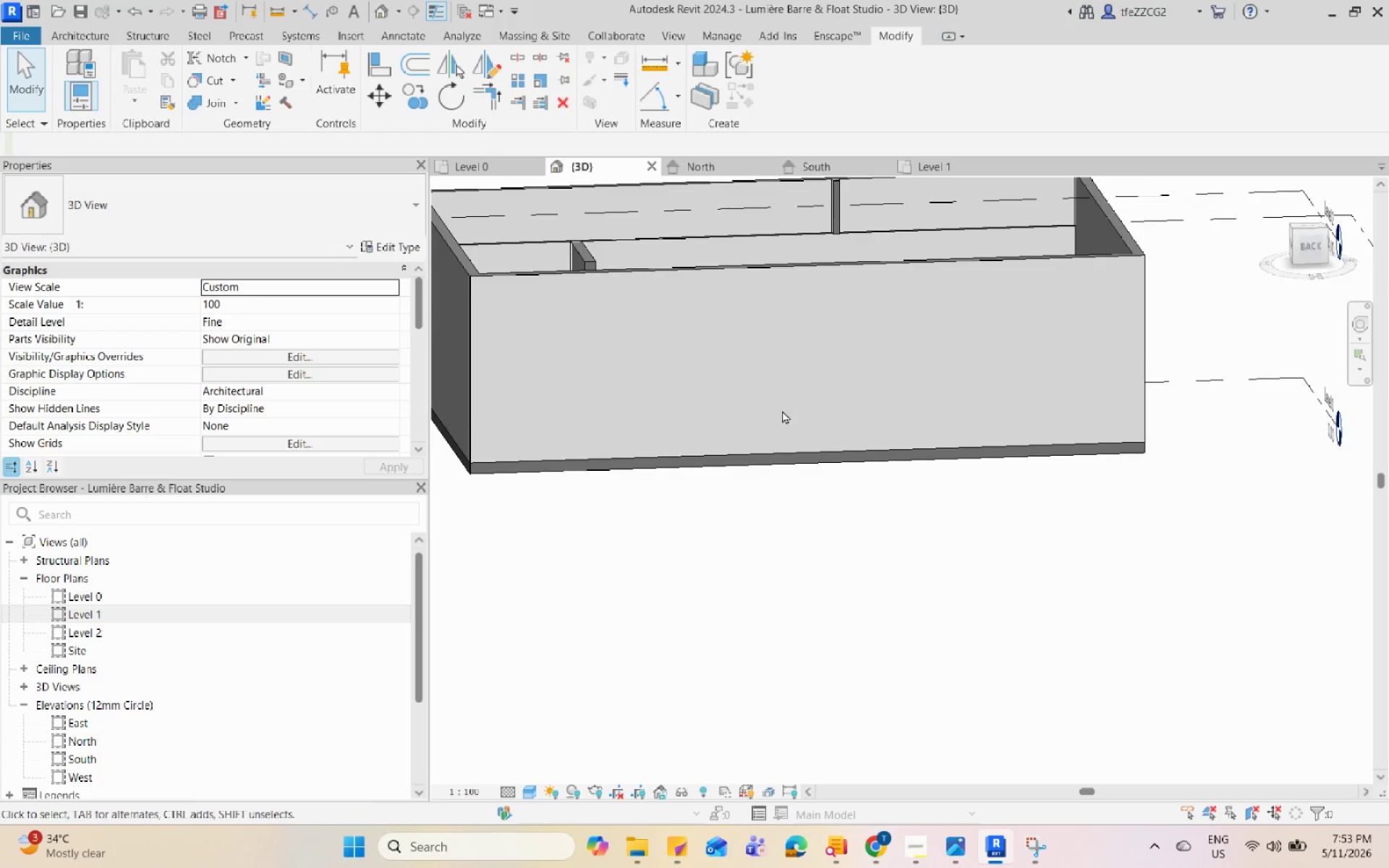 
hold_key(key=ShiftLeft, duration=0.67)
 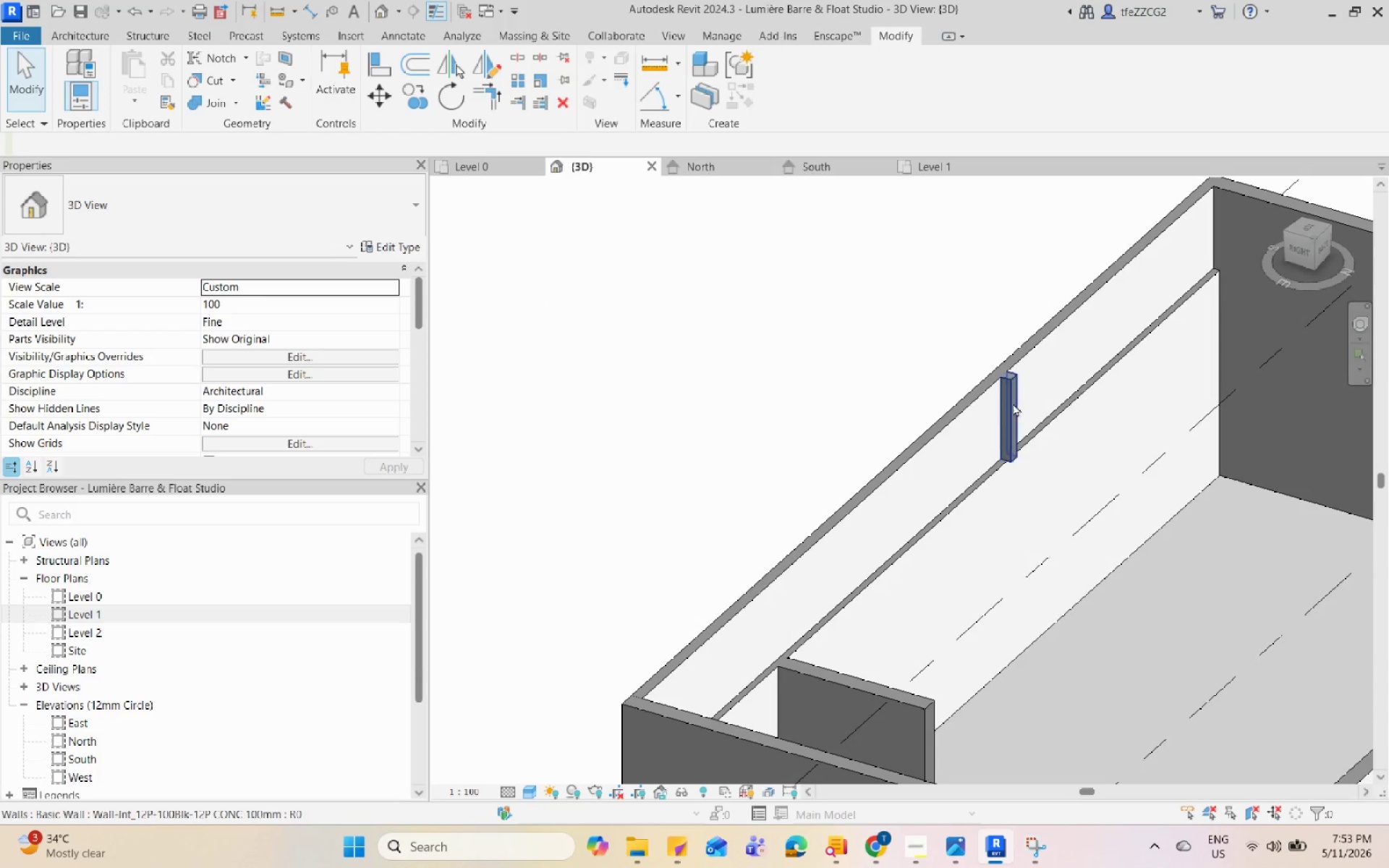 
scroll: coordinate [659, 370], scroll_direction: up, amount: 4.0
 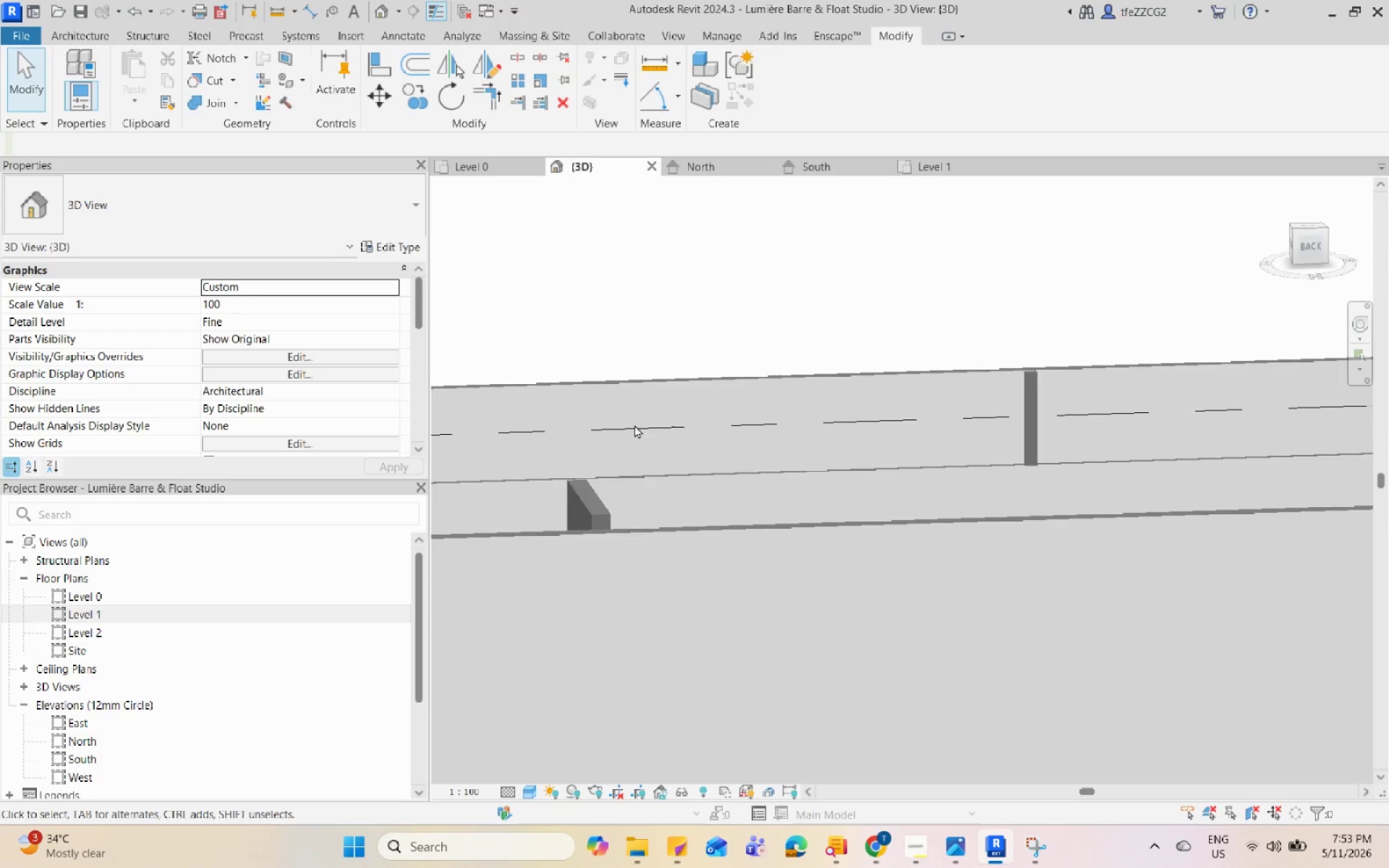 
left_click([1013, 403])
 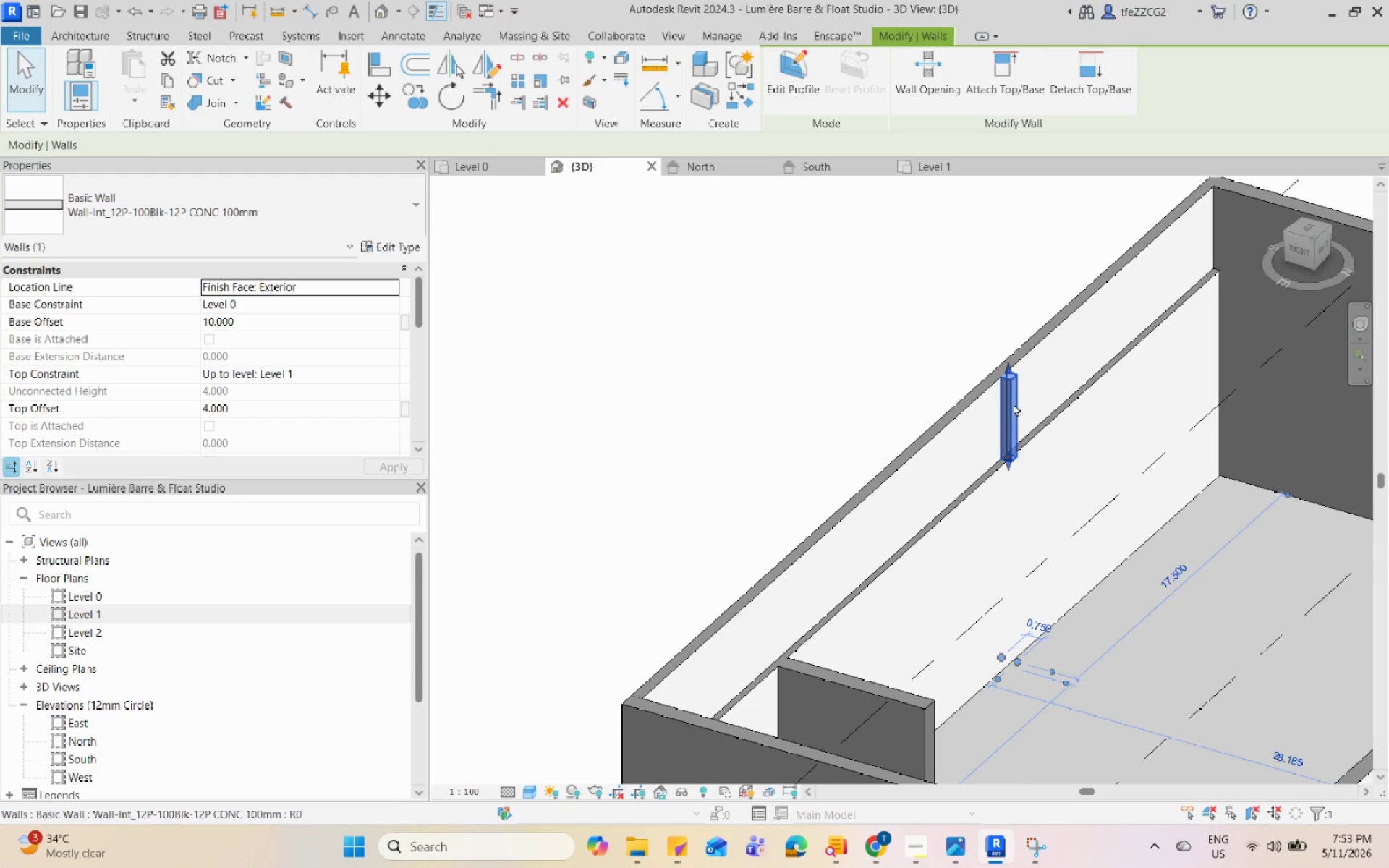 
type(cs)
 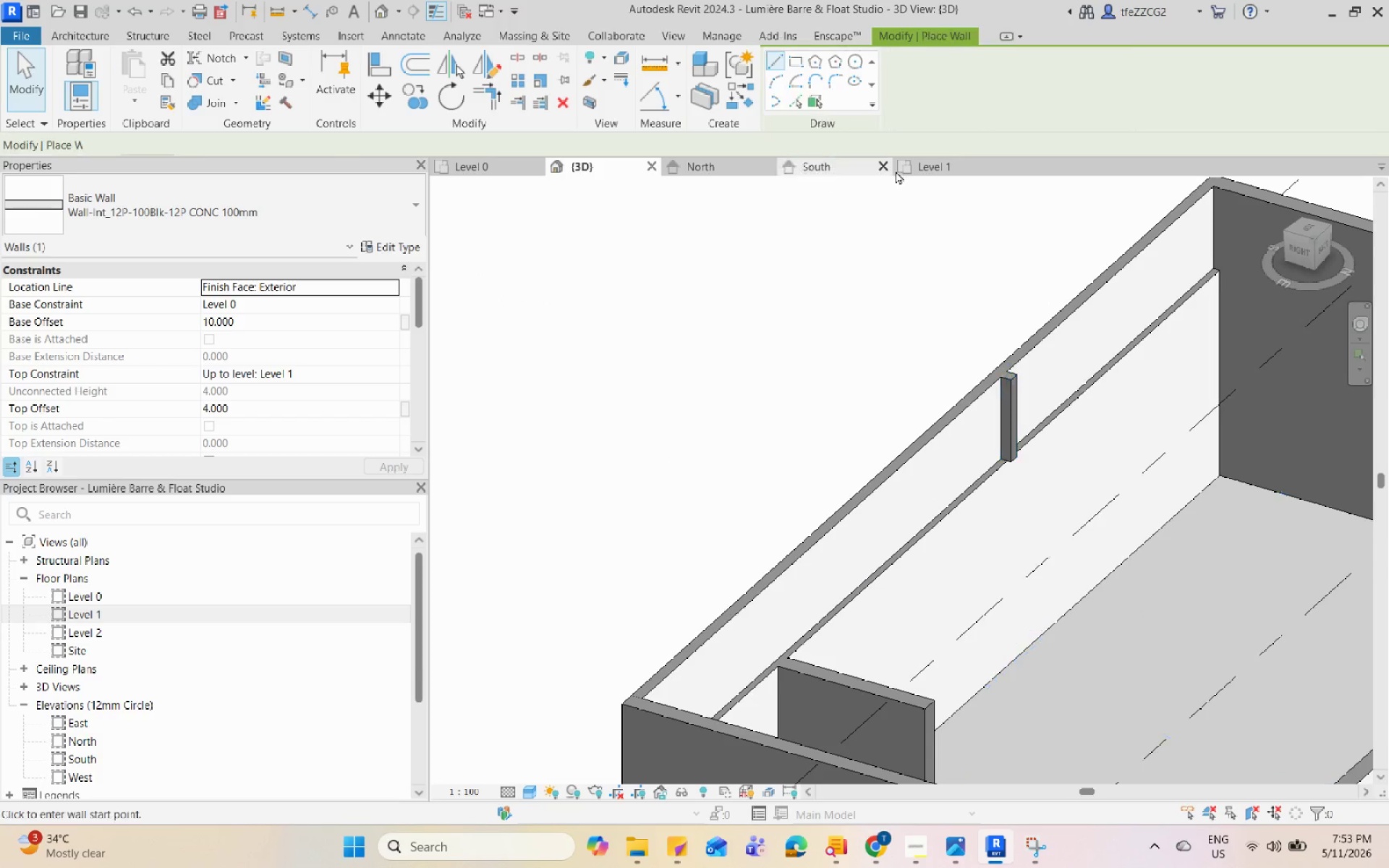 
left_click([945, 167])
 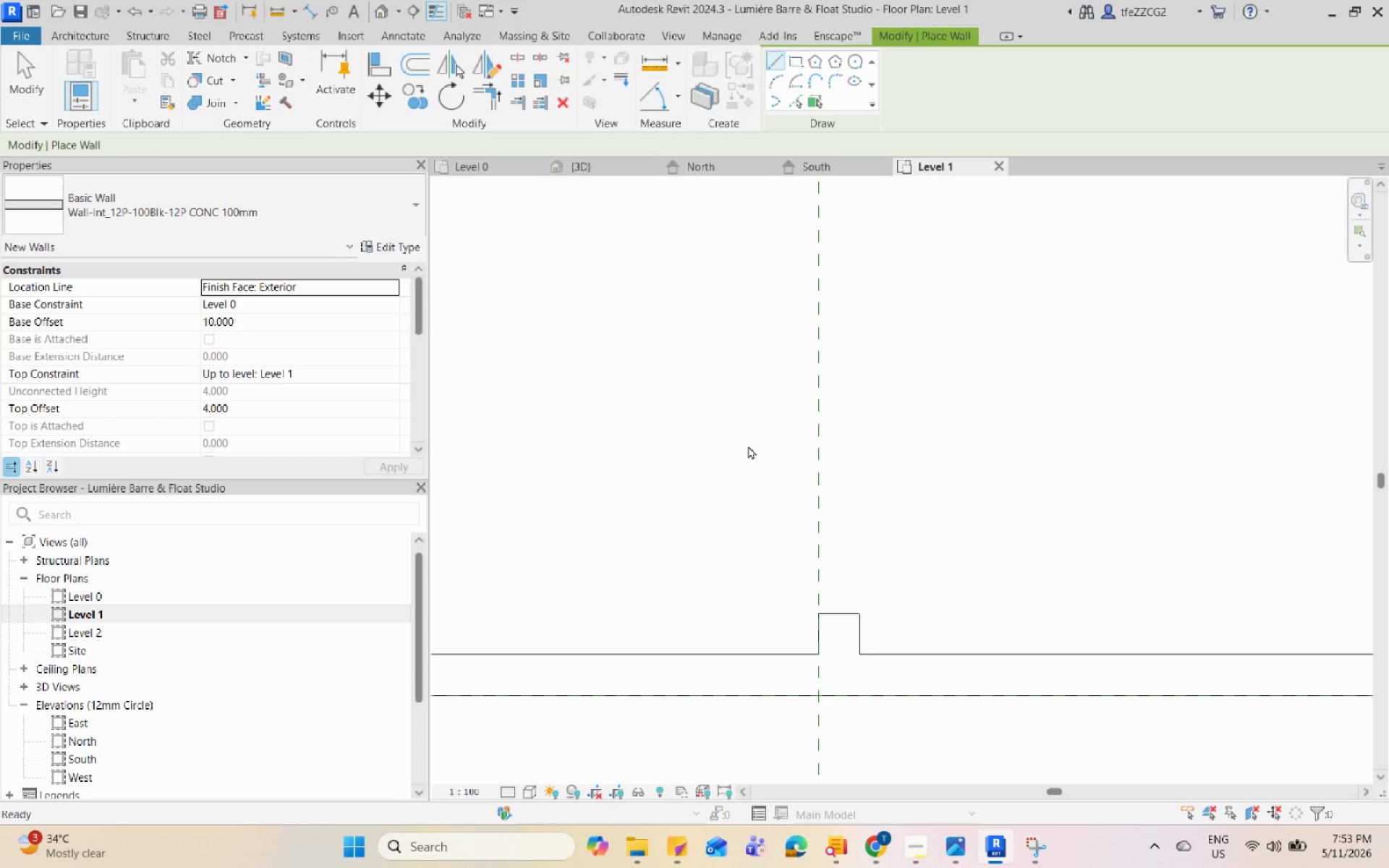 
scroll: coordinate [839, 460], scroll_direction: down, amount: 10.0
 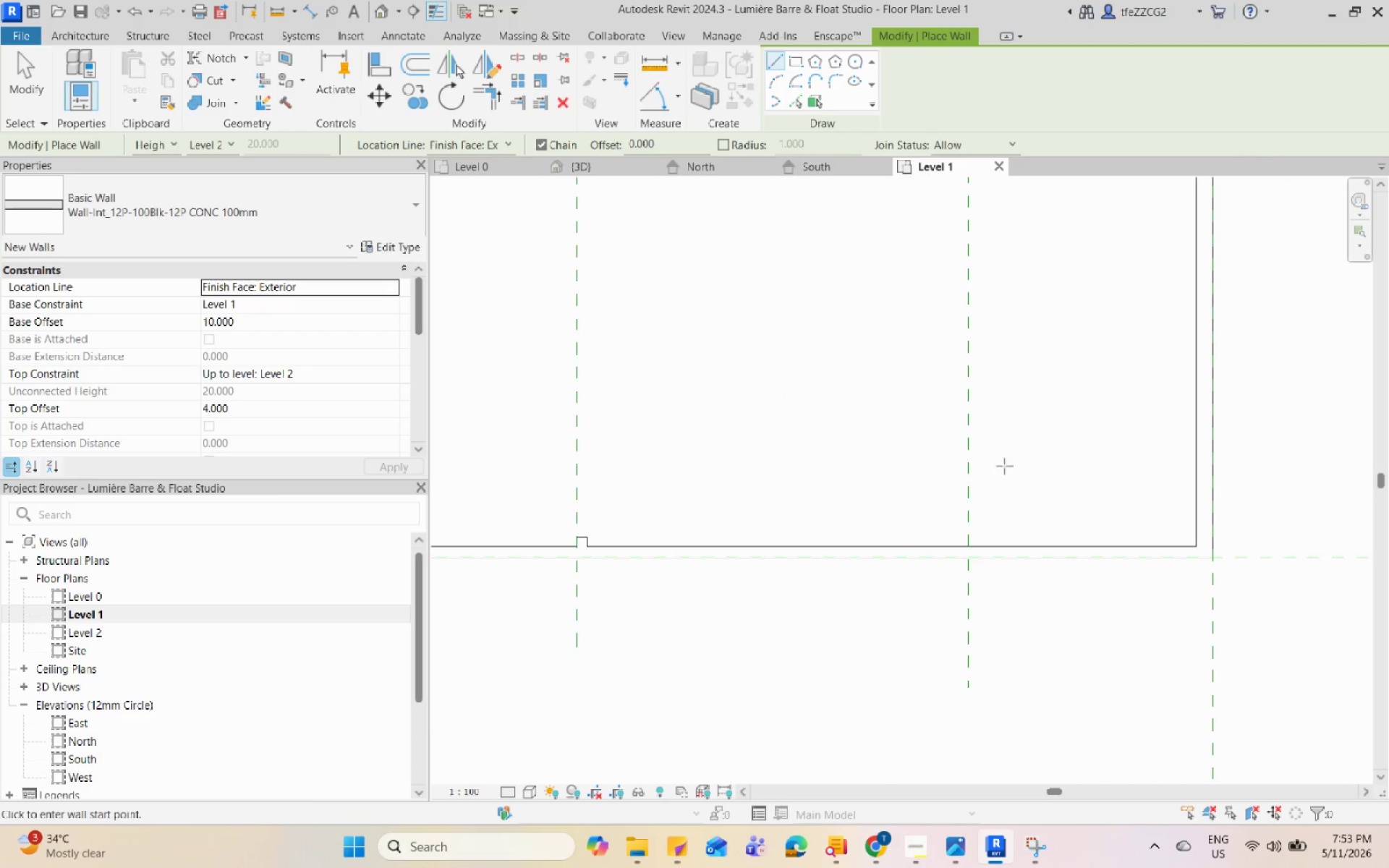 
scroll: coordinate [968, 581], scroll_direction: up, amount: 9.0
 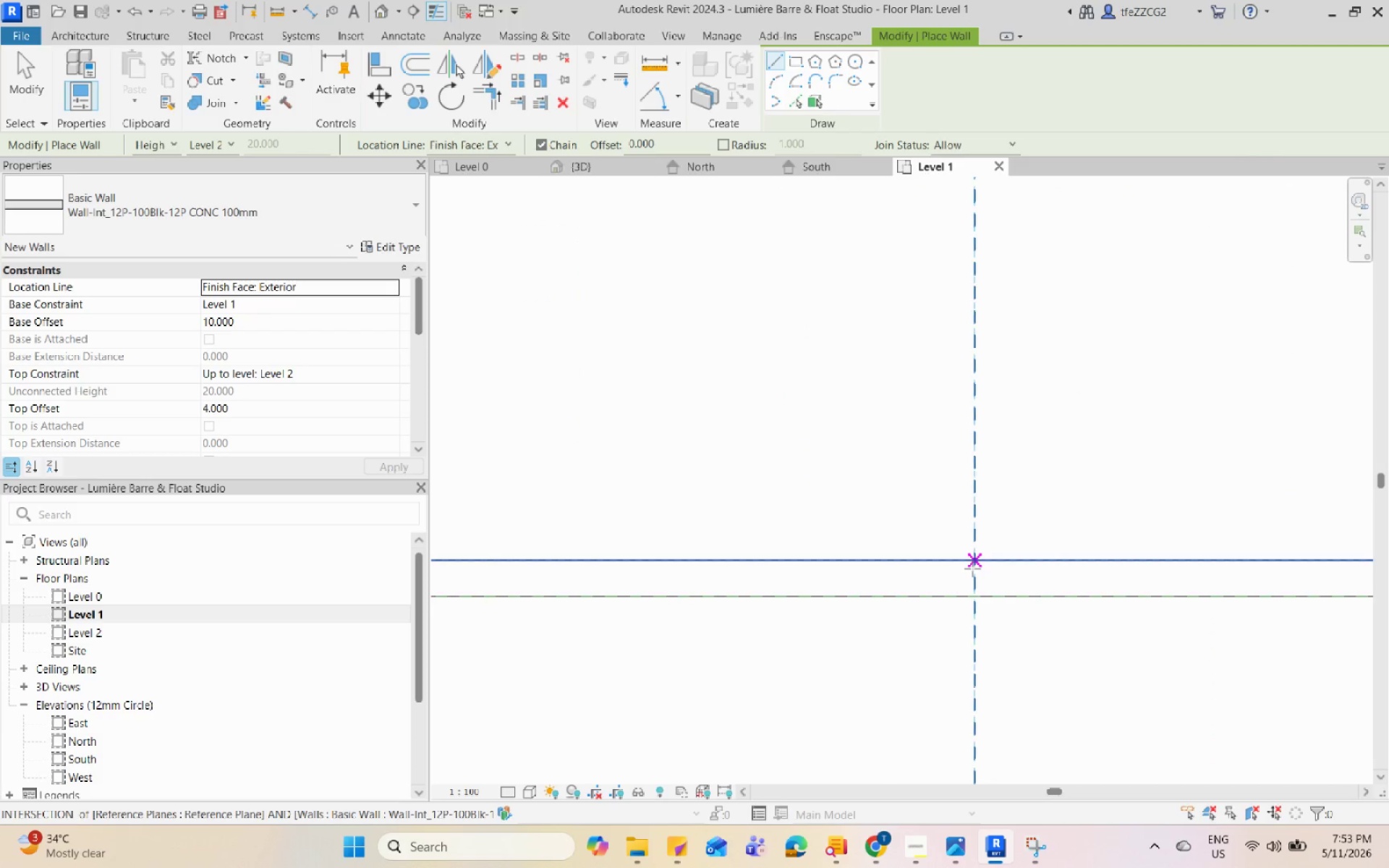 
left_click([972, 568])
 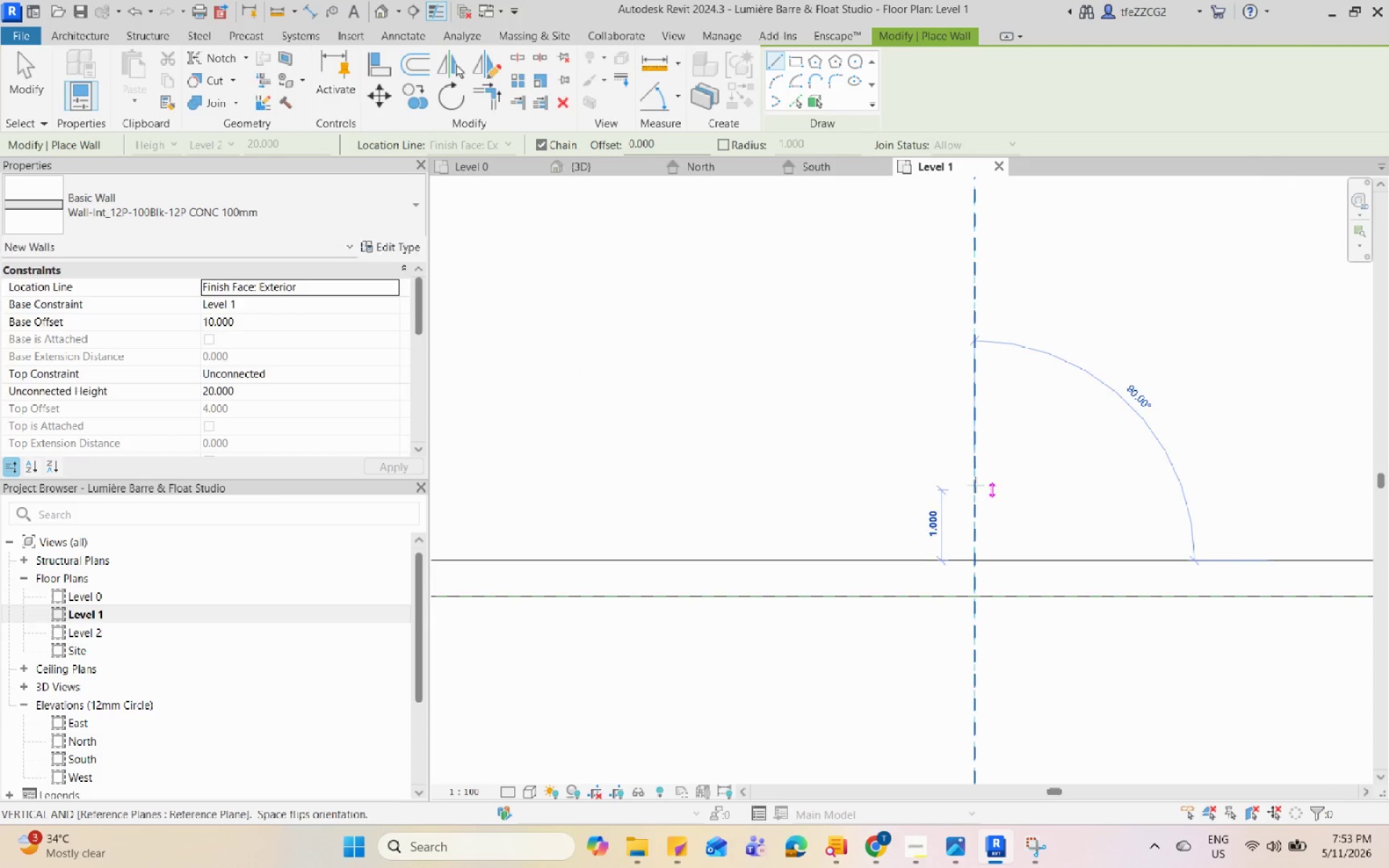 
scroll: coordinate [980, 507], scroll_direction: down, amount: 6.0
 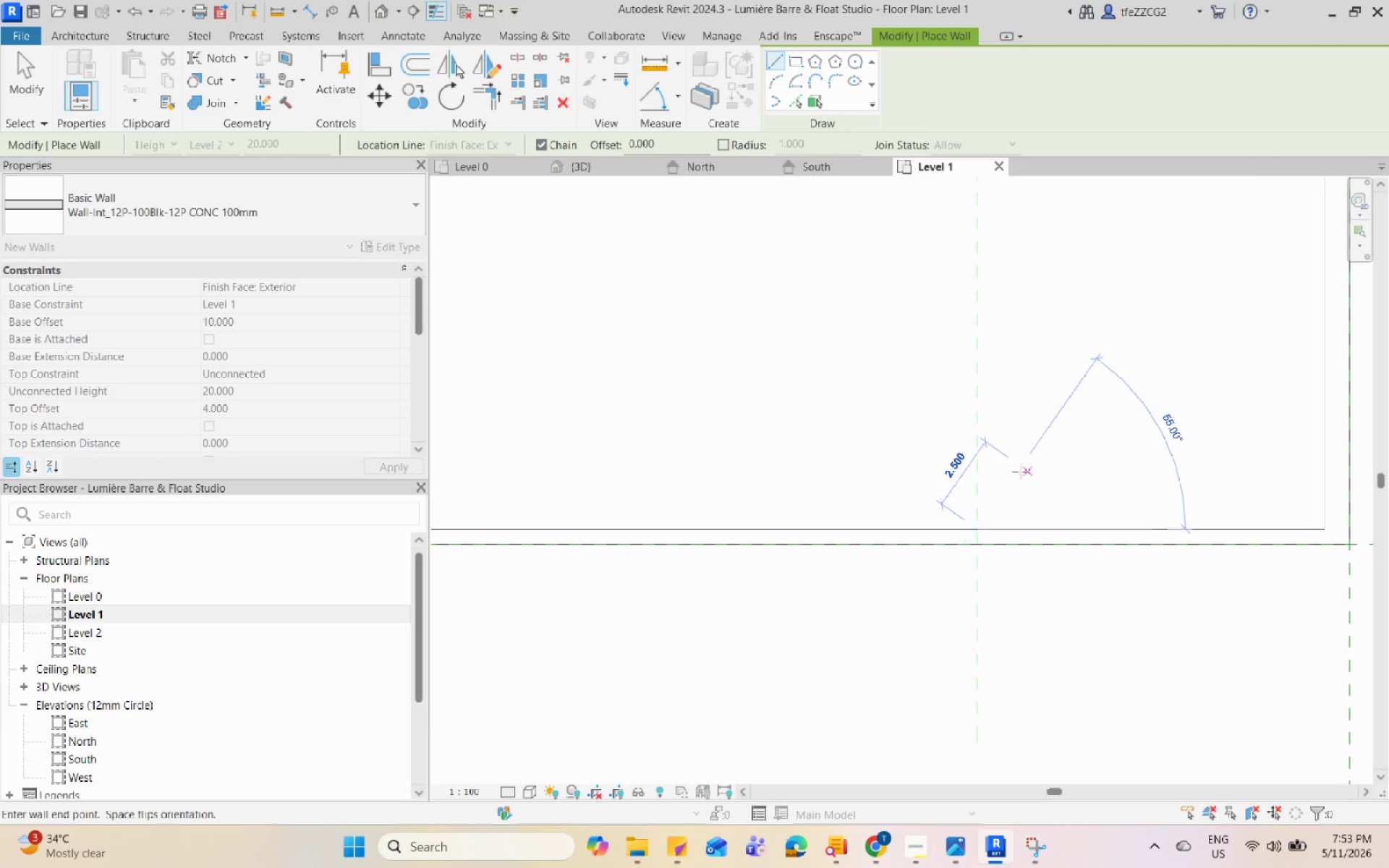 
key(Escape)
 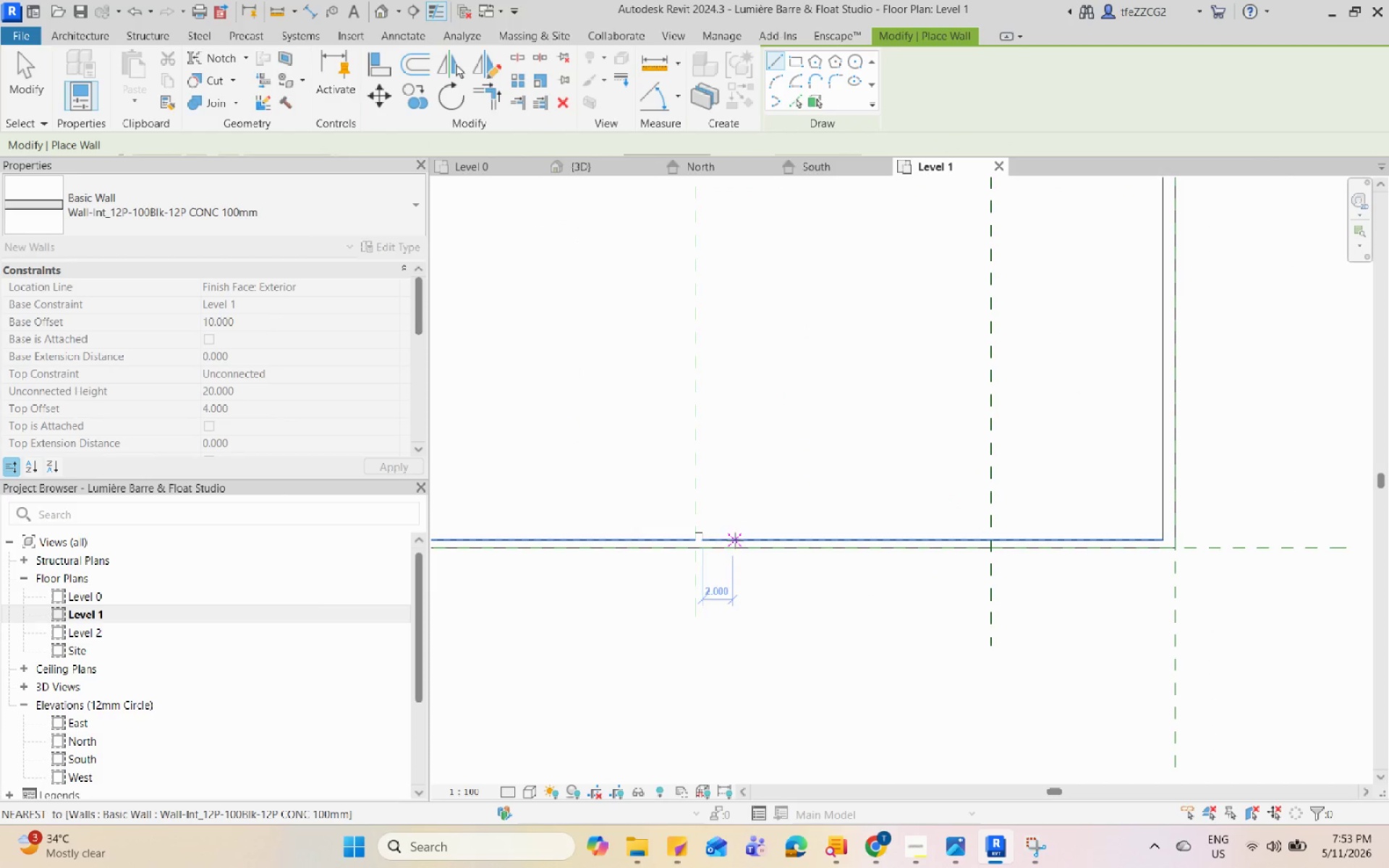 
scroll: coordinate [1003, 553], scroll_direction: down, amount: 5.0
 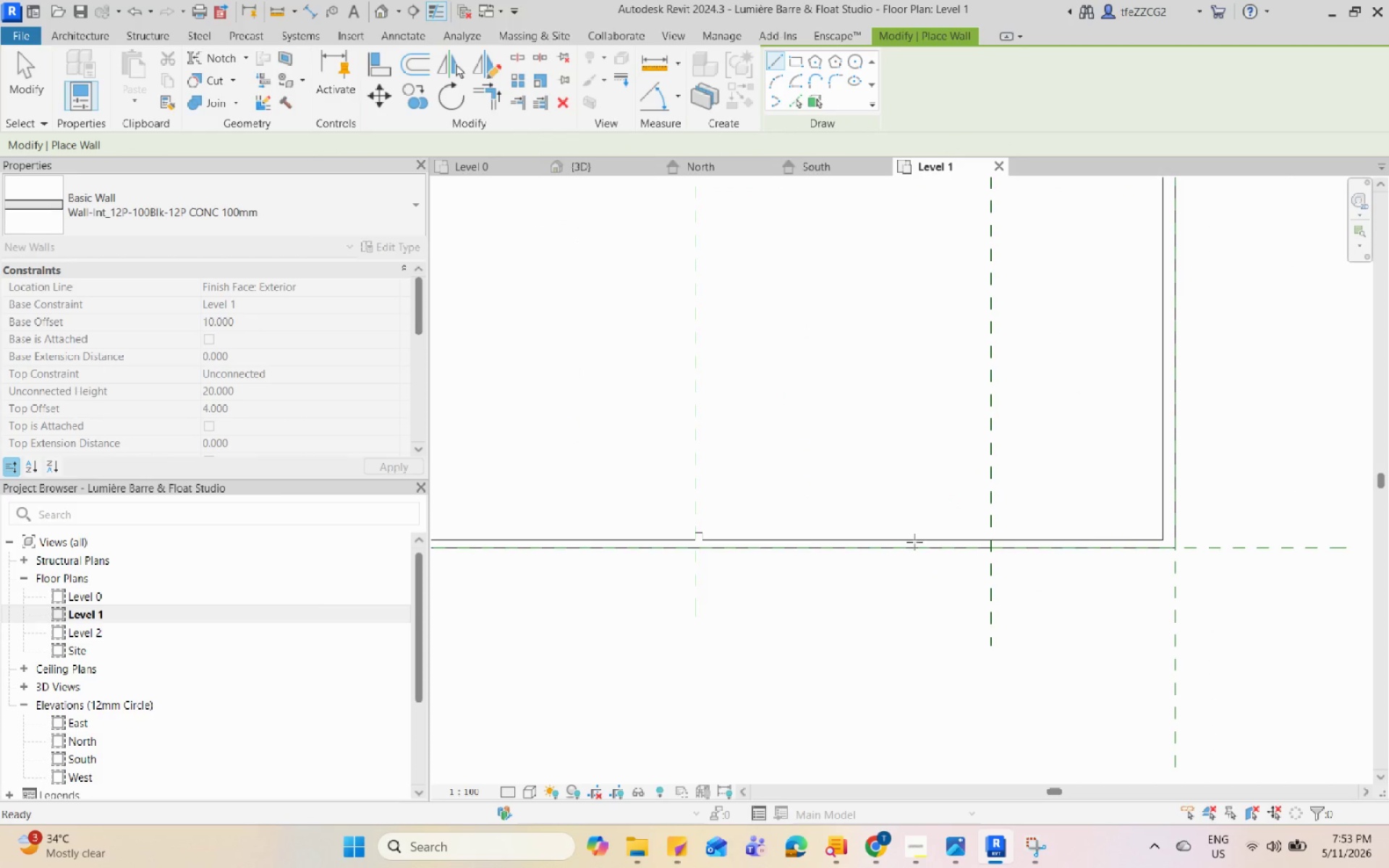 
scroll: coordinate [1164, 566], scroll_direction: up, amount: 7.0
 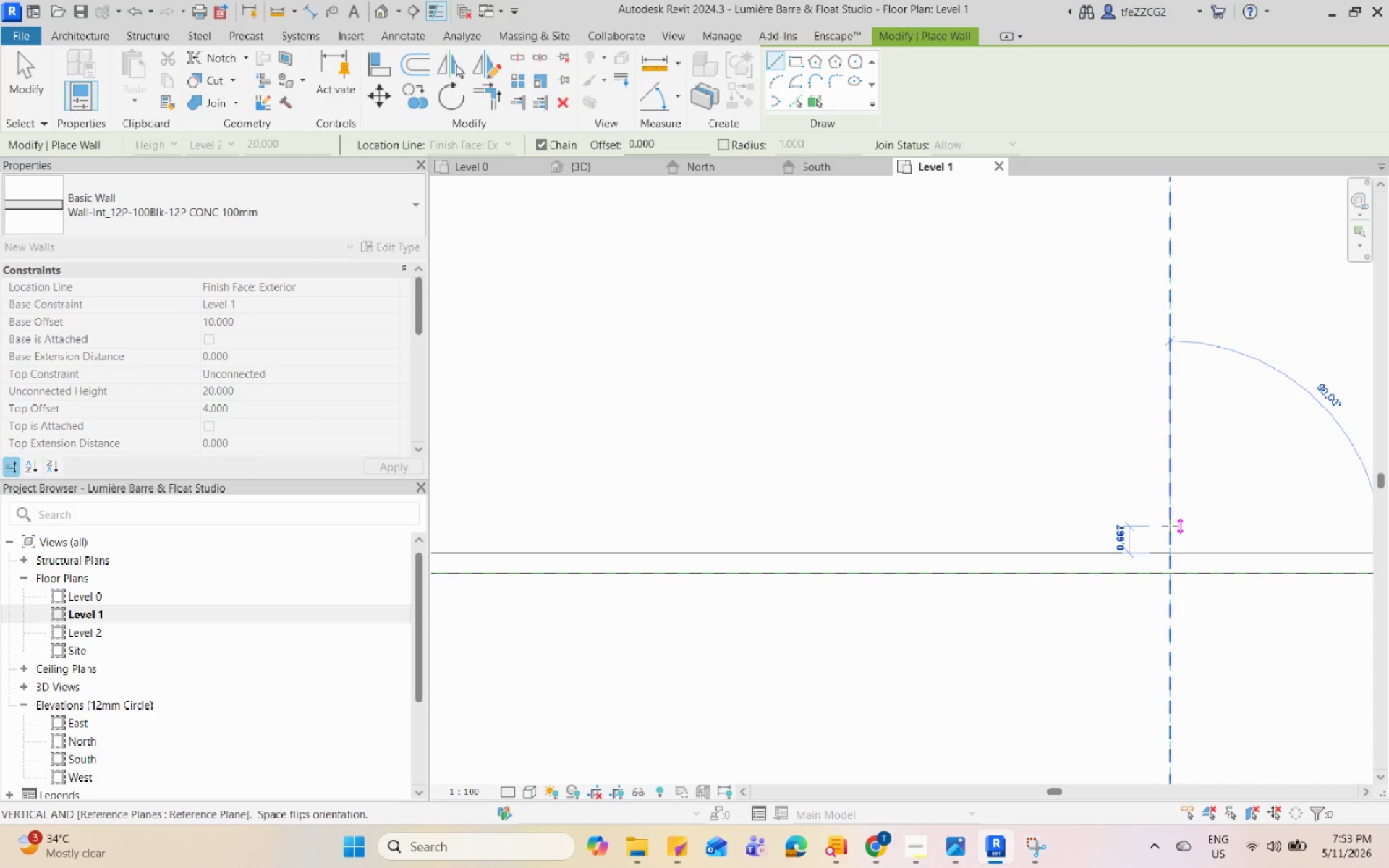 
double_click([1168, 526])
 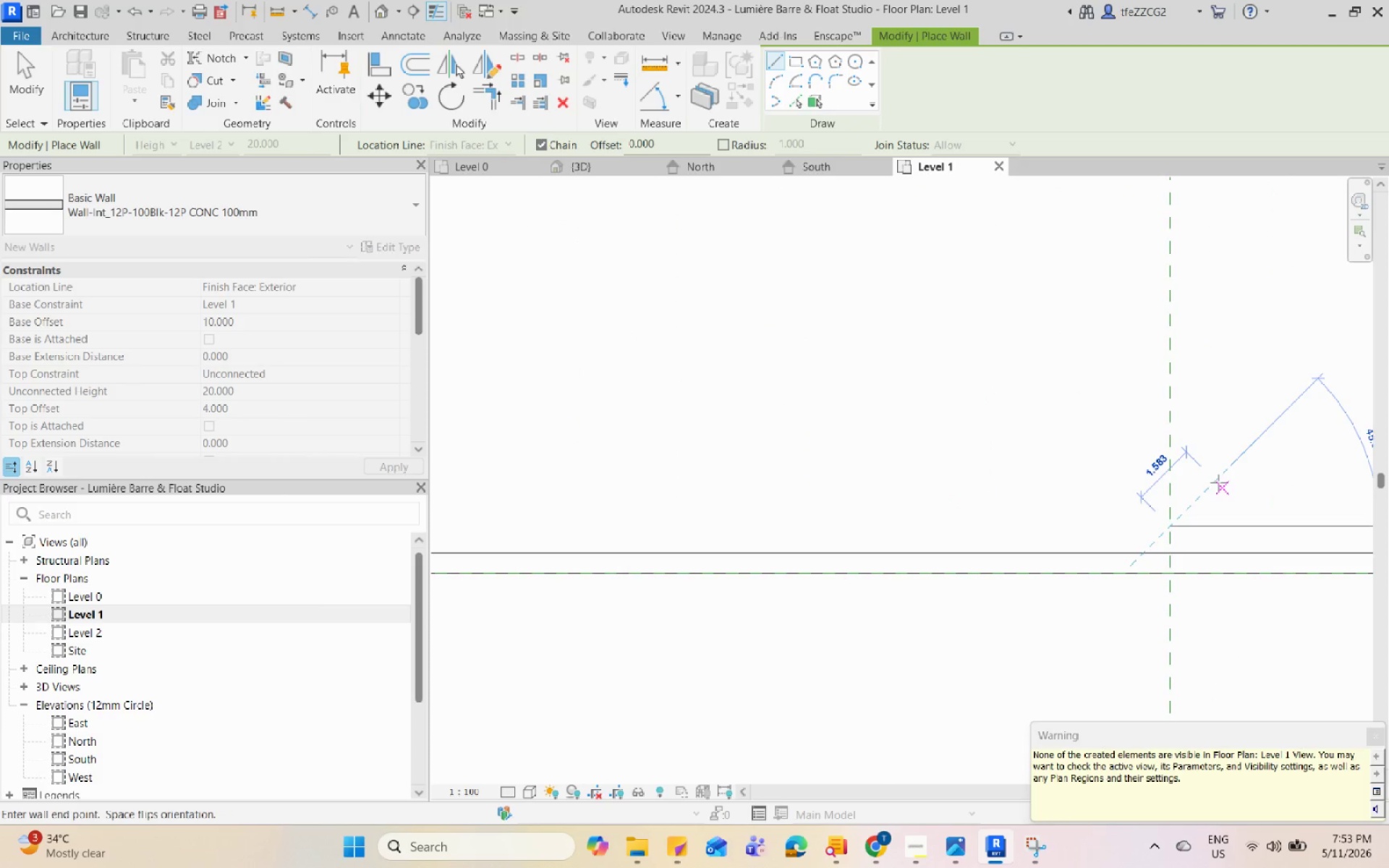 
key(Escape)
 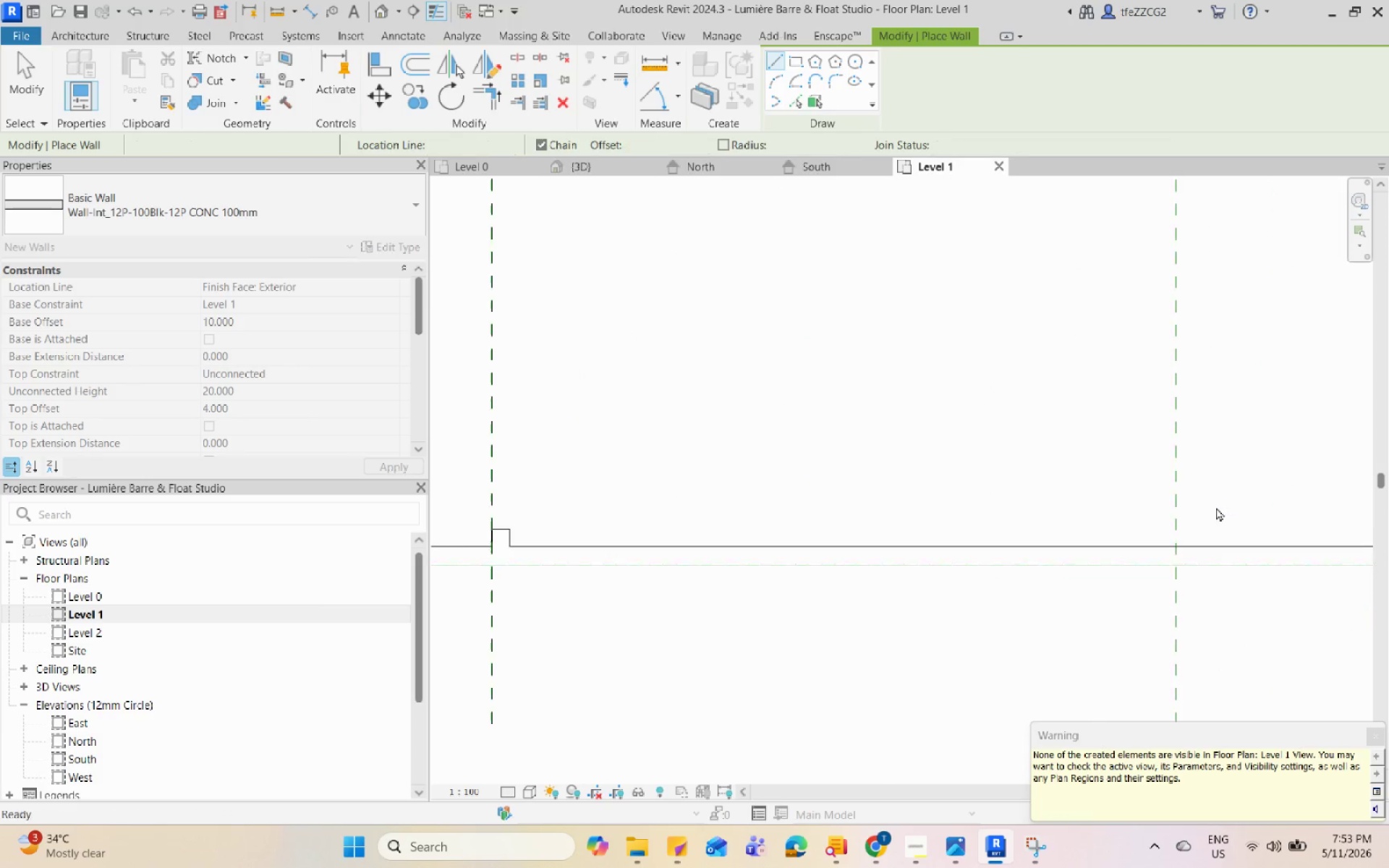 
key(Escape)
 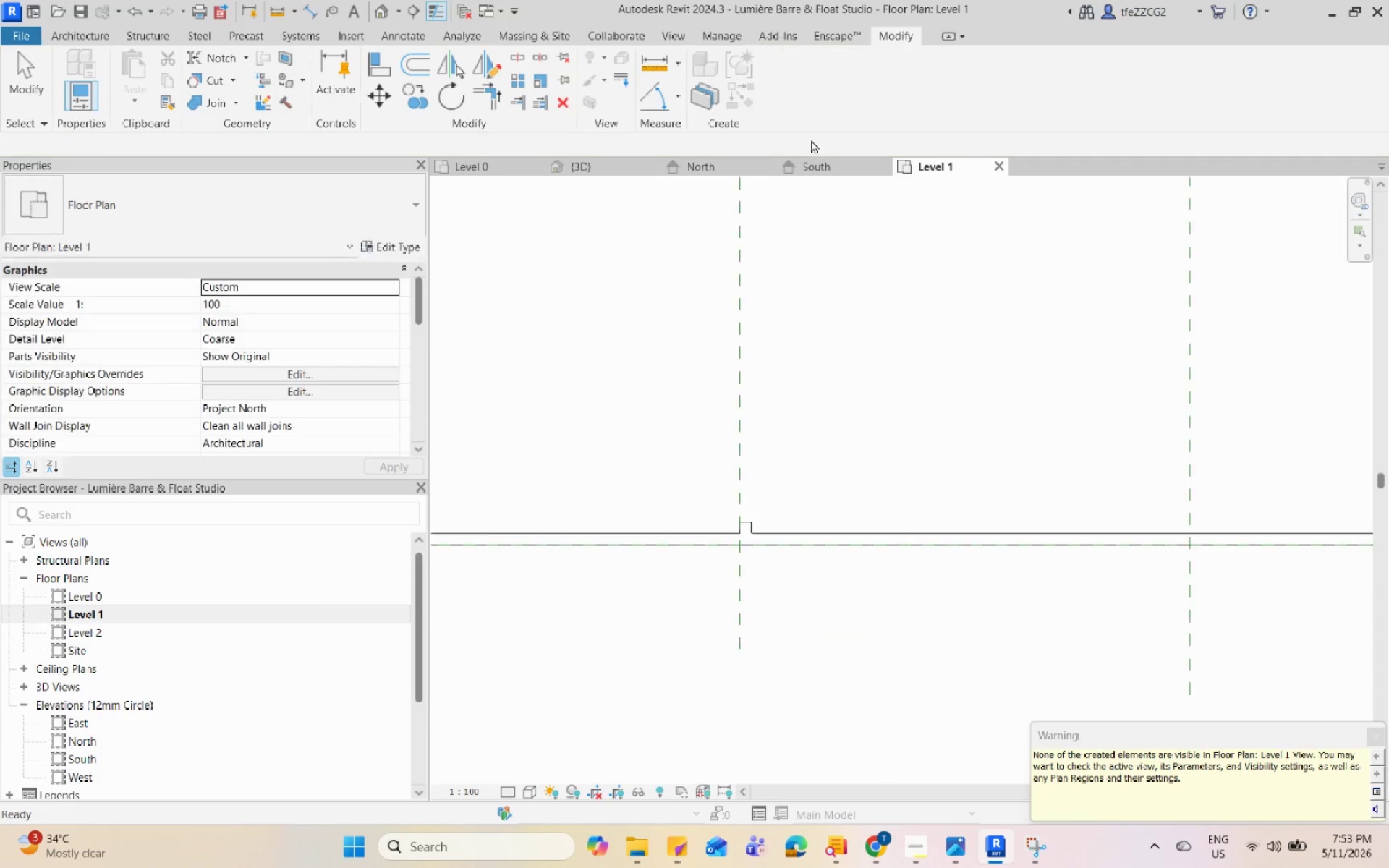 
scroll: coordinate [1216, 507], scroll_direction: down, amount: 4.0
 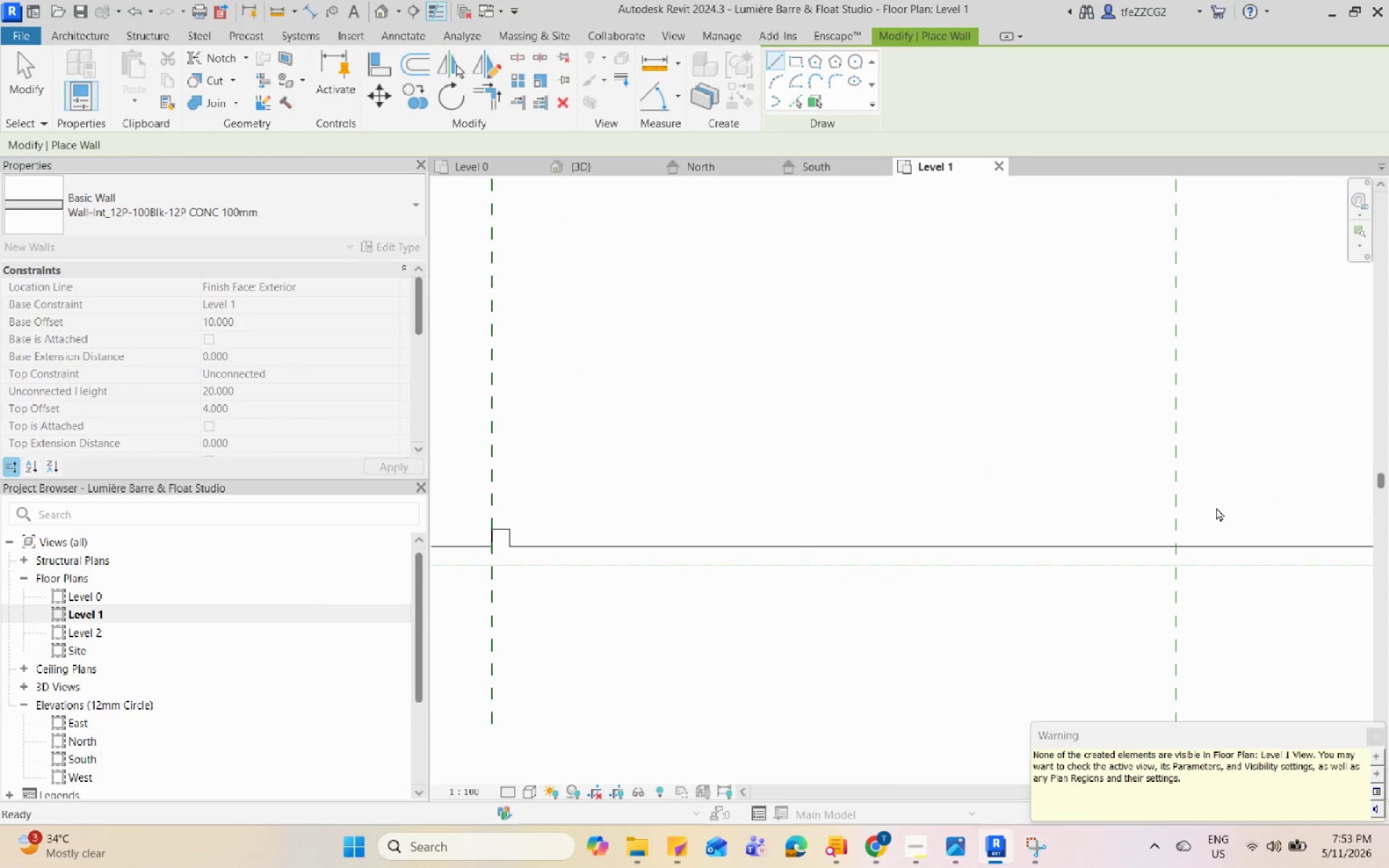 
left_click_drag(start_coordinate=[814, 163], to_coordinate=[811, 166])
 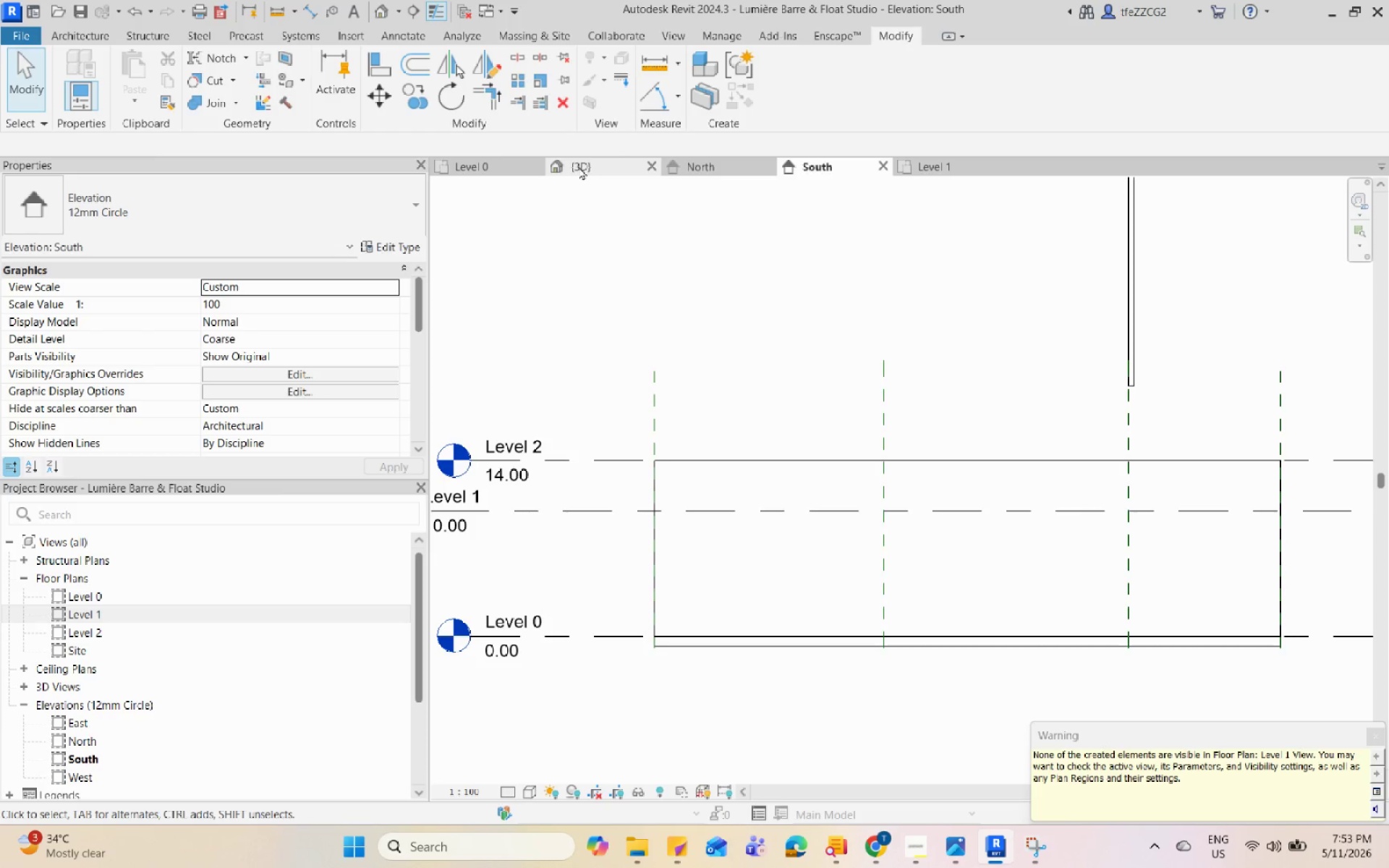 
scroll: coordinate [919, 548], scroll_direction: down, amount: 4.0
 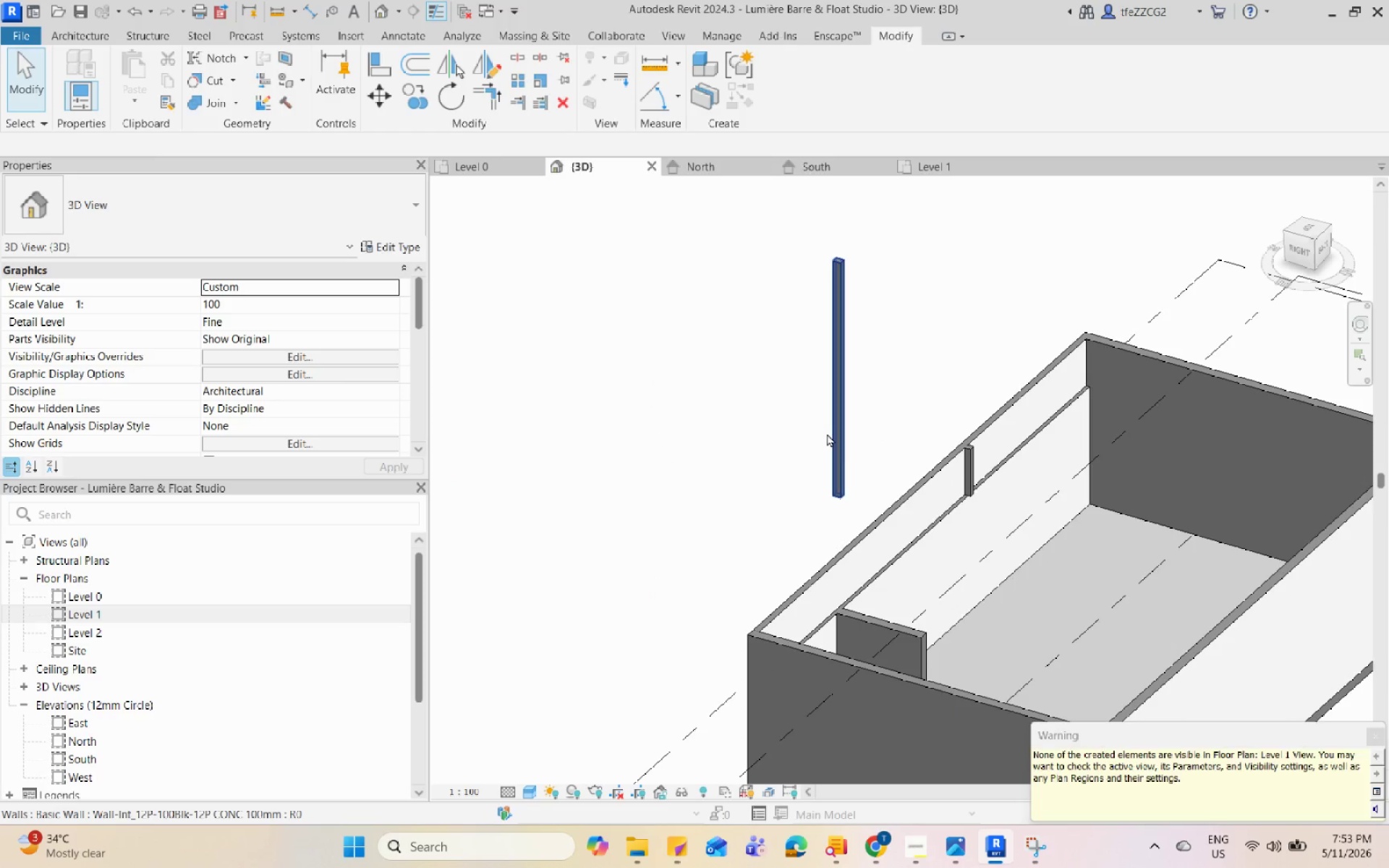 
left_click([827, 433])
 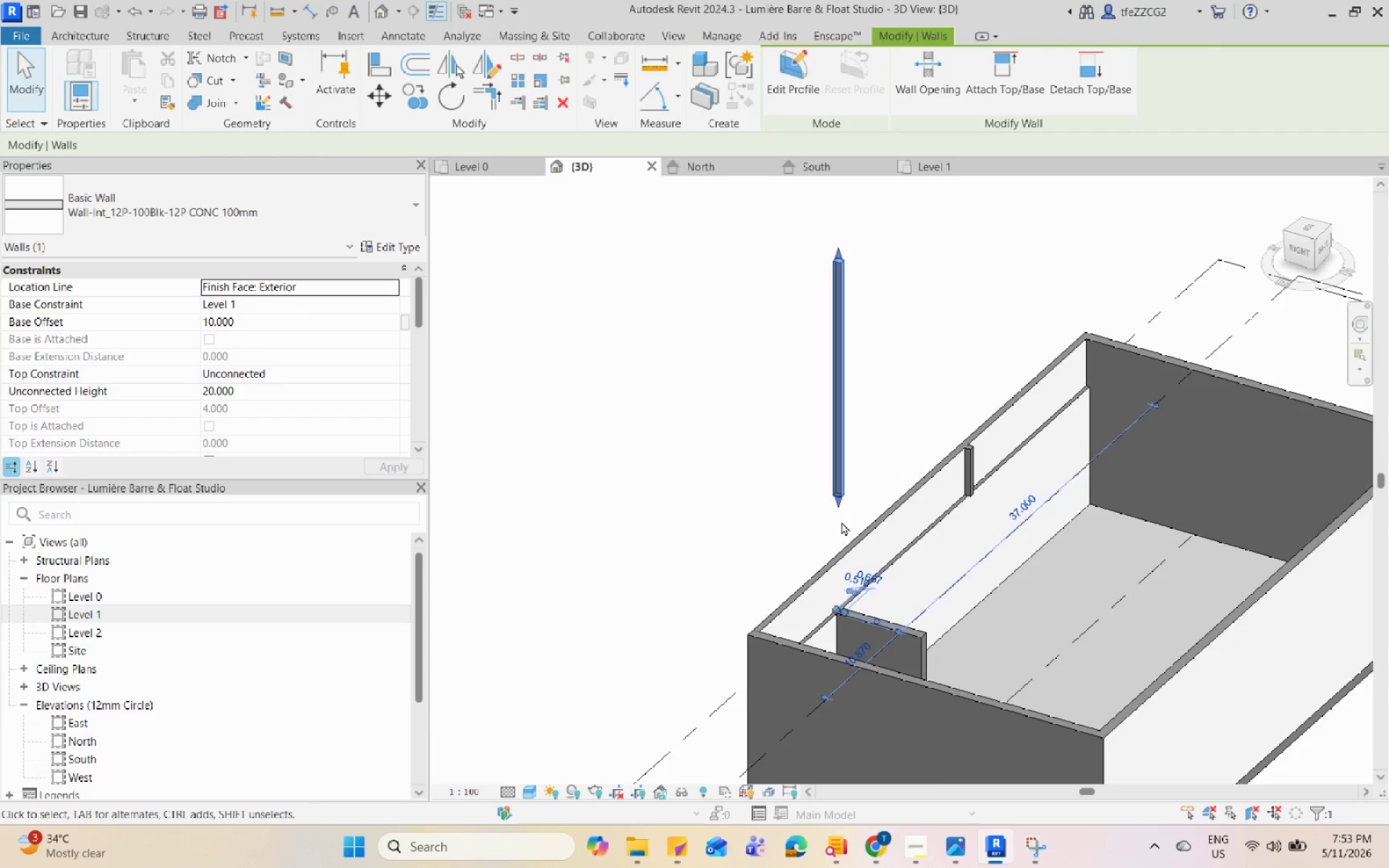 
scroll: coordinate [841, 523], scroll_direction: up, amount: 4.0
 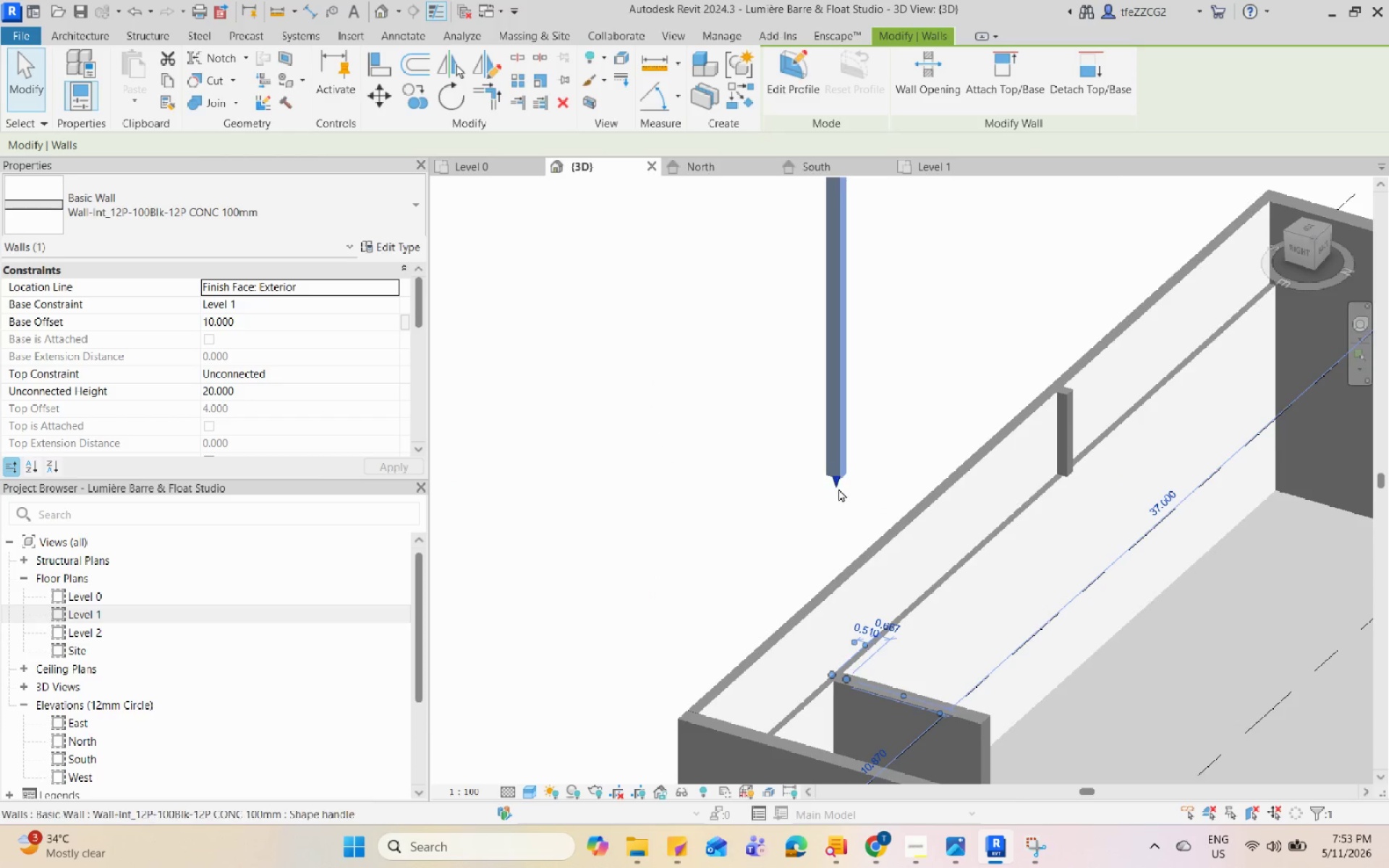 
left_click_drag(start_coordinate=[836, 488], to_coordinate=[870, 687])
 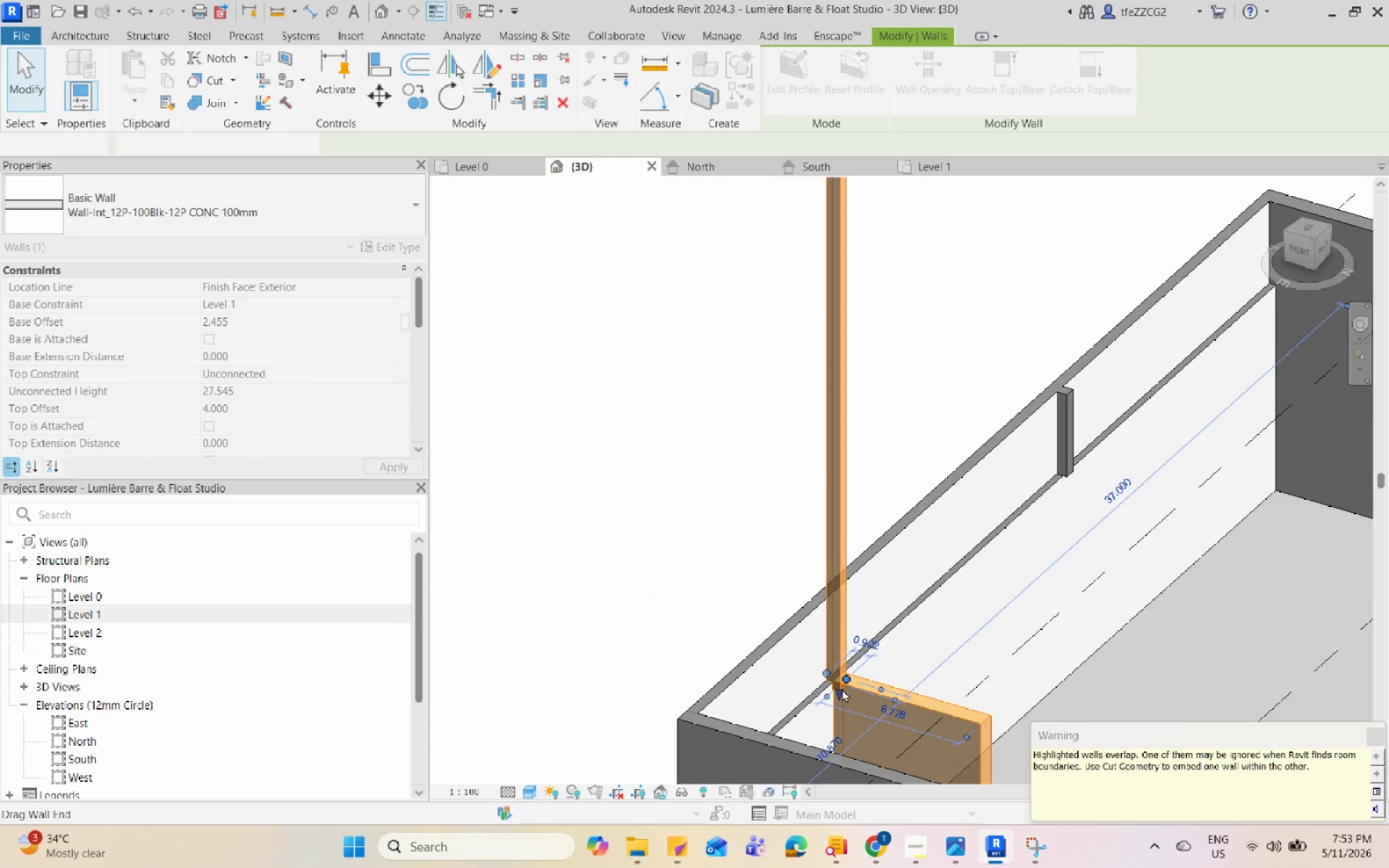 
scroll: coordinate [842, 689], scroll_direction: up, amount: 4.0
 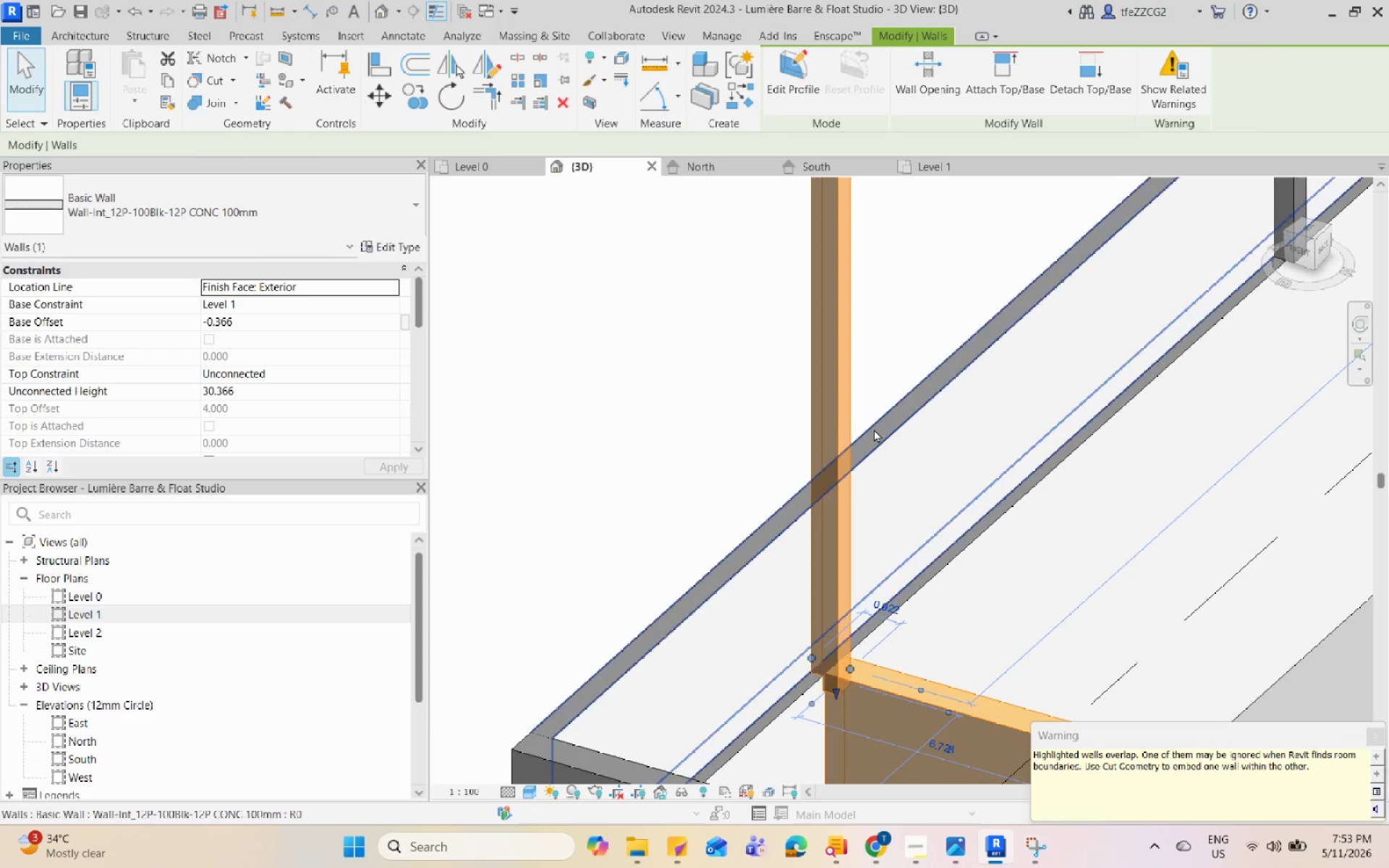 
key(Escape)
type(de)
 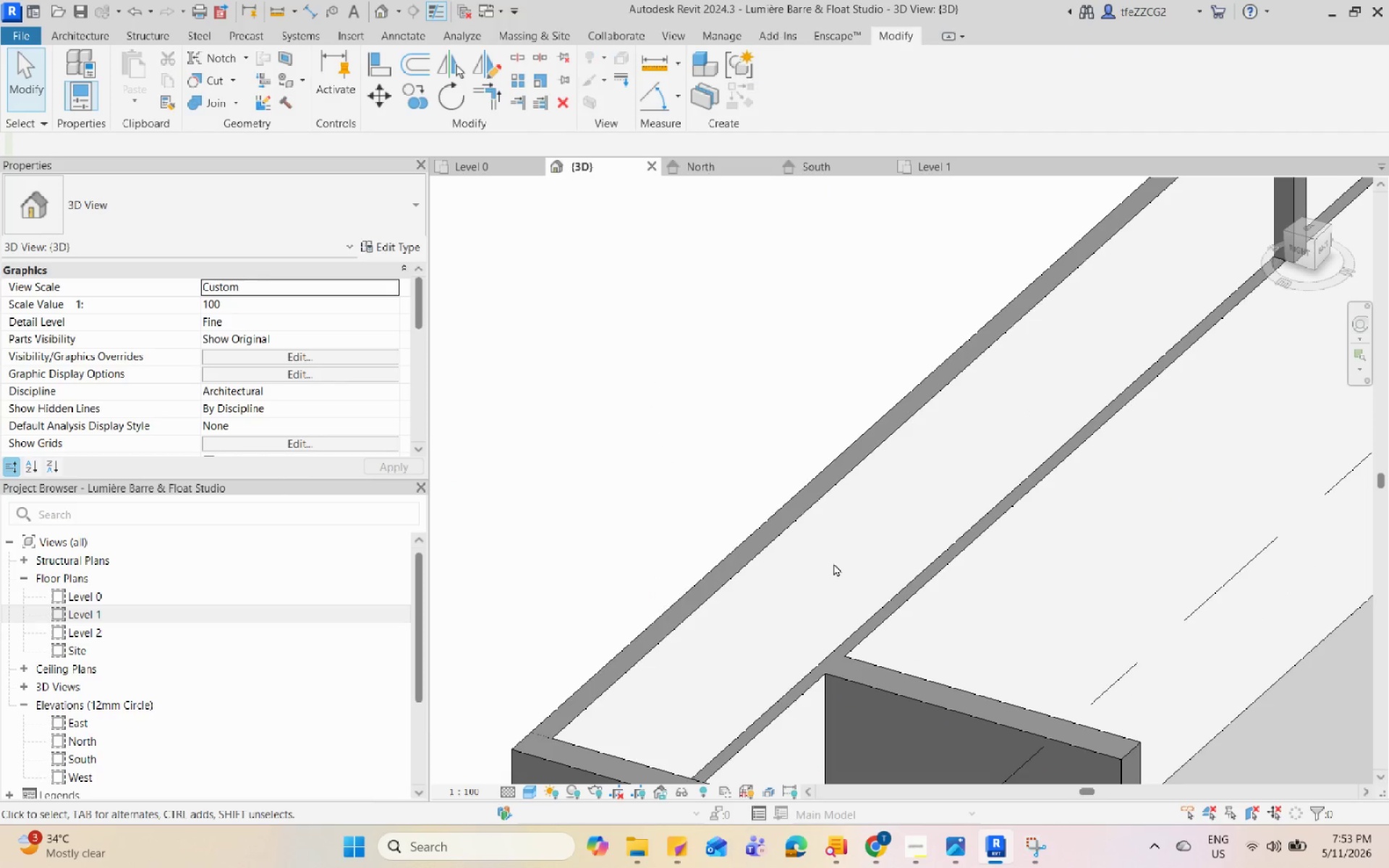 
scroll: coordinate [763, 647], scroll_direction: down, amount: 6.0
 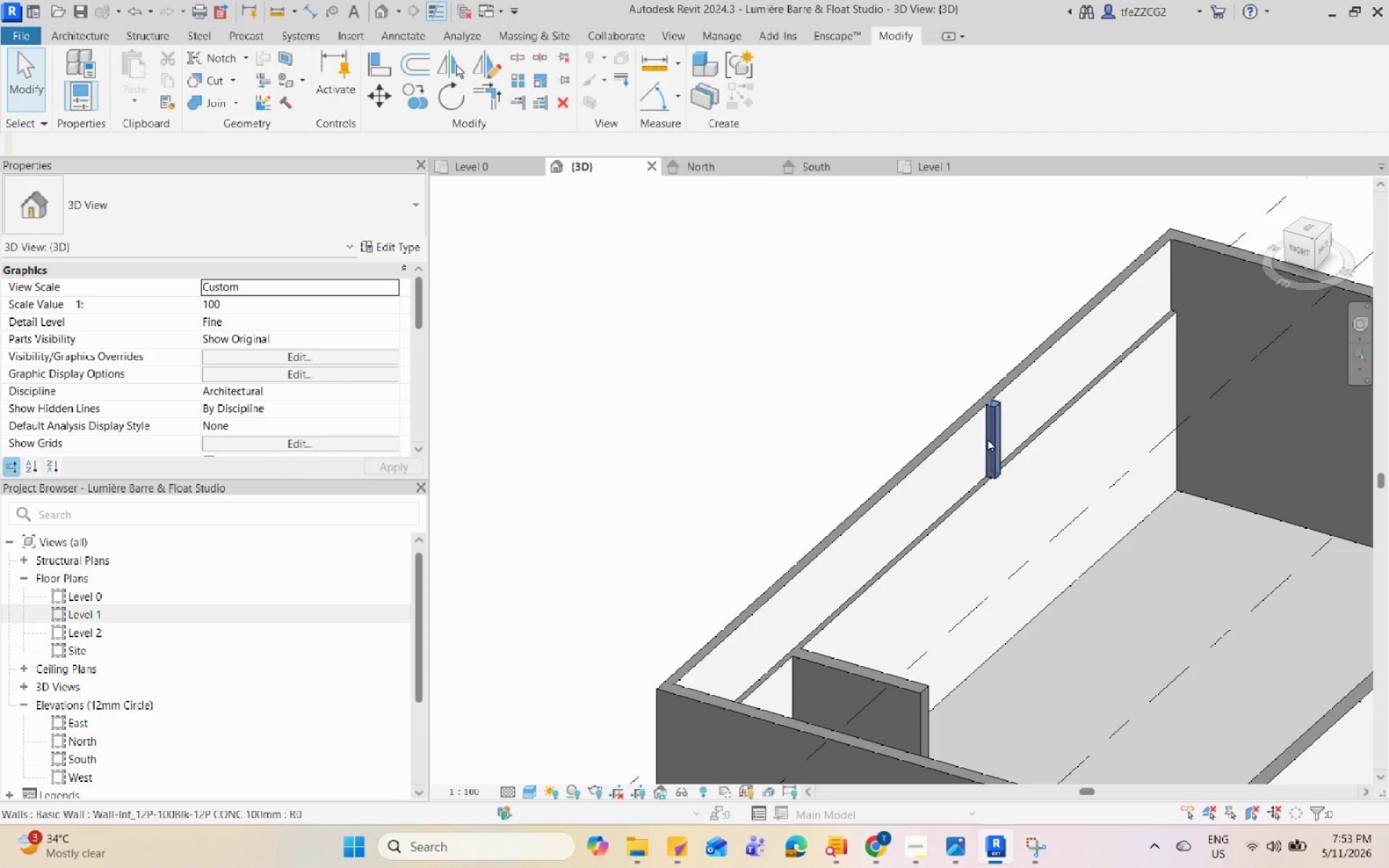 
double_click([990, 437])
 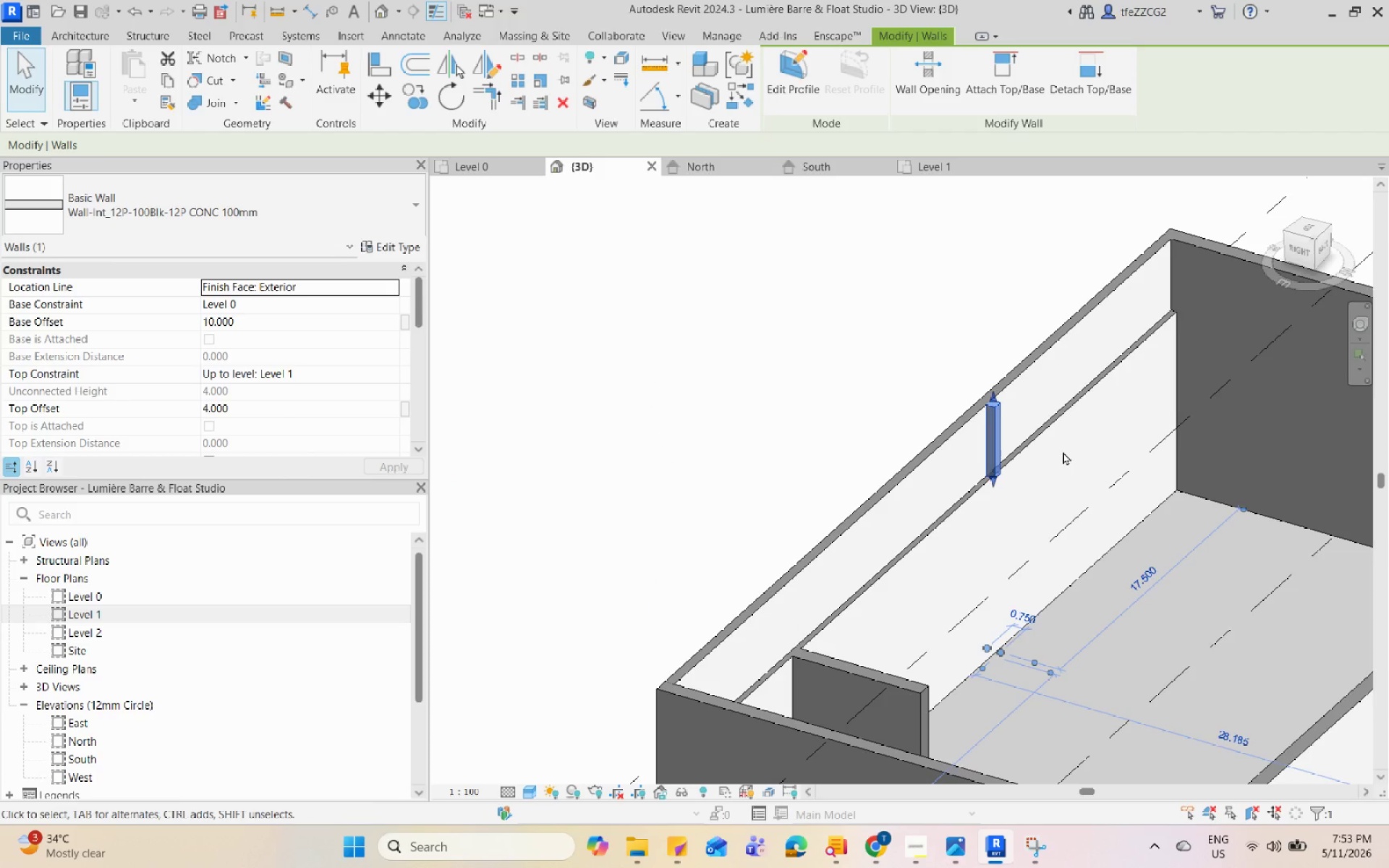 
type(cs)
 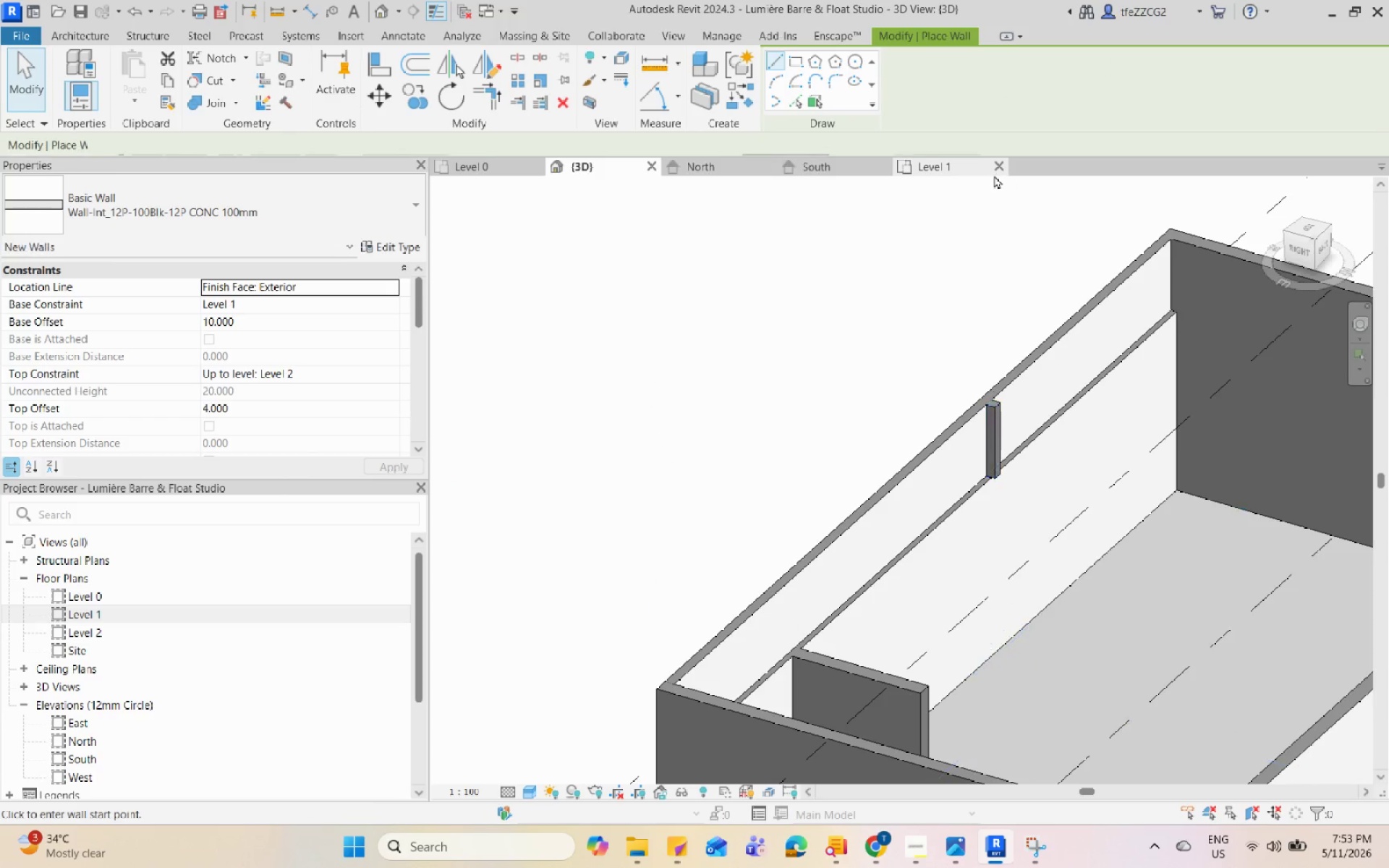 
left_click([970, 174])
 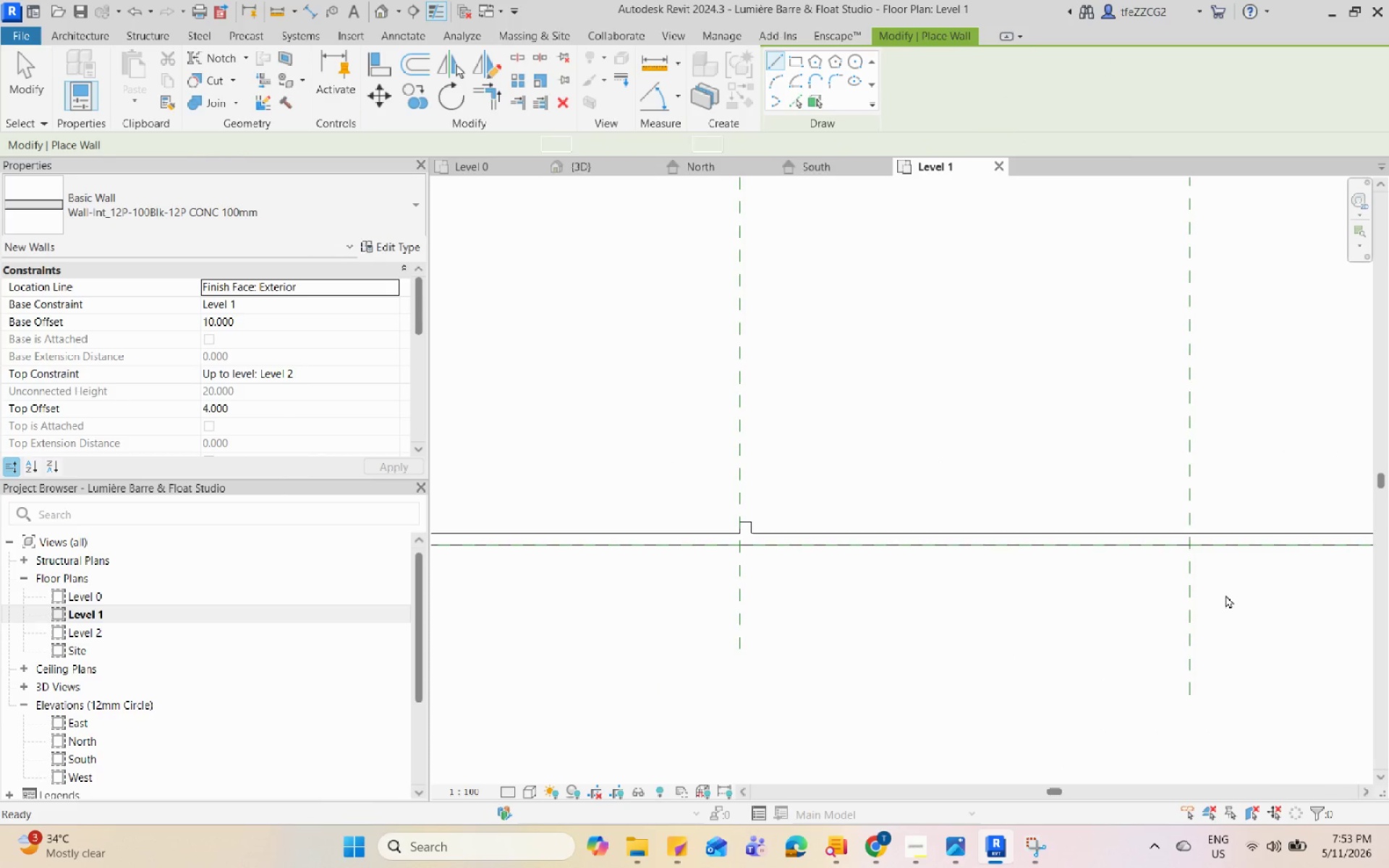 
scroll: coordinate [1039, 480], scroll_direction: up, amount: 5.0
 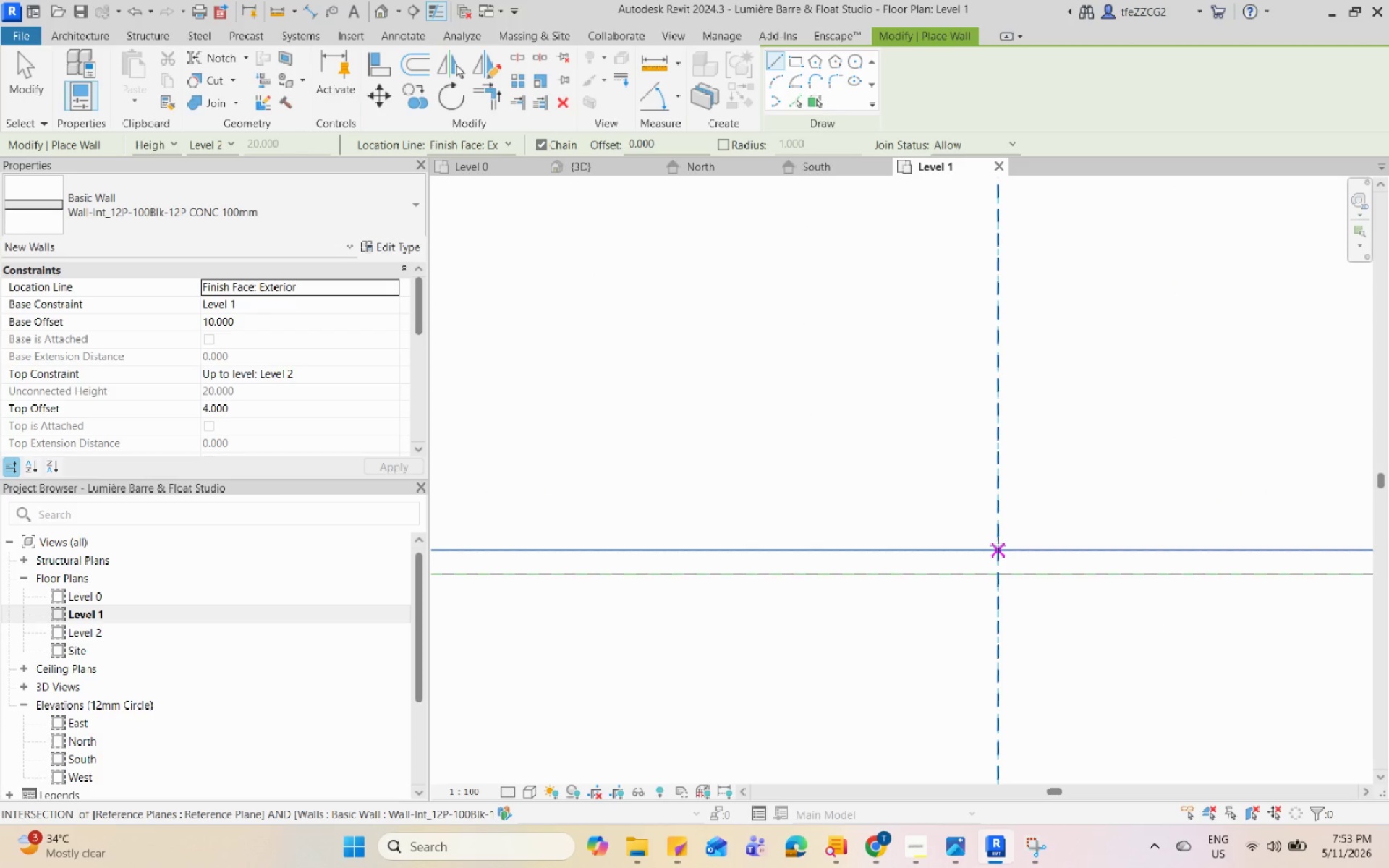 
left_click([1001, 545])
 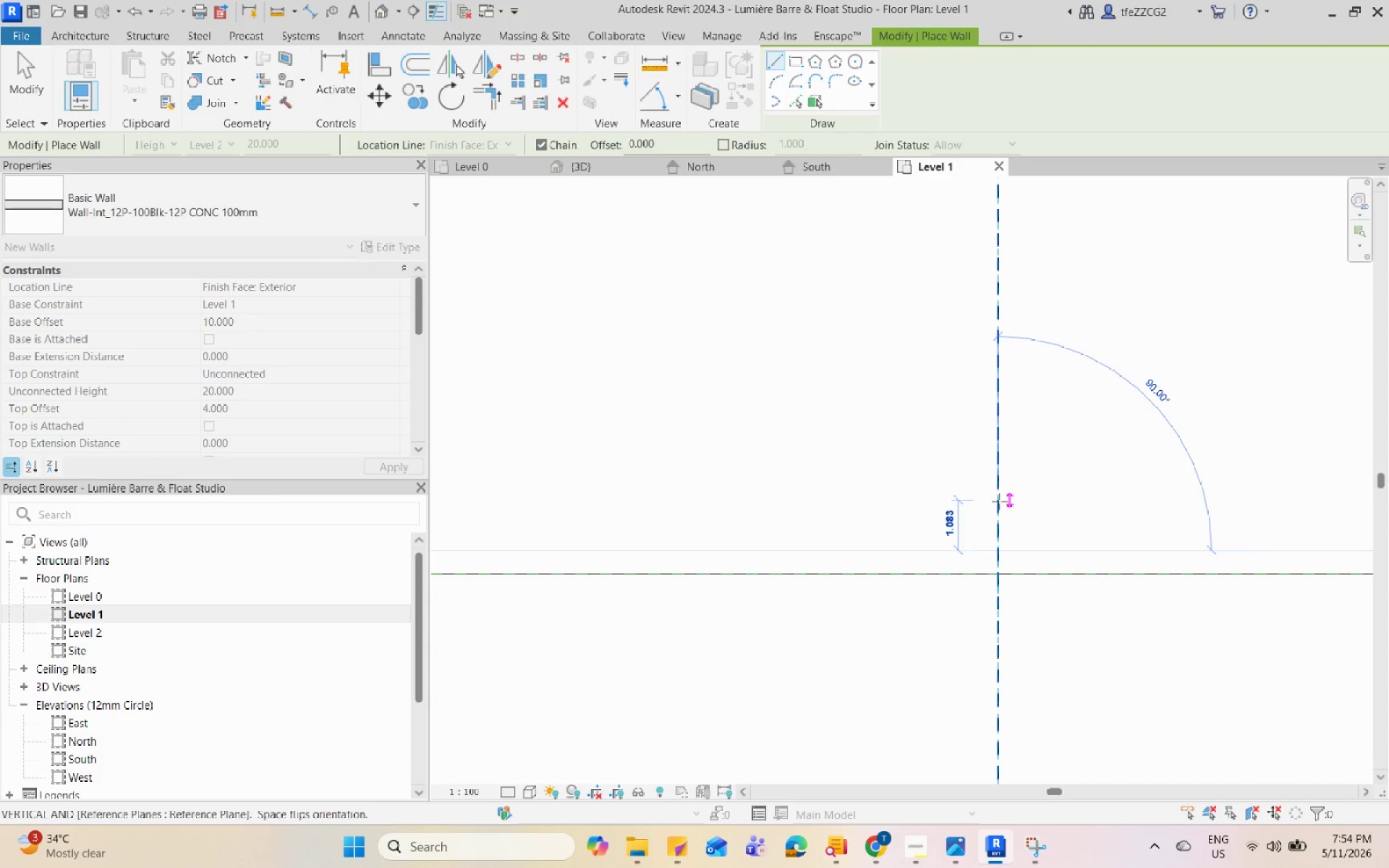 
left_click([998, 501])
 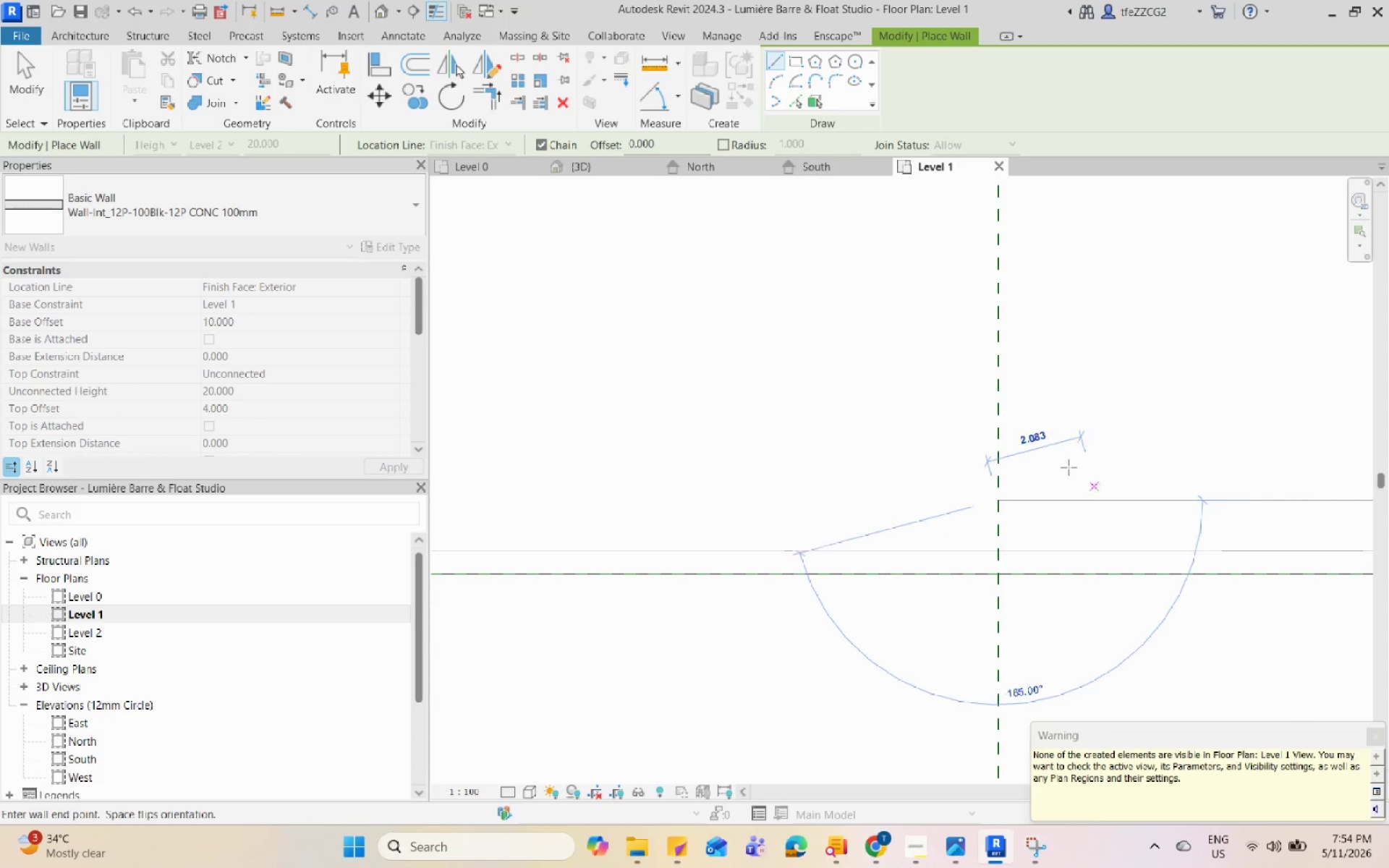 
key(Escape)
 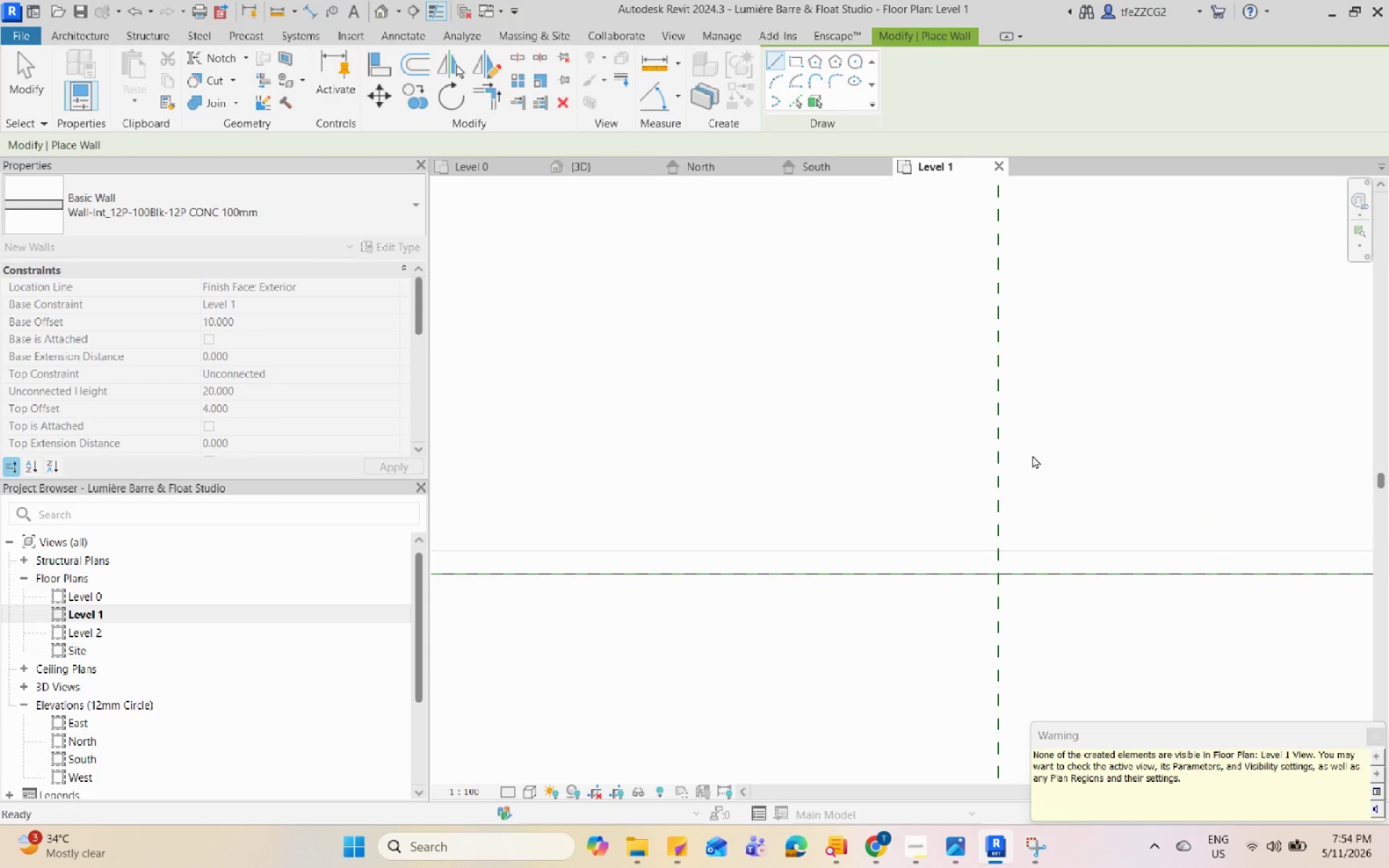 
key(Escape)
 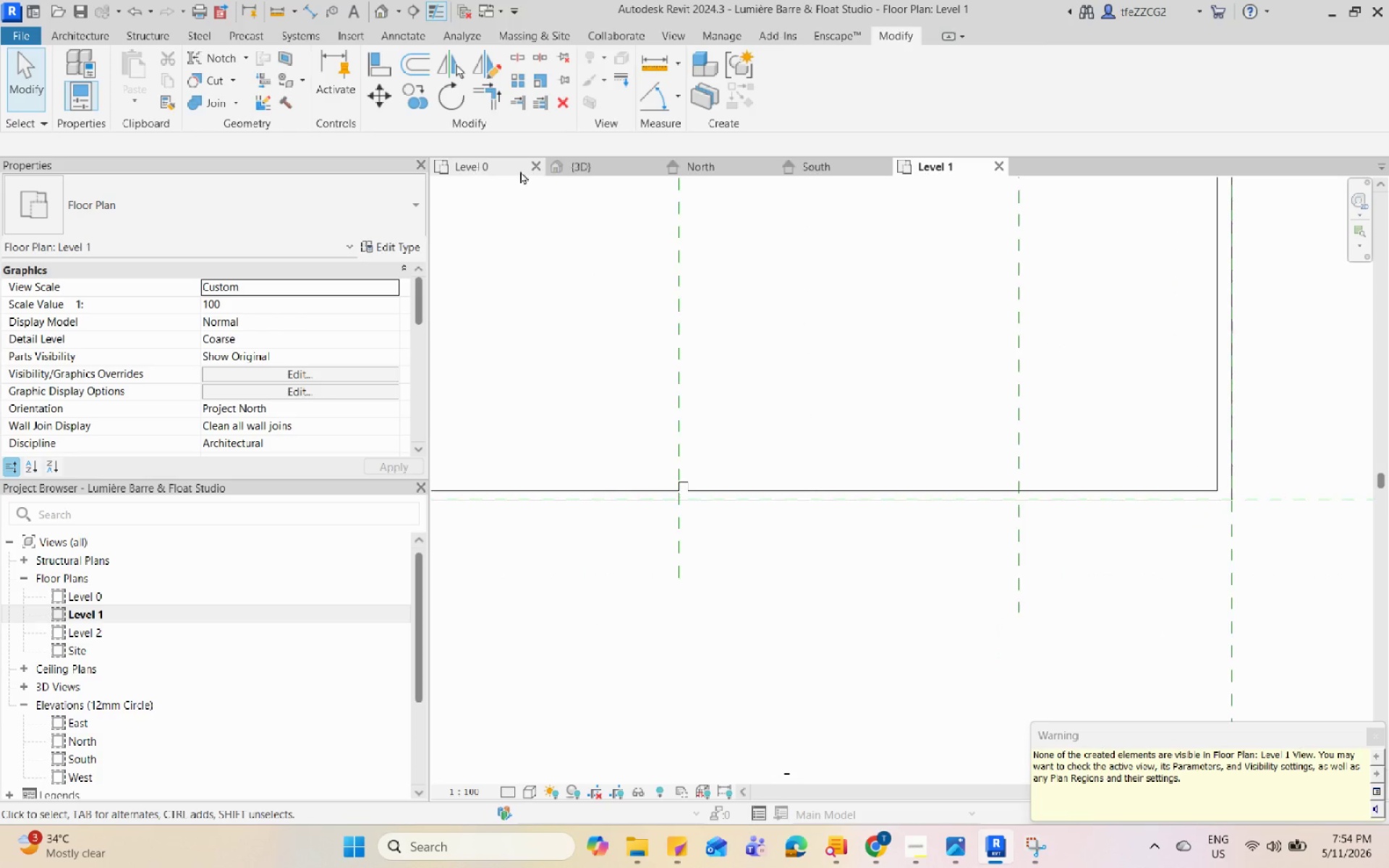 
scroll: coordinate [1032, 455], scroll_direction: down, amount: 7.0
 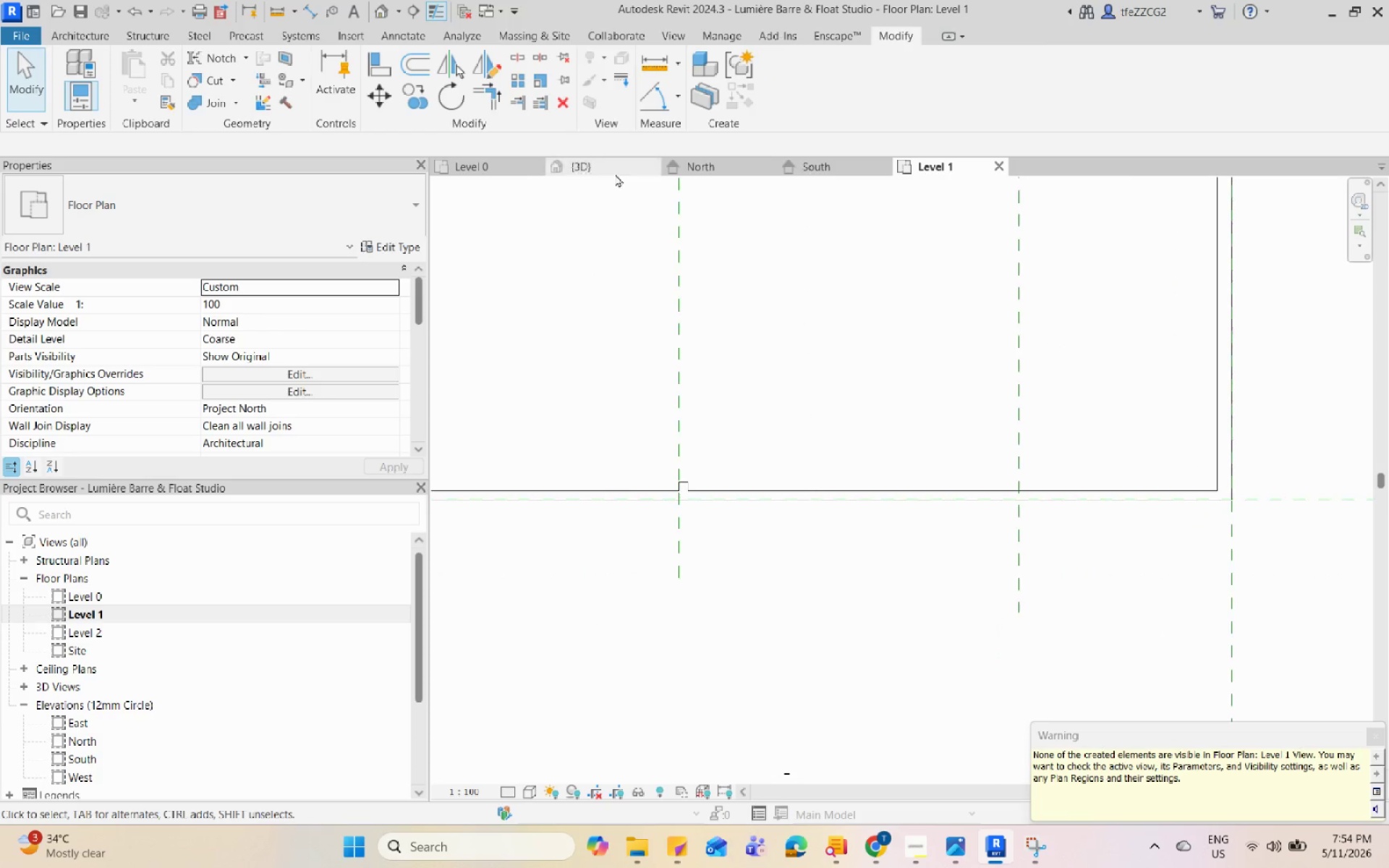 
left_click([590, 169])
 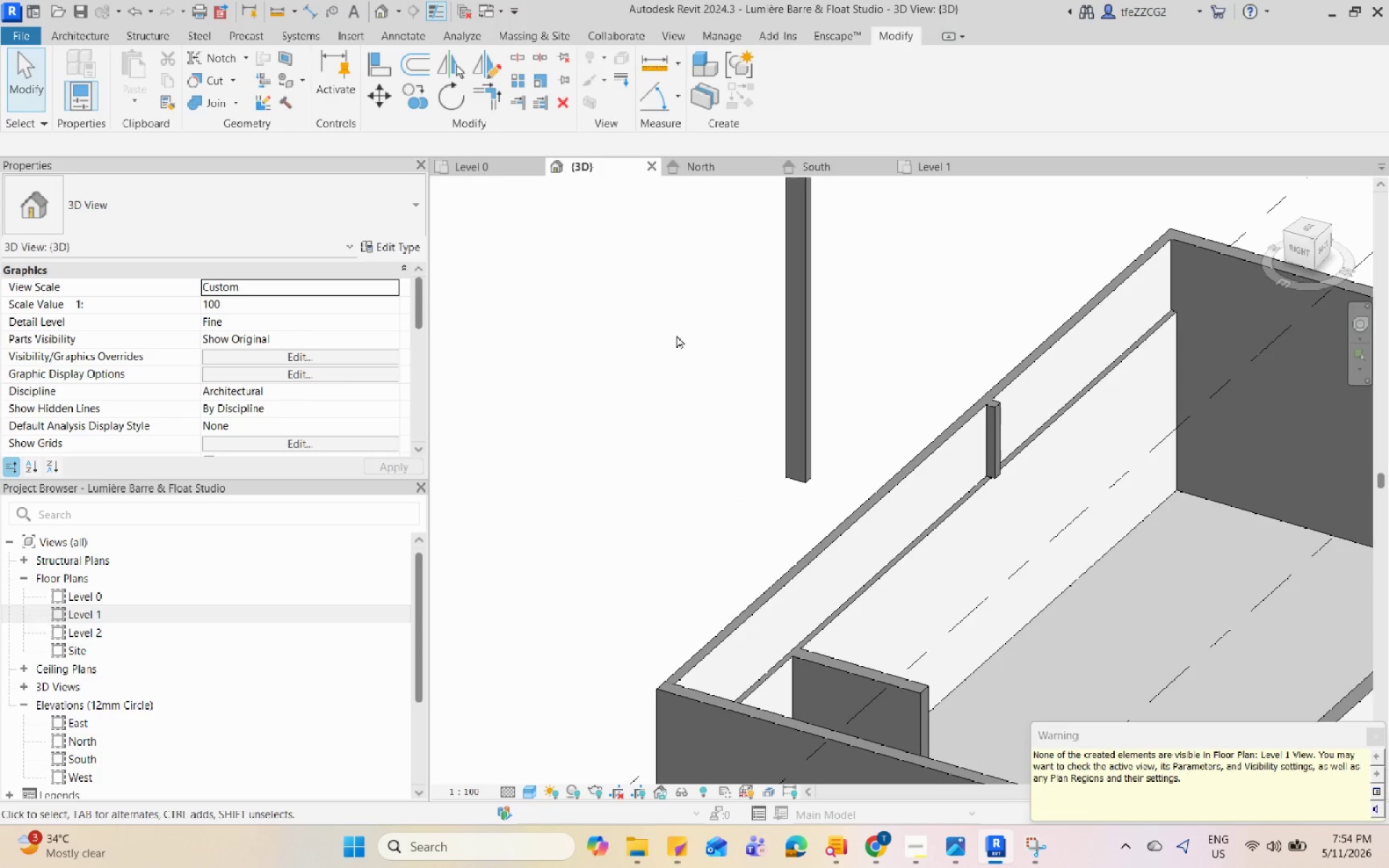 
left_click([802, 473])
 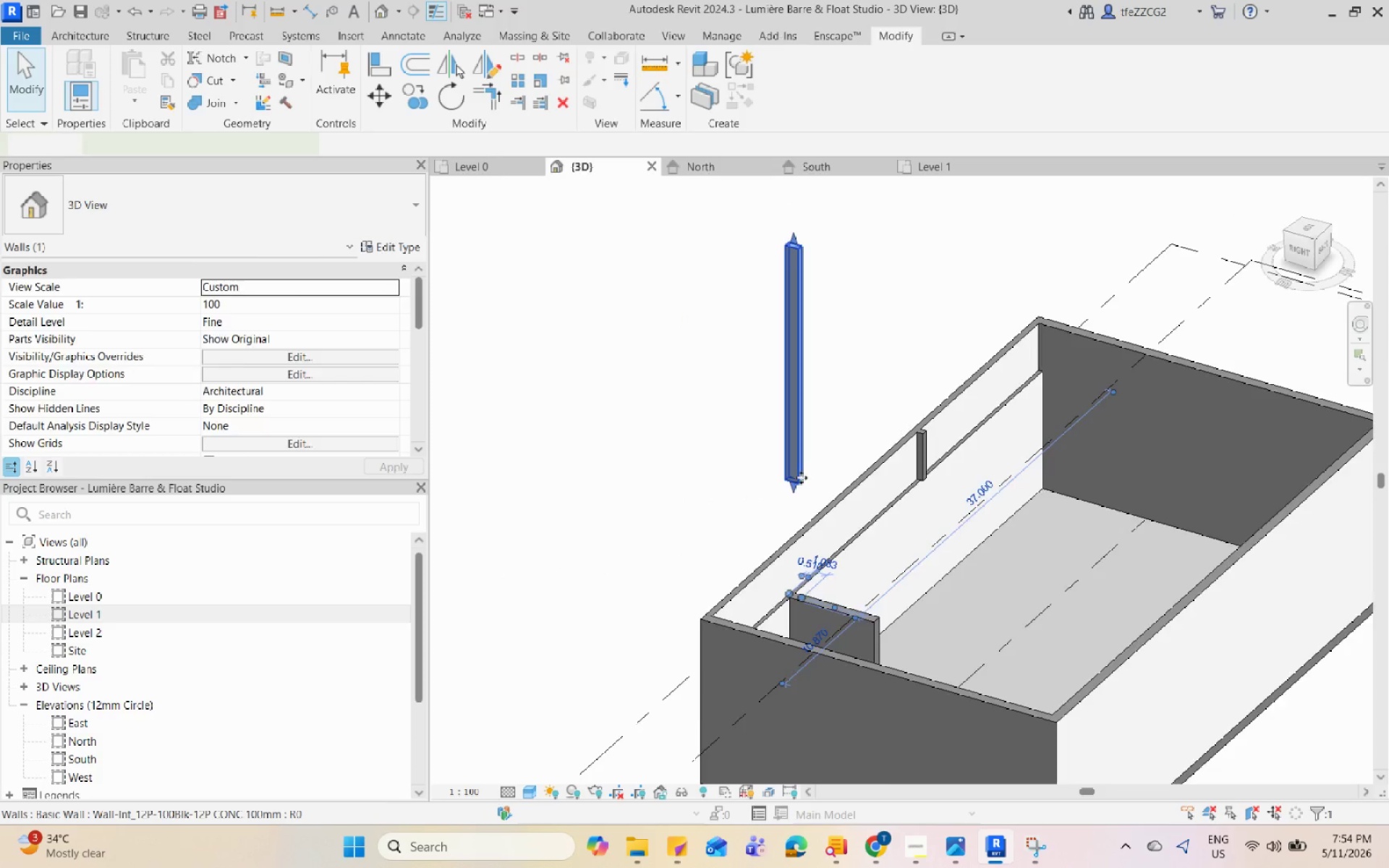 
scroll: coordinate [785, 485], scroll_direction: down, amount: 3.0
 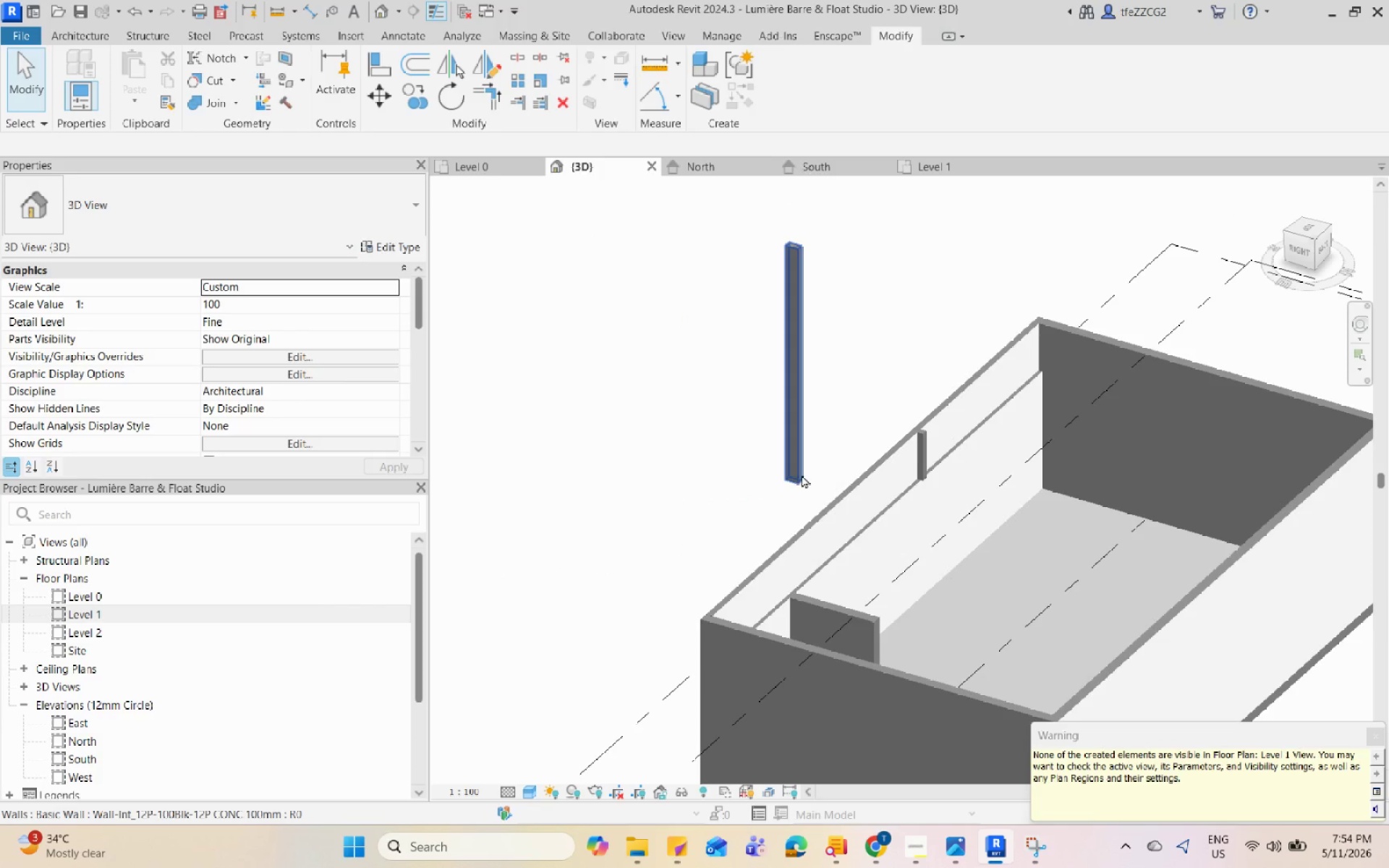 
left_click_drag(start_coordinate=[785, 469], to_coordinate=[865, 749])
 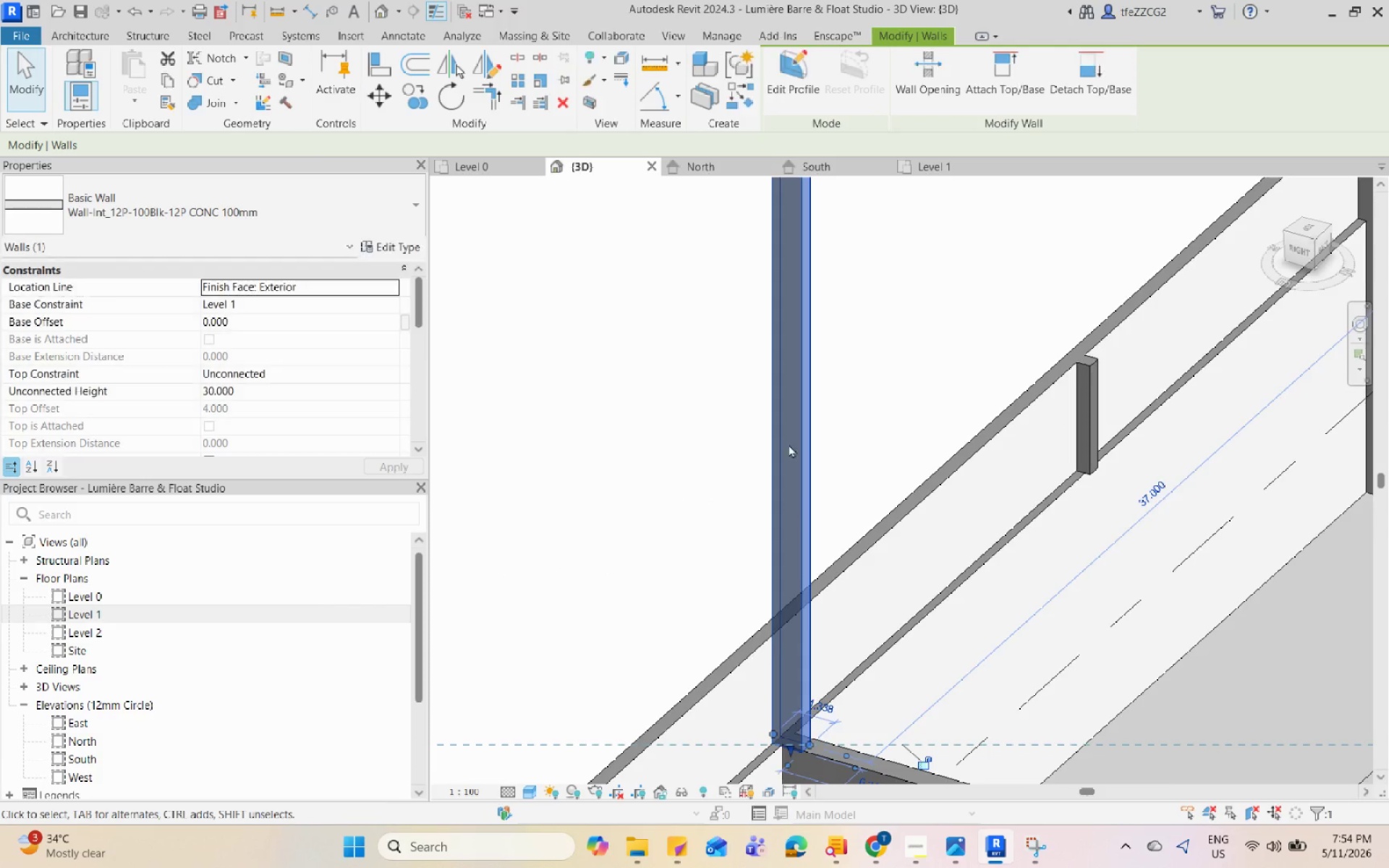 
scroll: coordinate [796, 486], scroll_direction: up, amount: 6.0
 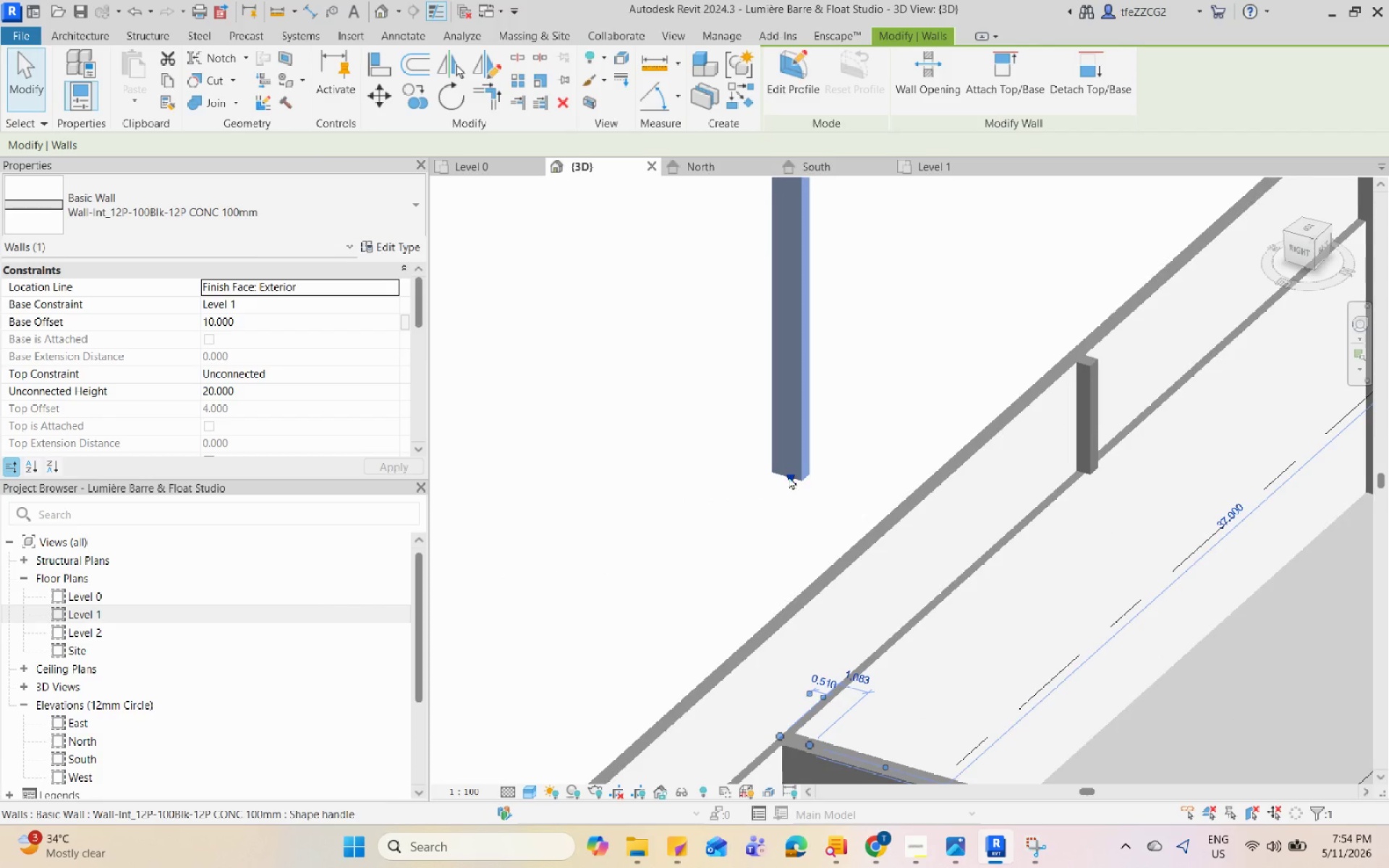 
key(Escape)
 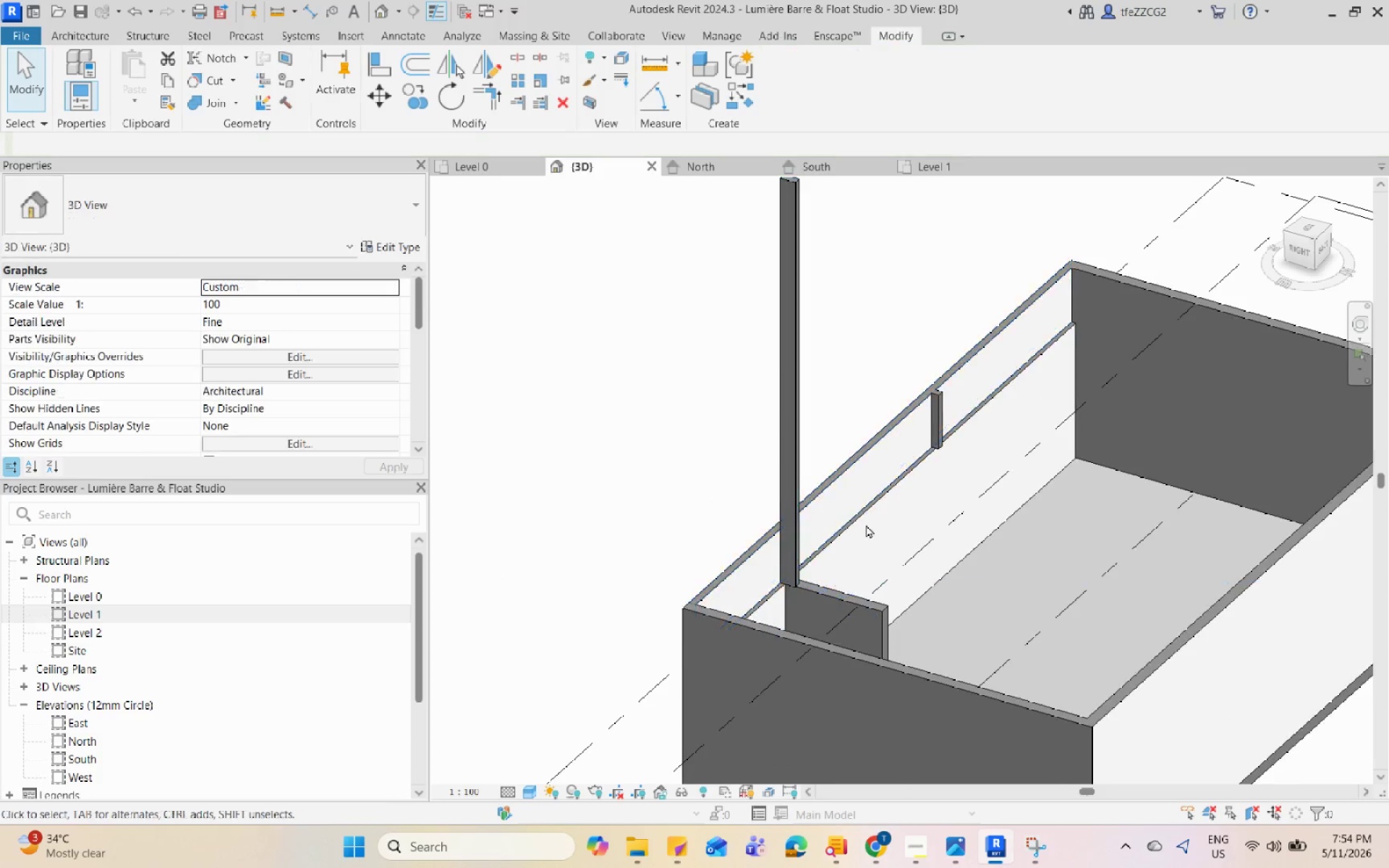 
scroll: coordinate [789, 424], scroll_direction: down, amount: 5.0
 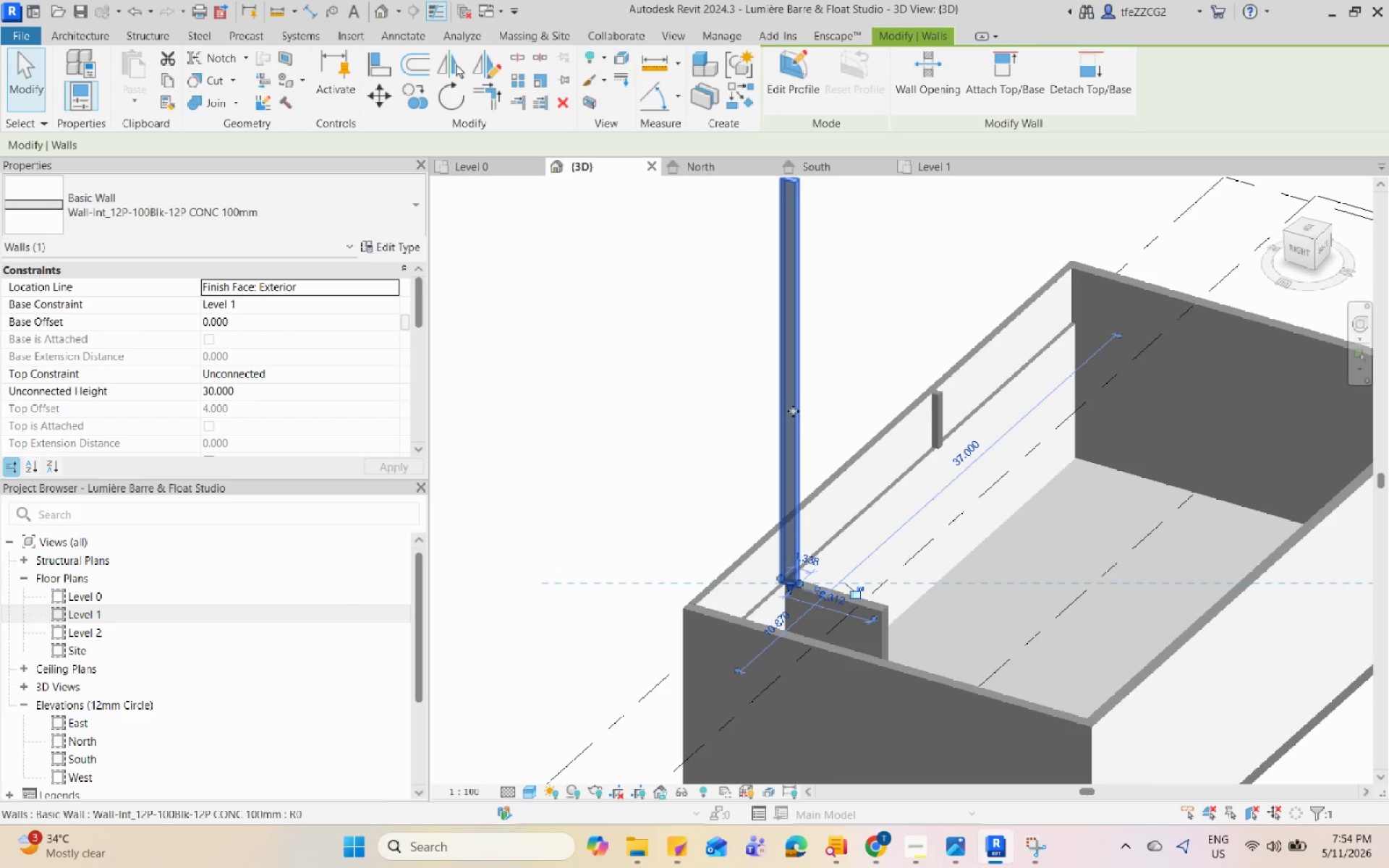 
hold_key(key=ShiftLeft, duration=0.98)
 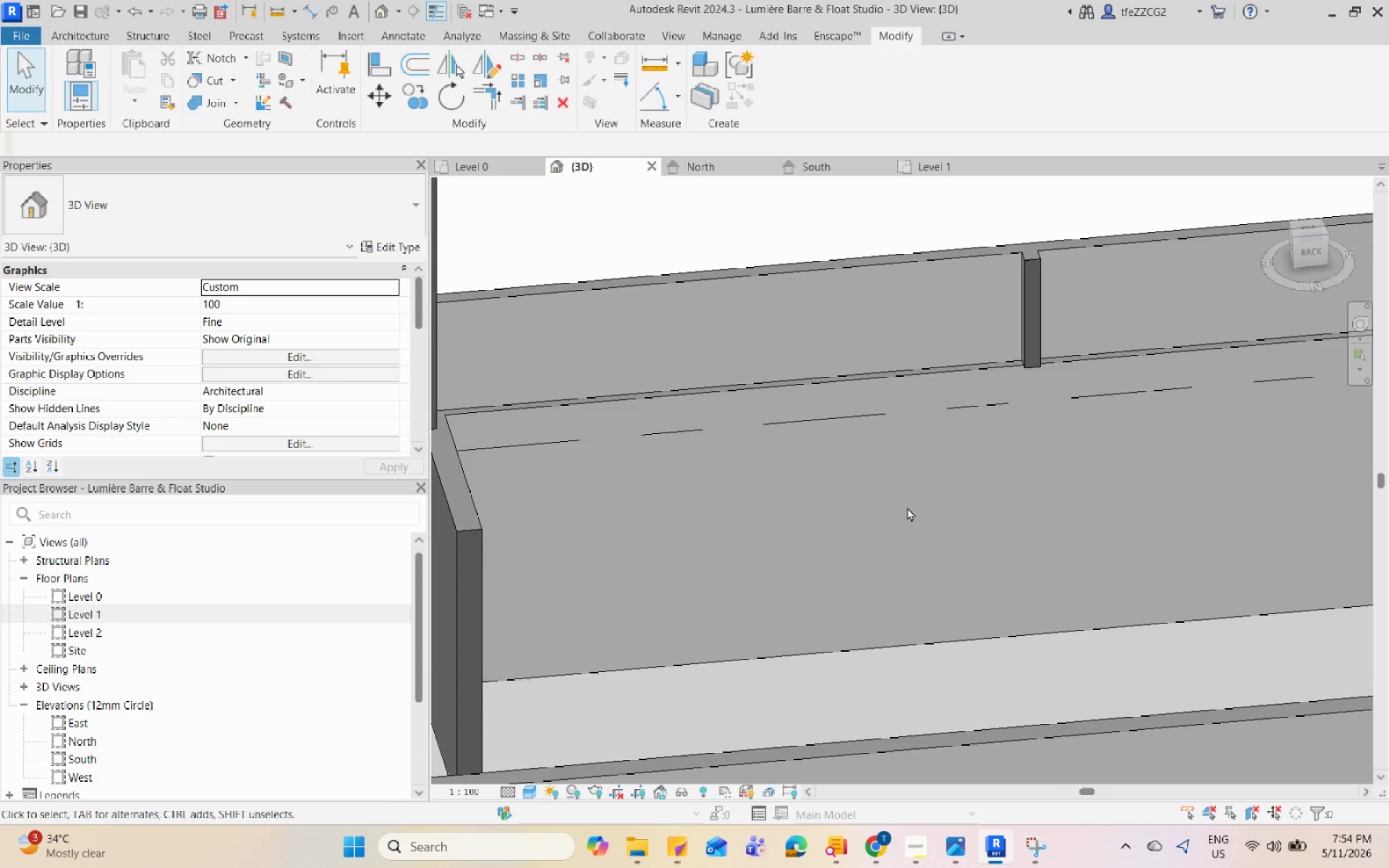 
scroll: coordinate [872, 518], scroll_direction: up, amount: 5.0
 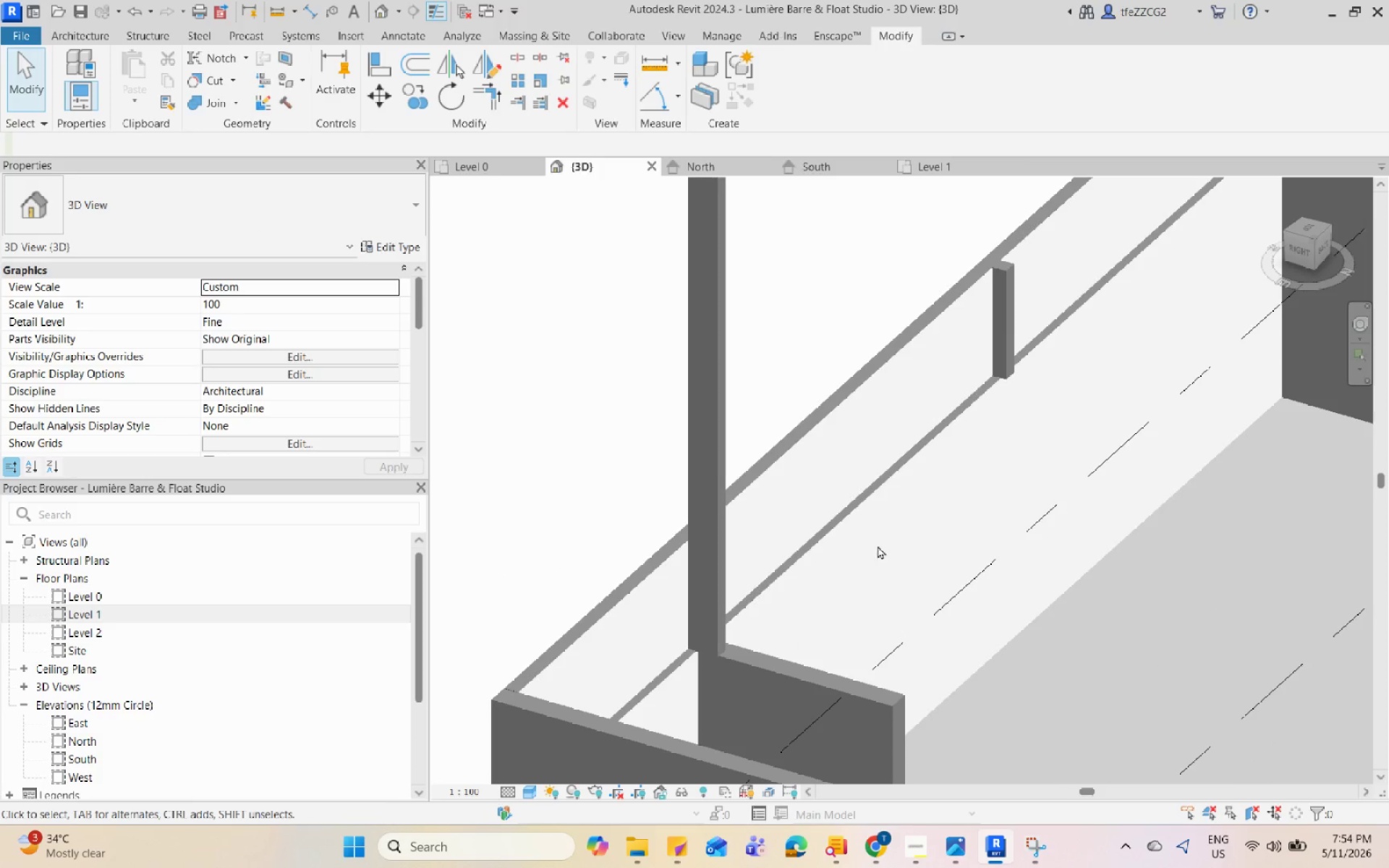 
hold_key(key=ShiftLeft, duration=0.55)
 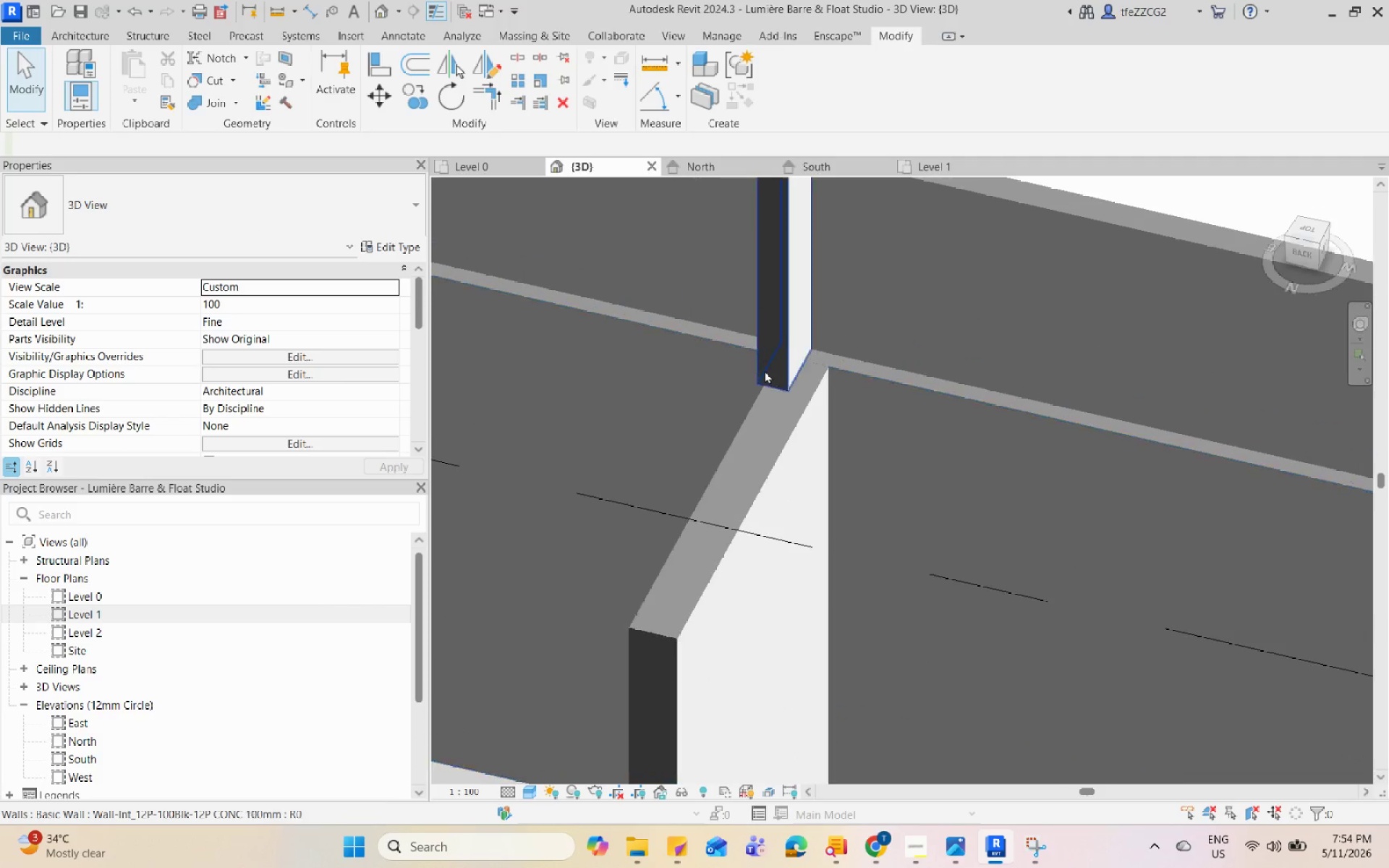 
scroll: coordinate [907, 509], scroll_direction: down, amount: 4.0
 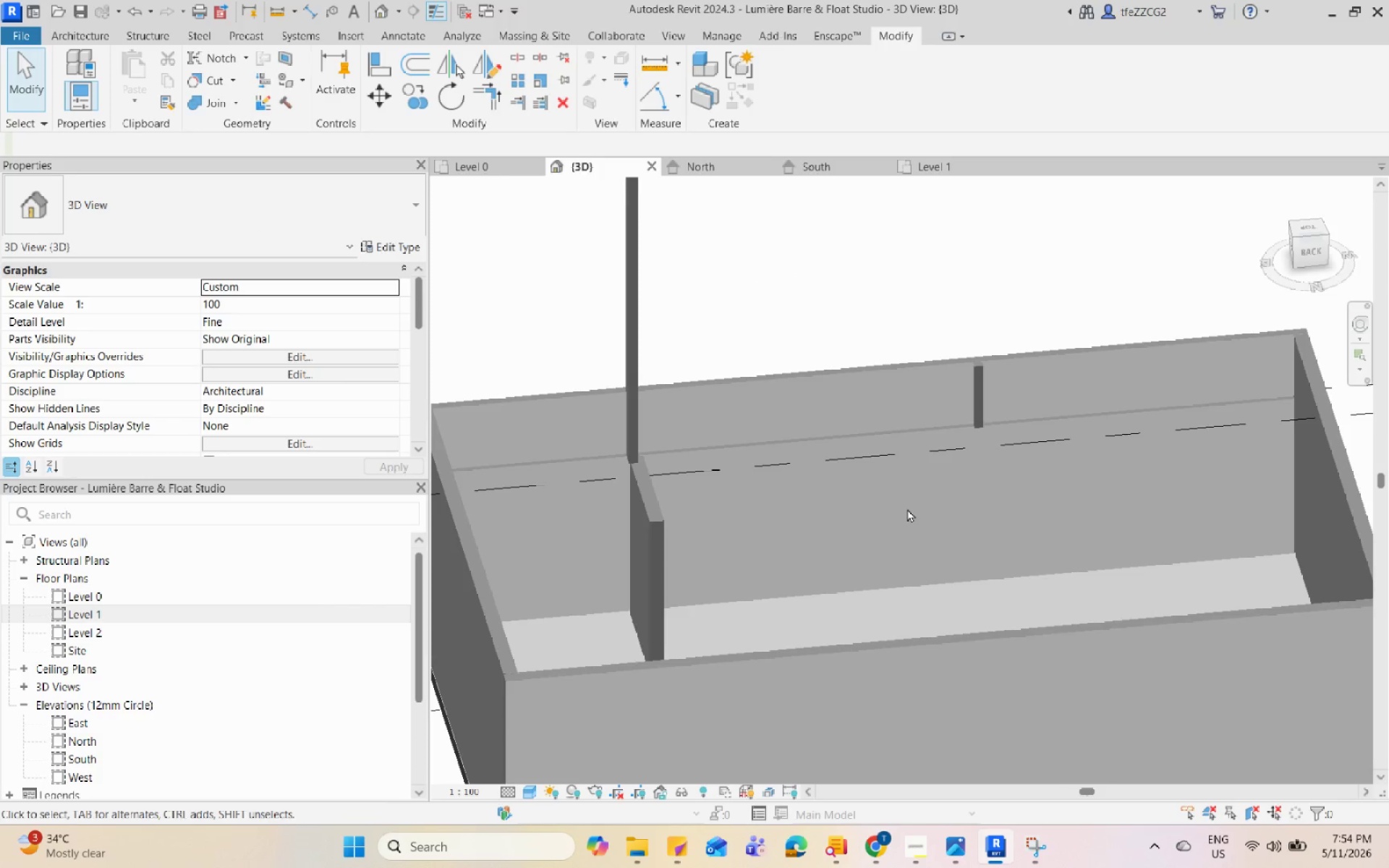 
hold_key(key=A, duration=11.22)
 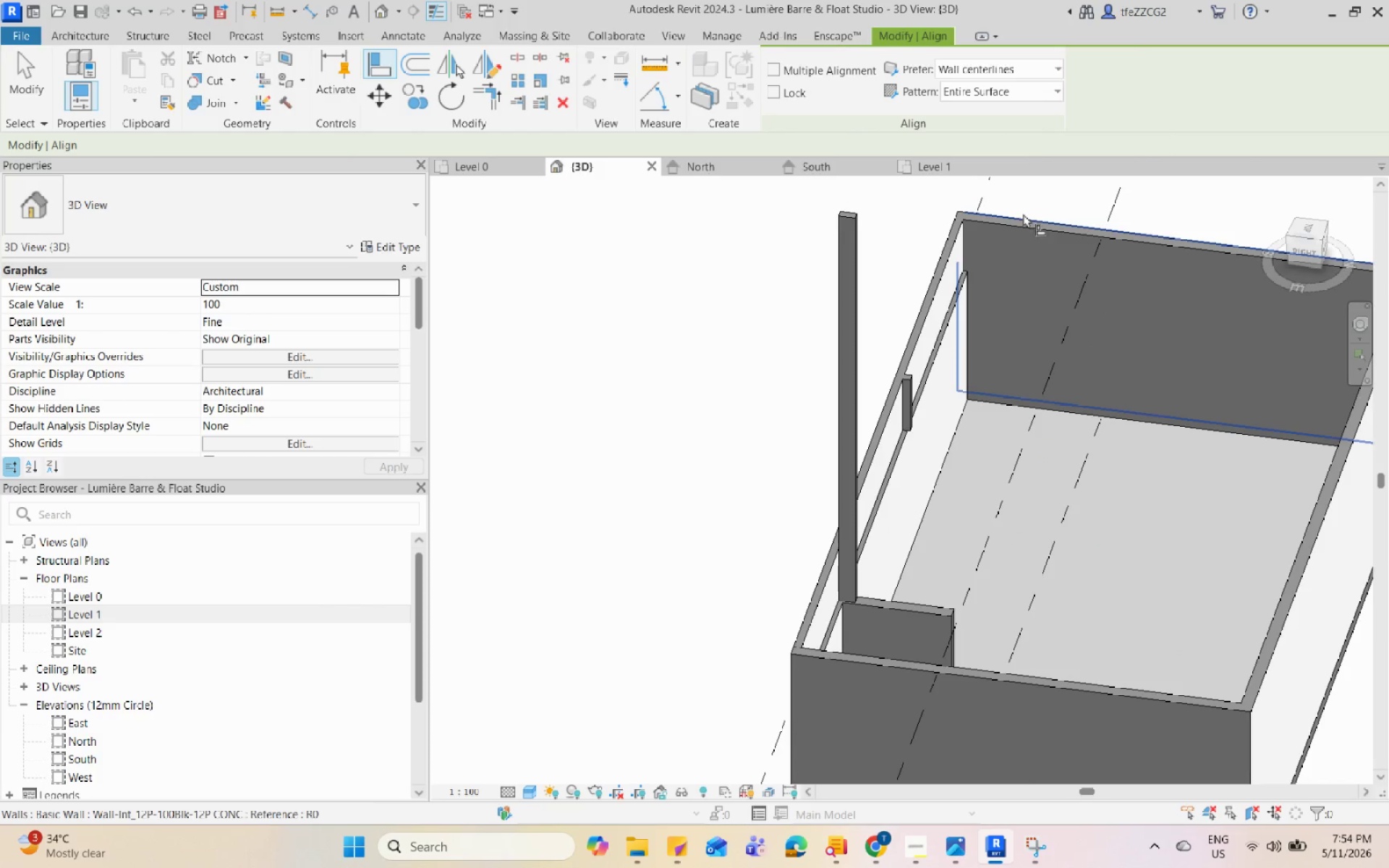 
scroll: coordinate [841, 464], scroll_direction: up, amount: 4.0
 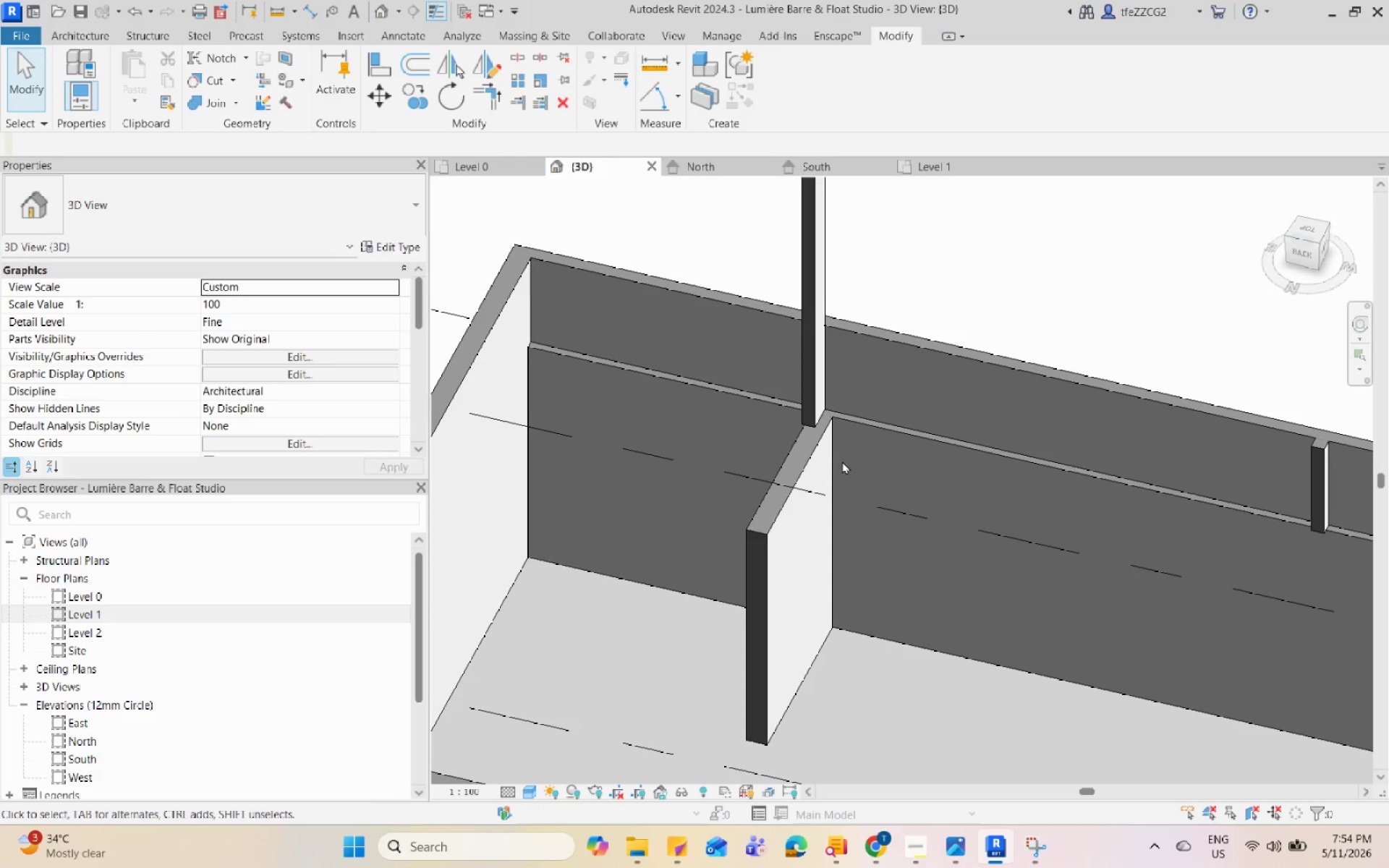 
key(Q)
 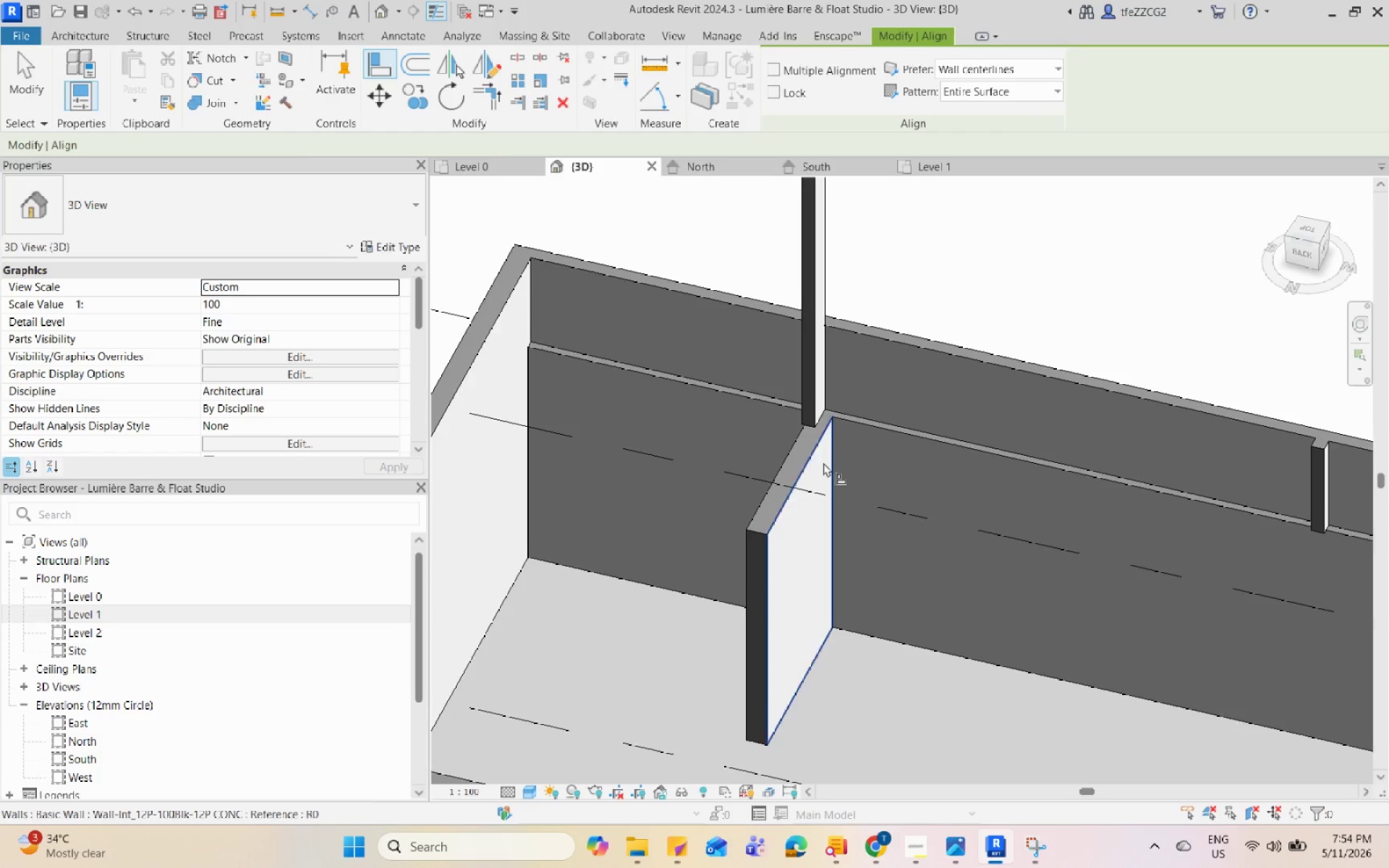 
scroll: coordinate [823, 462], scroll_direction: up, amount: 4.0
 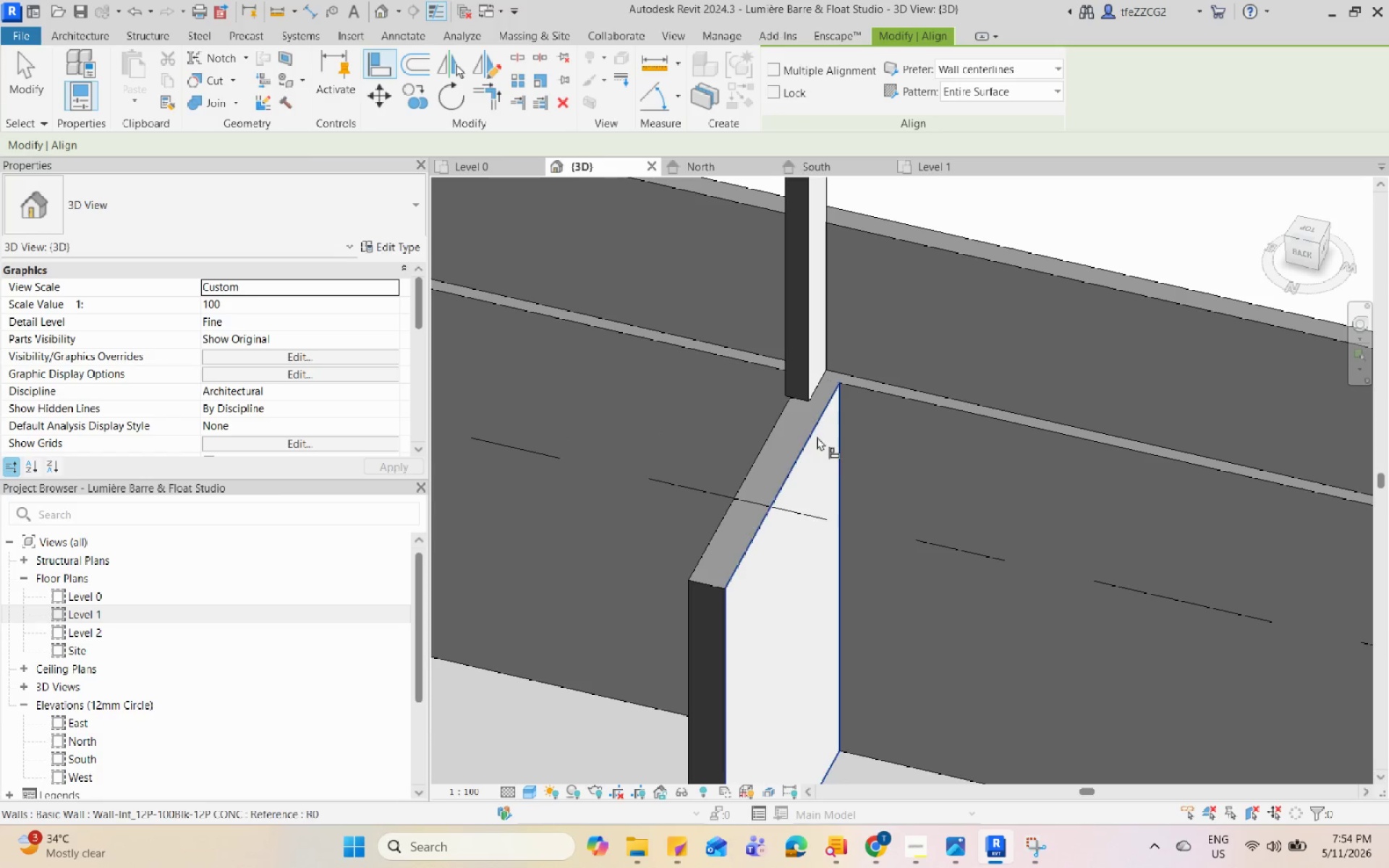 
left_click([817, 436])
 